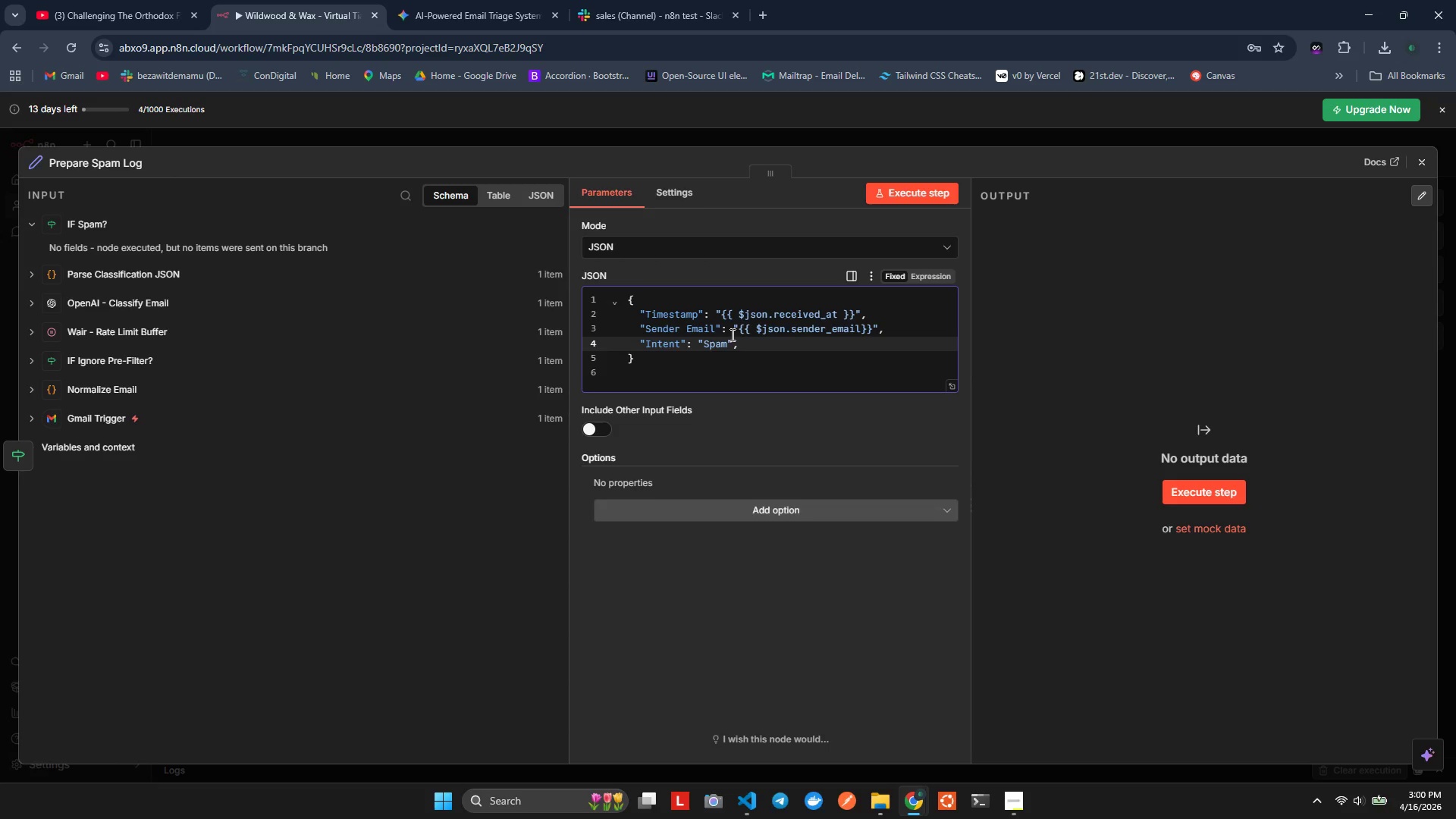 
key(Enter)
 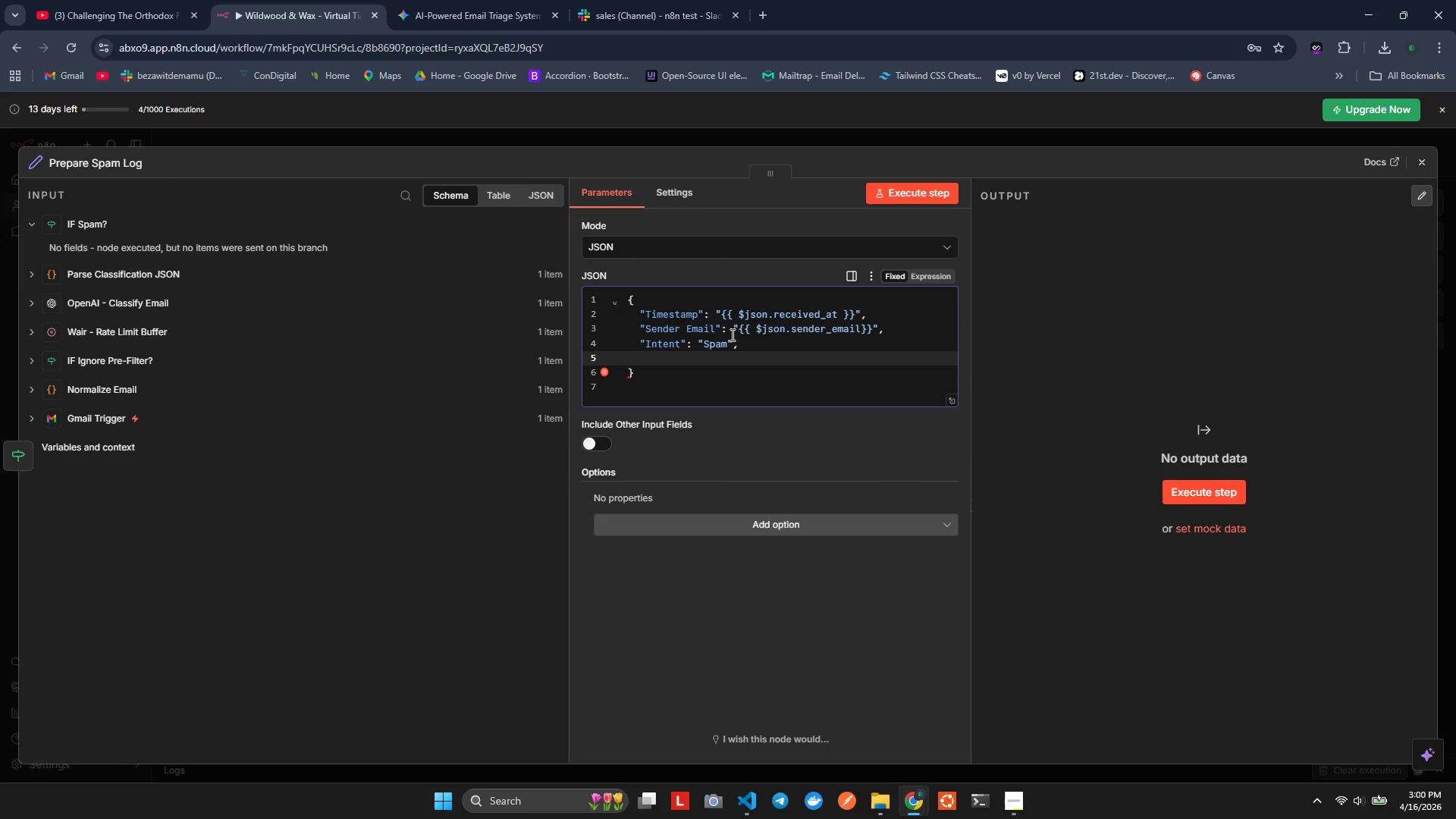 
key(Shift+Quote)
 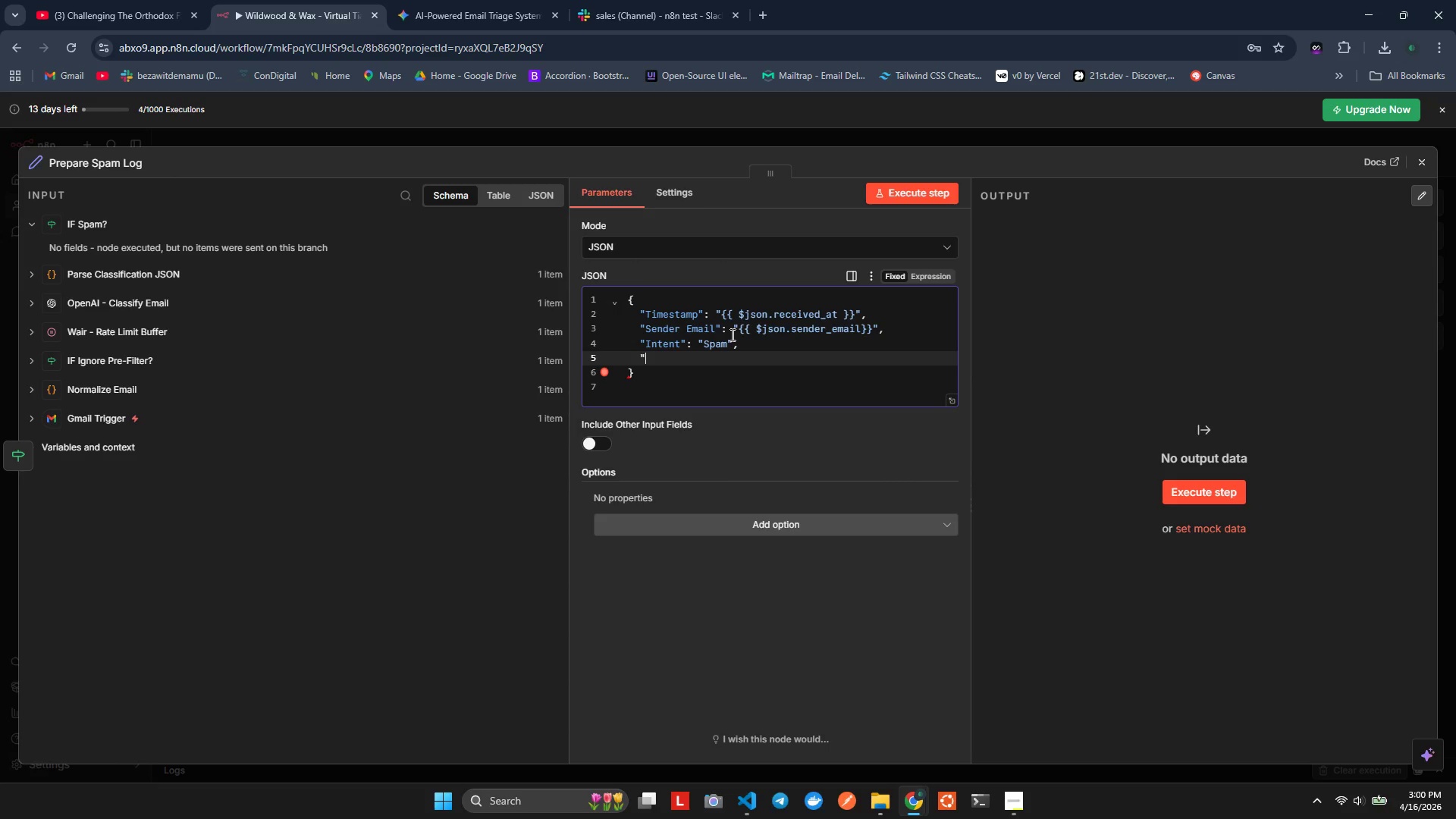 
key(Shift+Quote)
 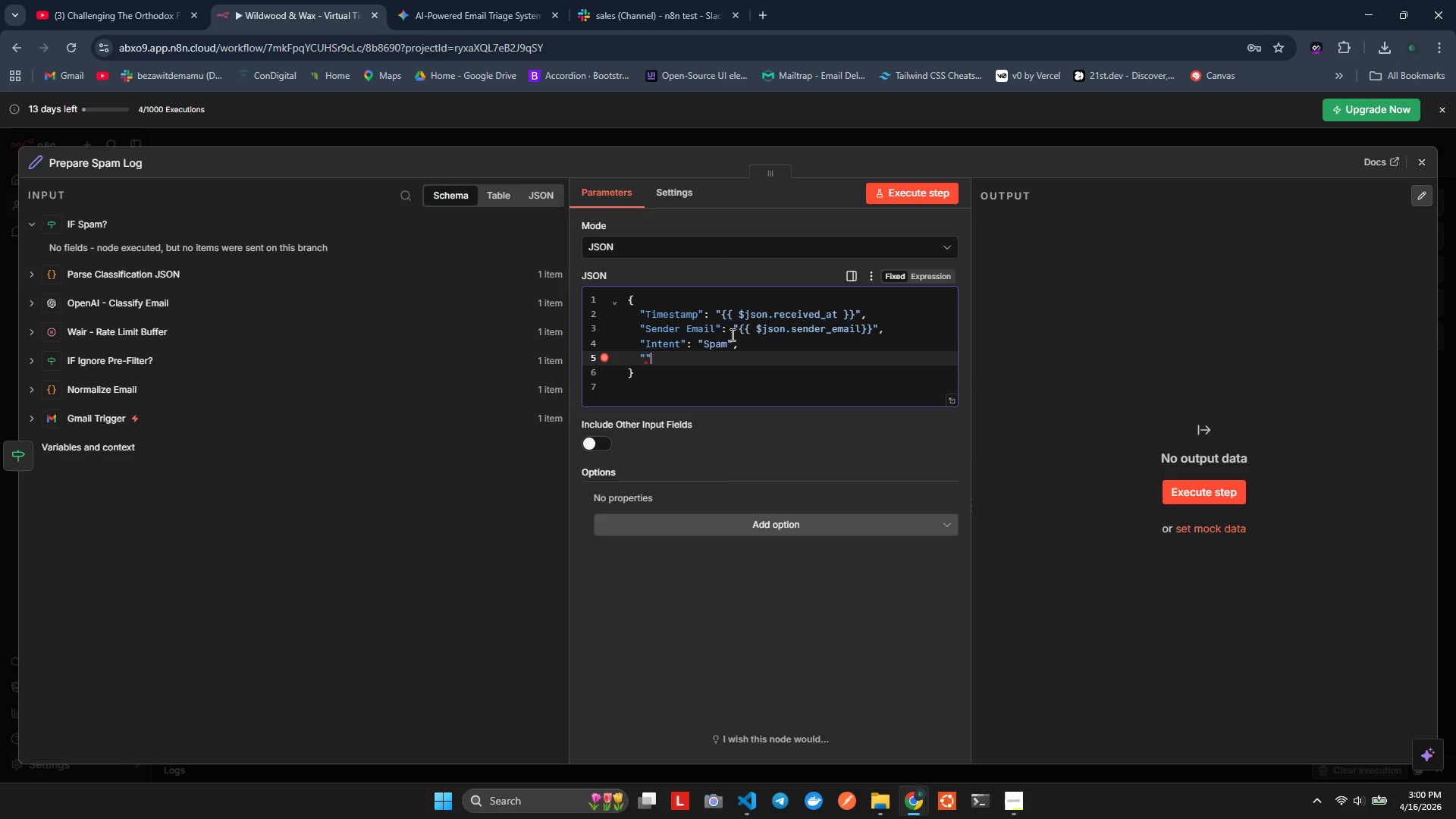 
key(ArrowLeft)
 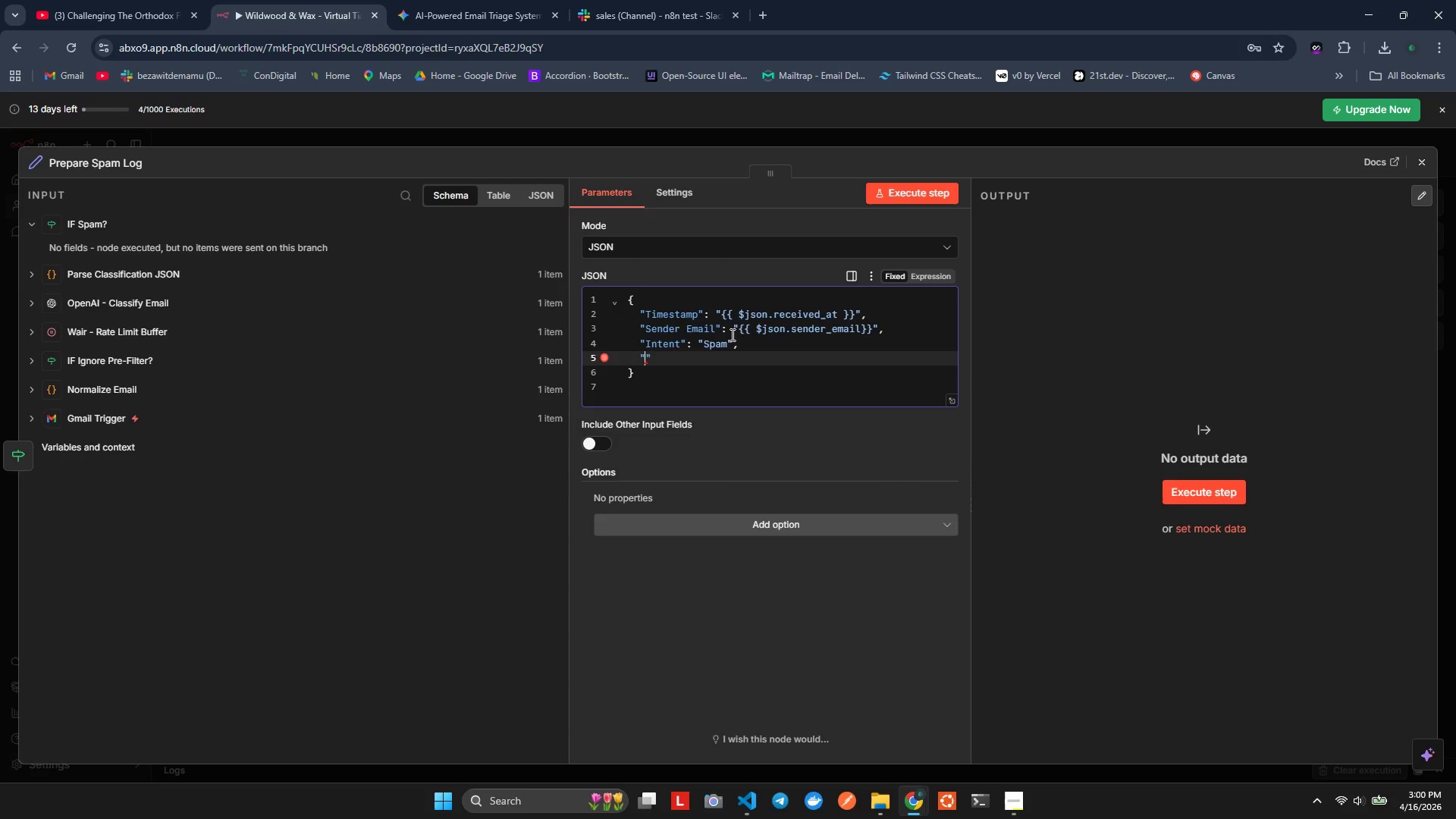 
type(Urgency)
 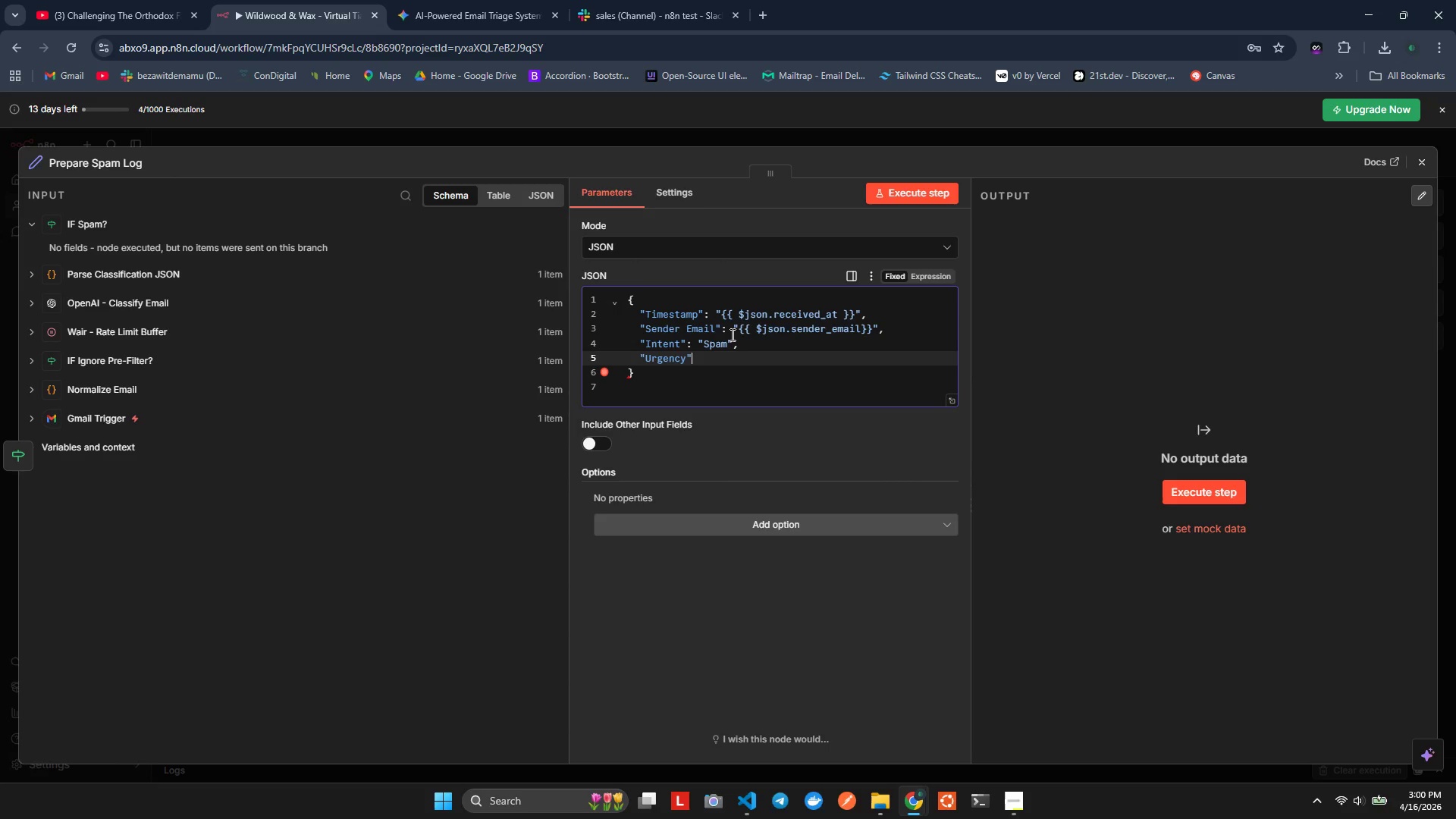 
key(ArrowRight)
 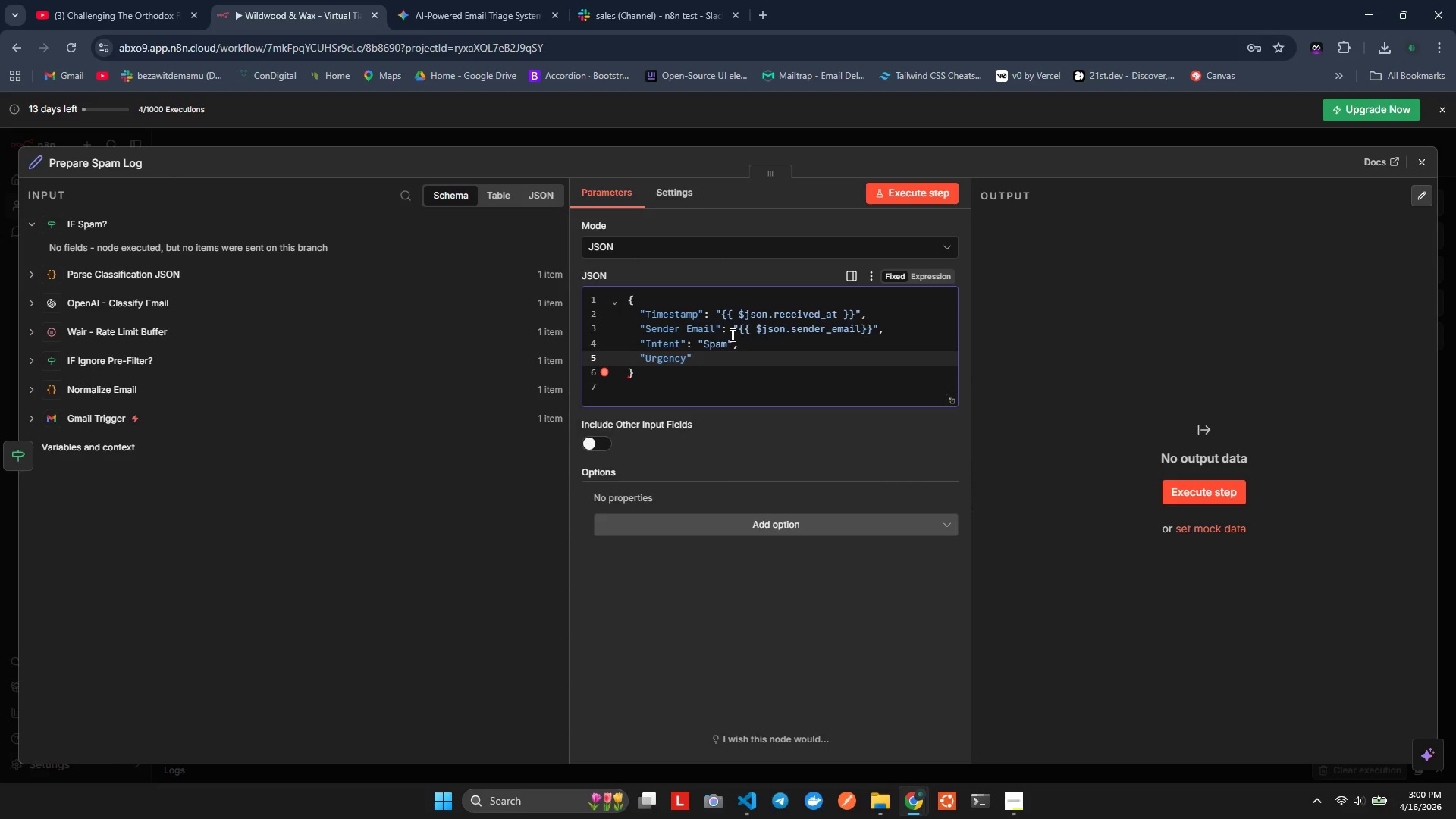 
key(Shift+Semicolon)
 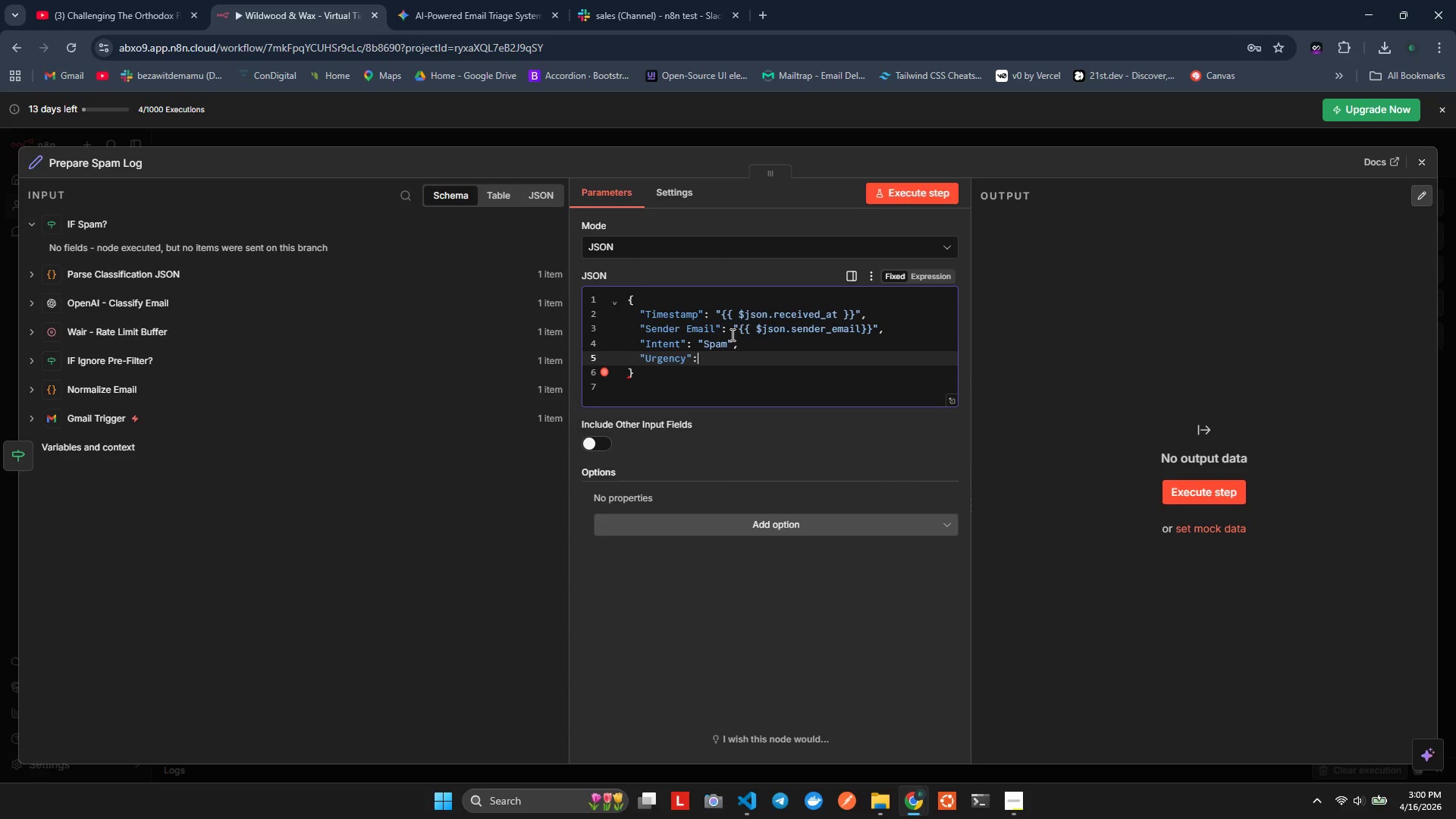 
key(Space)
 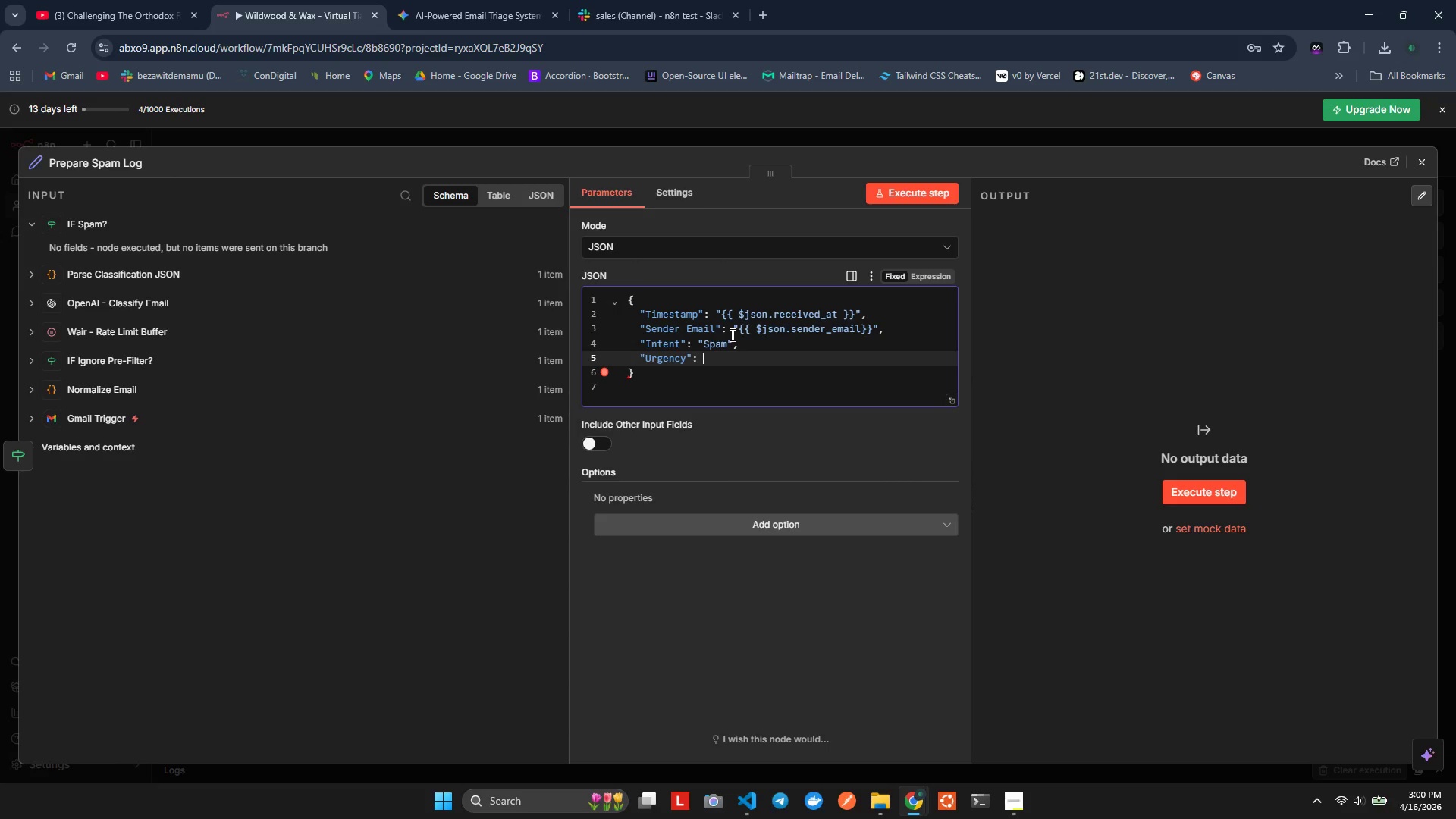 
key(Shift+Quote)
 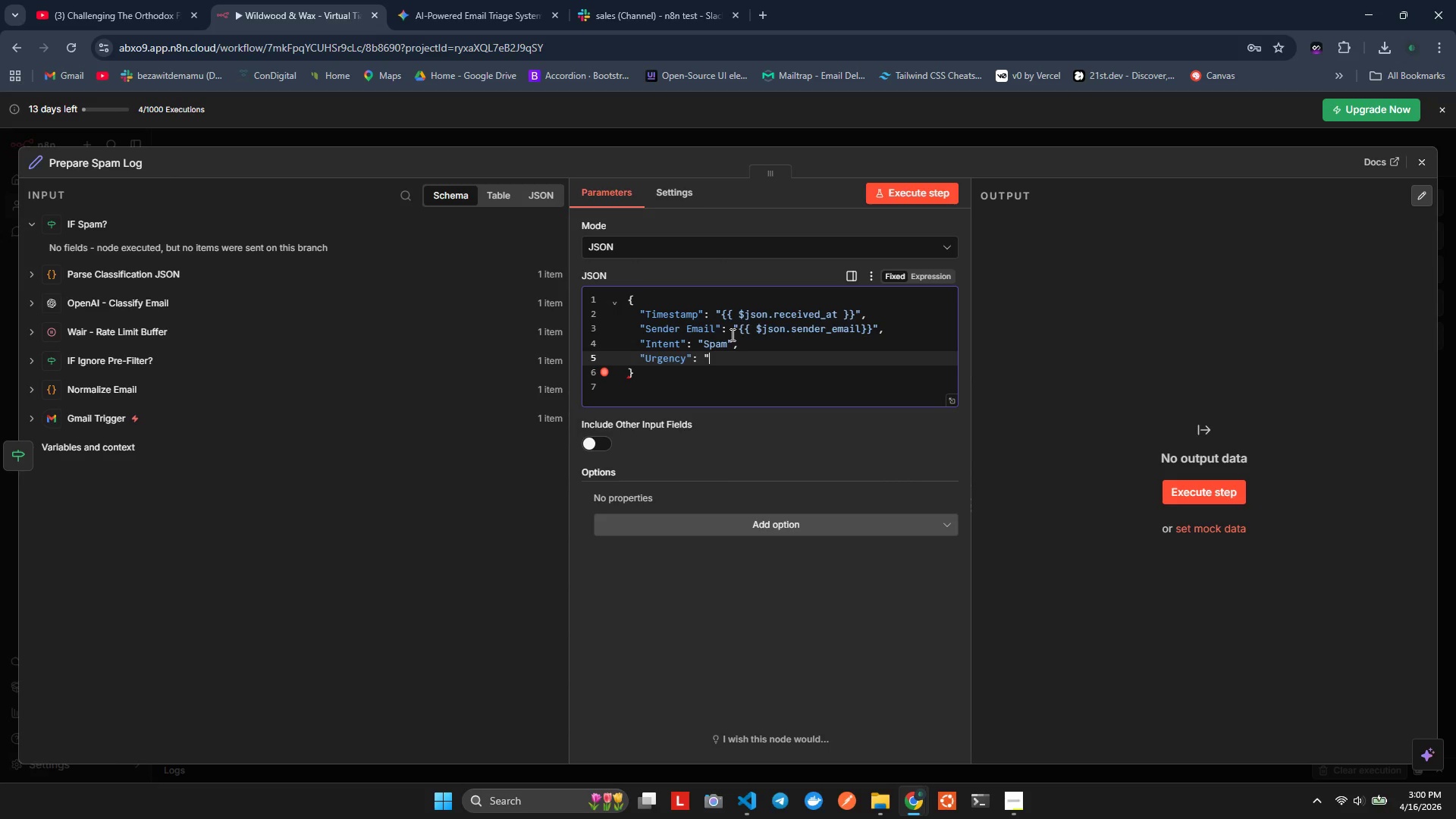 
key(Shift+Quote)
 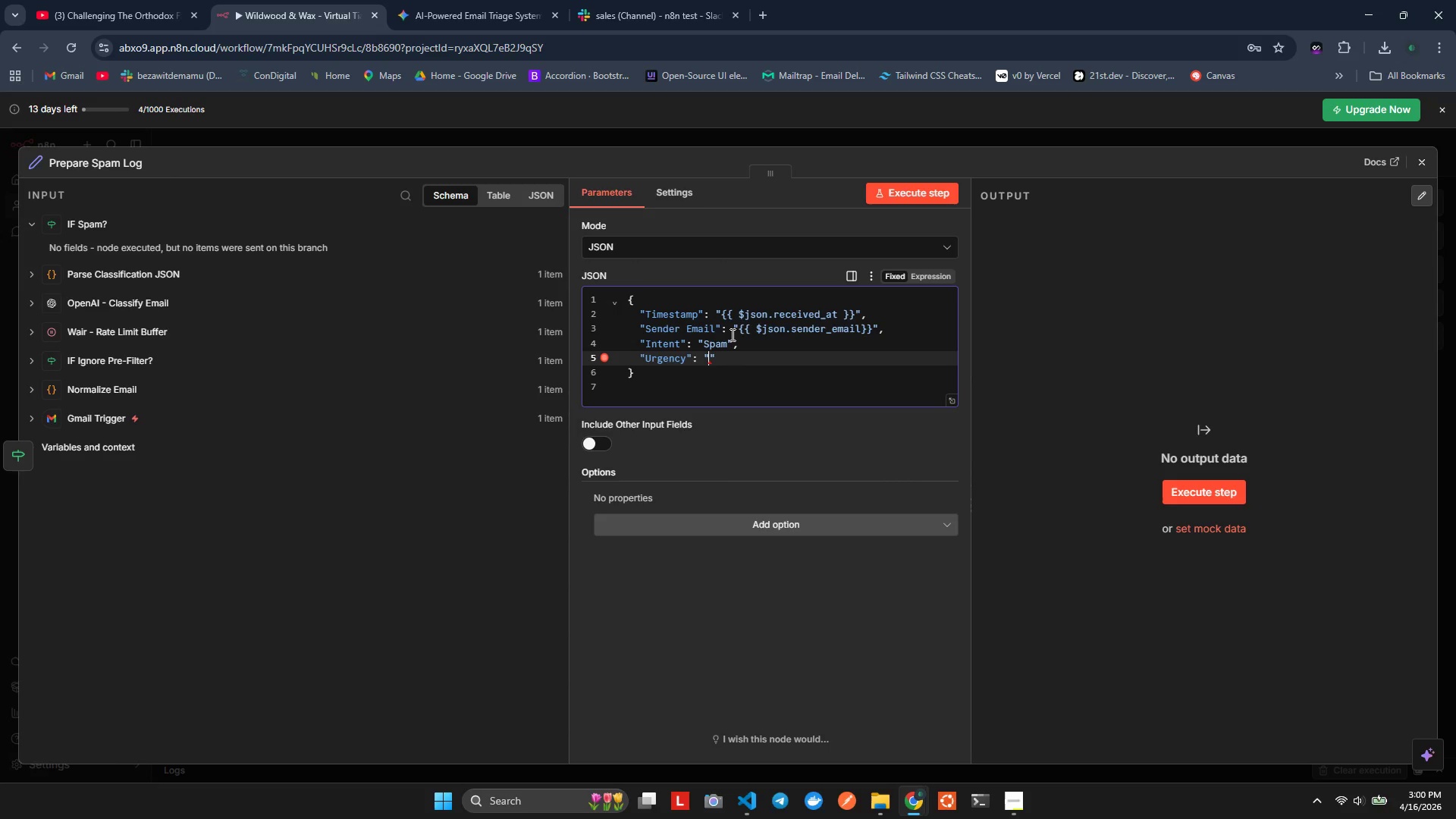 
key(ArrowLeft)
 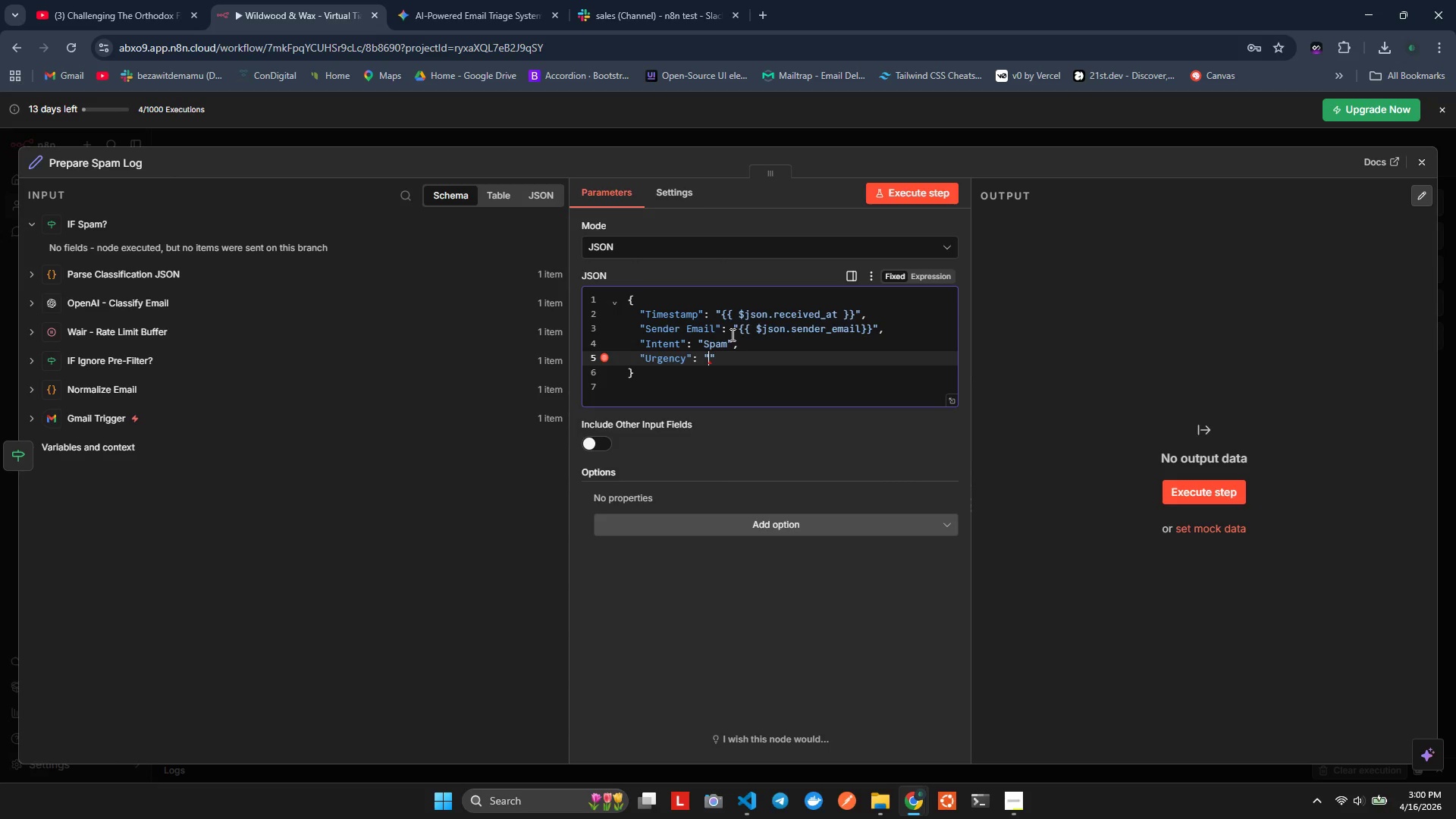 
type(Low)
 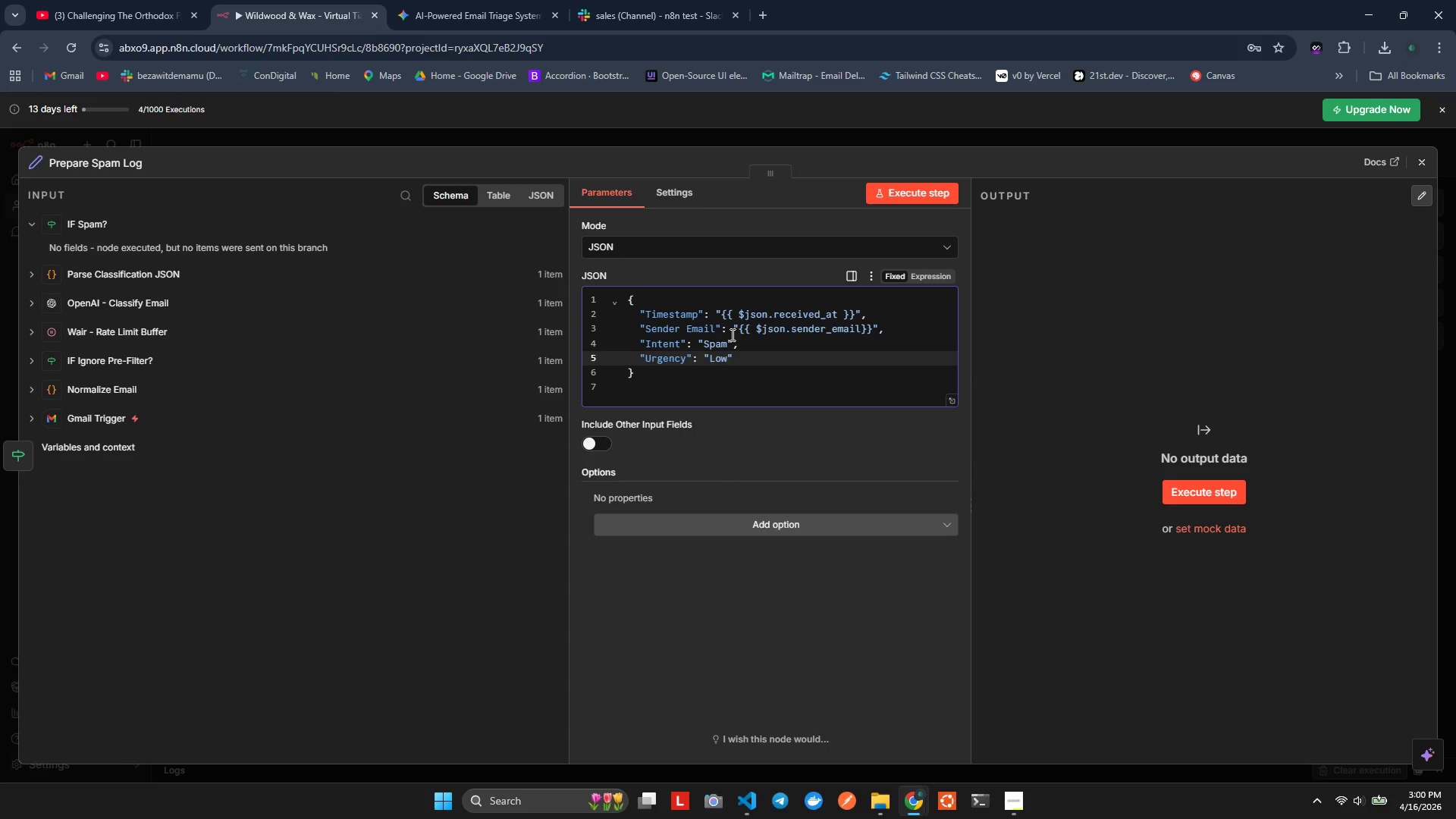 
key(ArrowRight)
 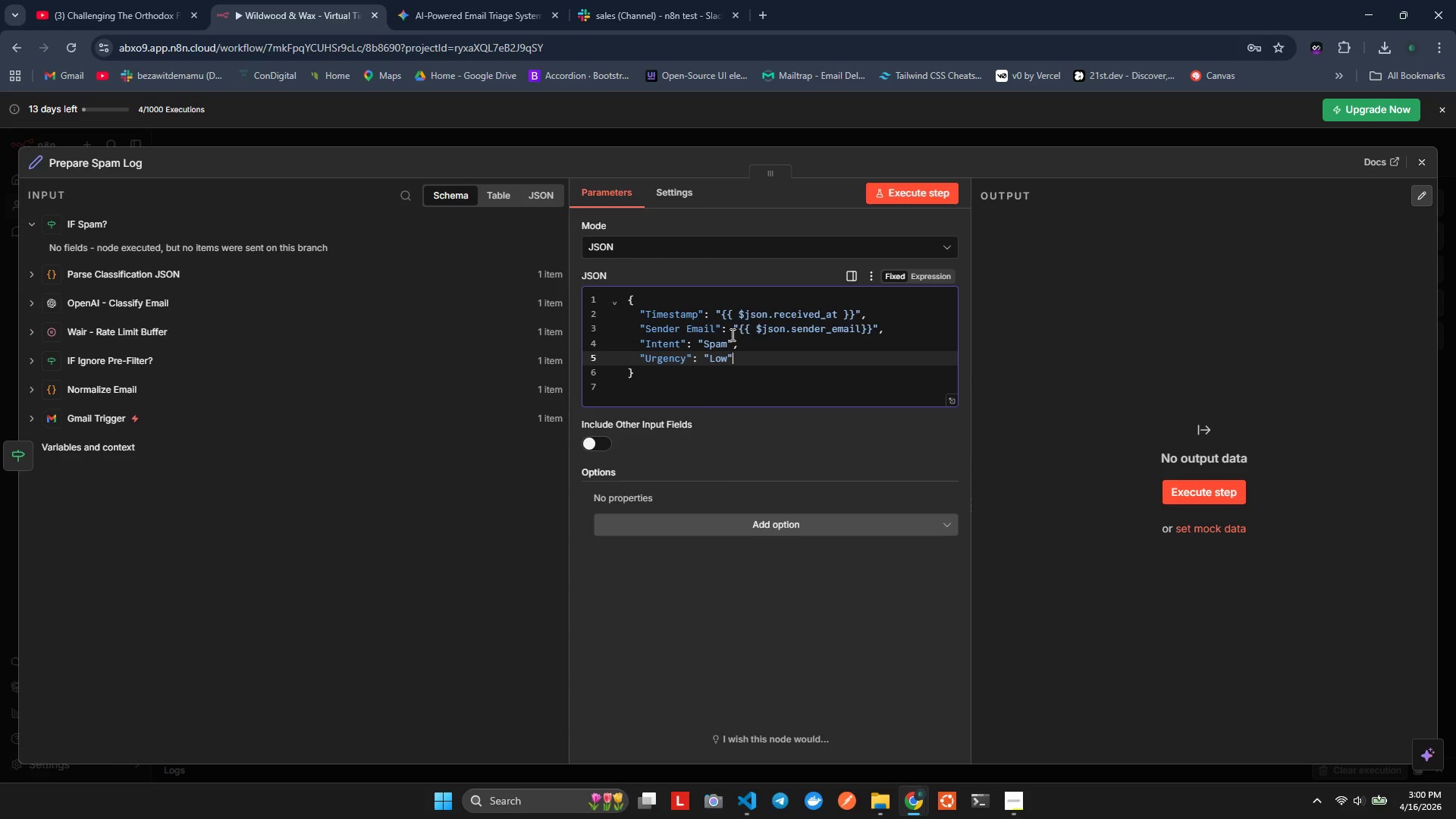 
key(Comma)
 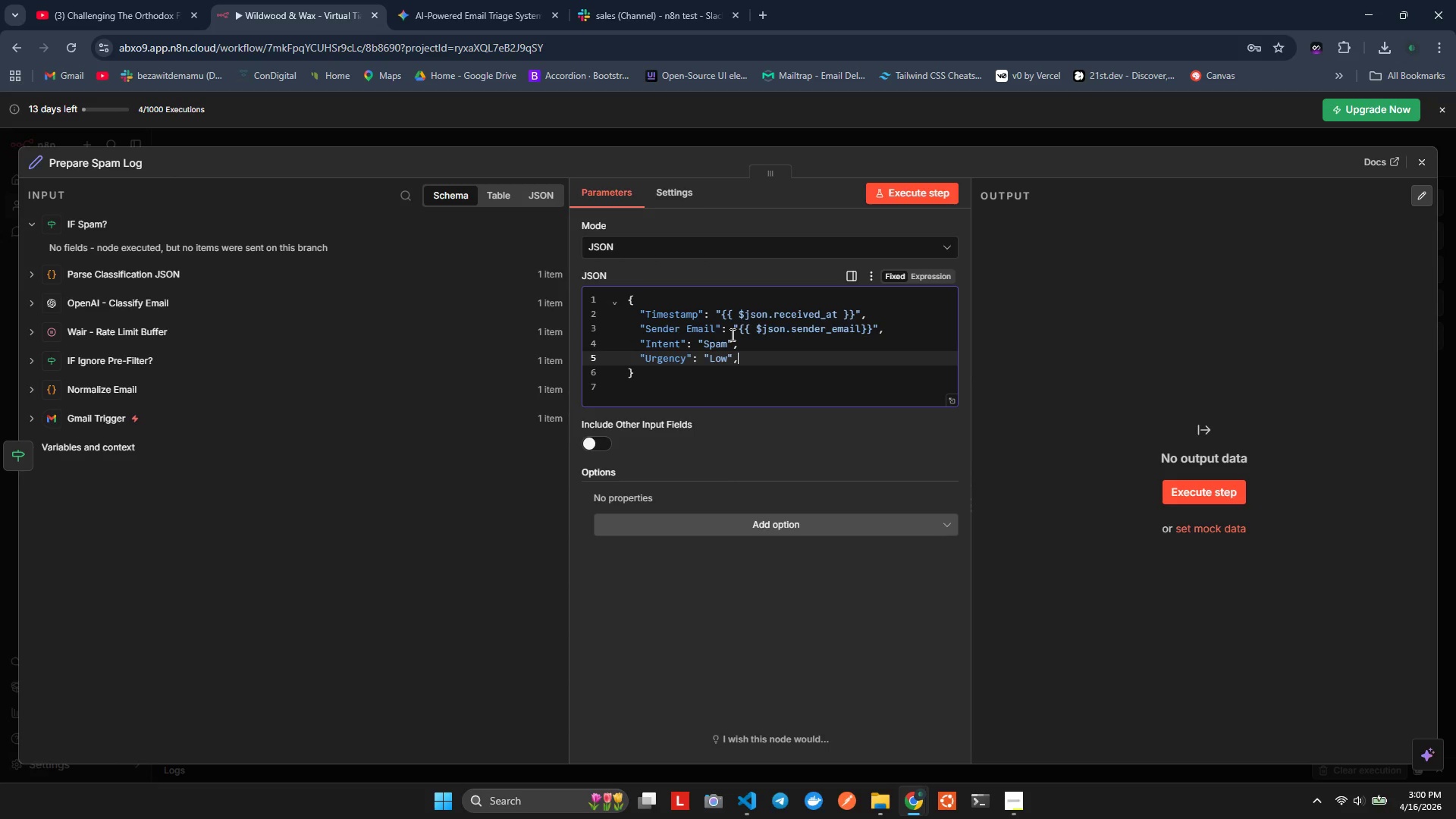 
key(Shift+ShiftRight)
 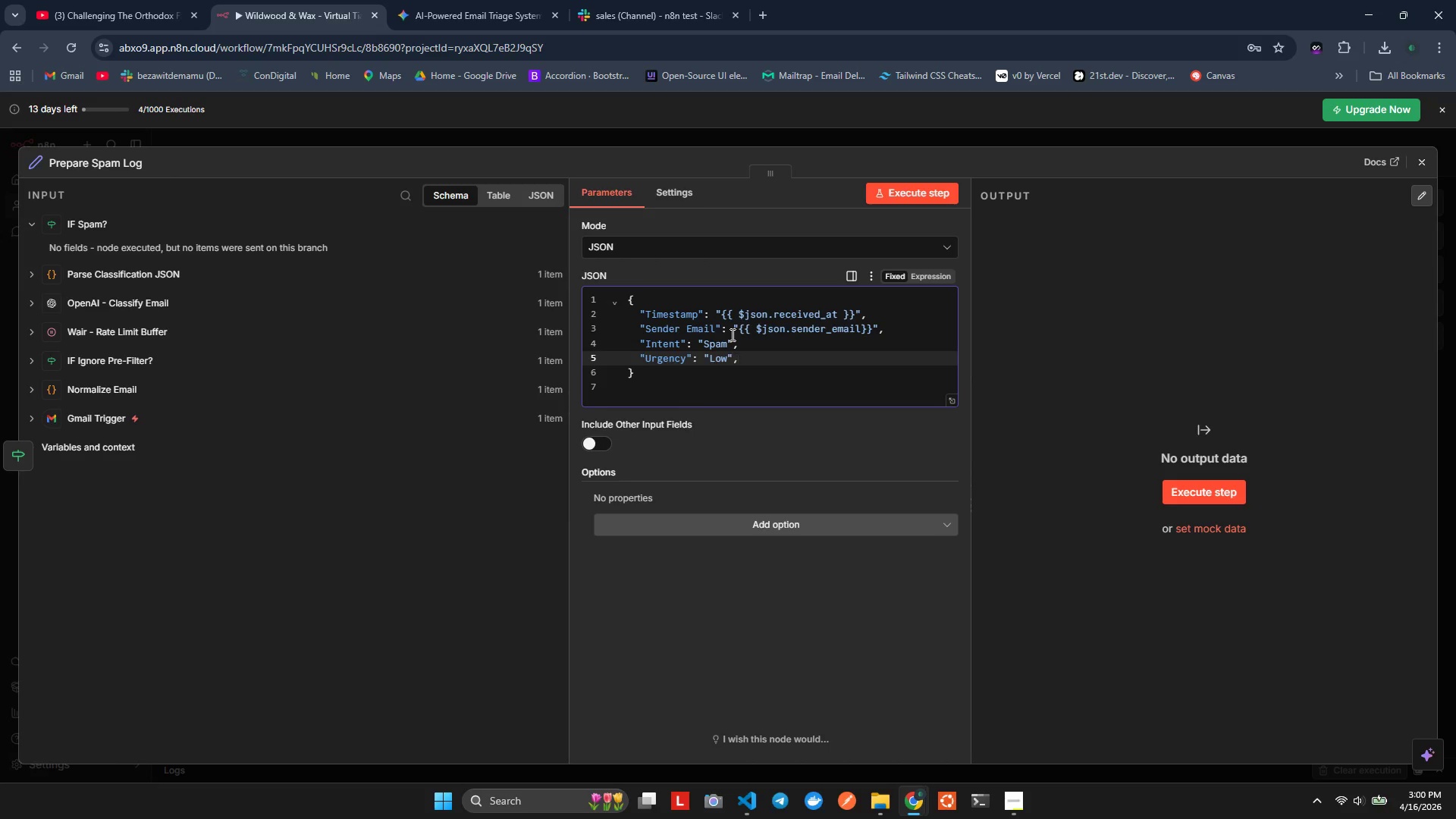 
key(Enter)
 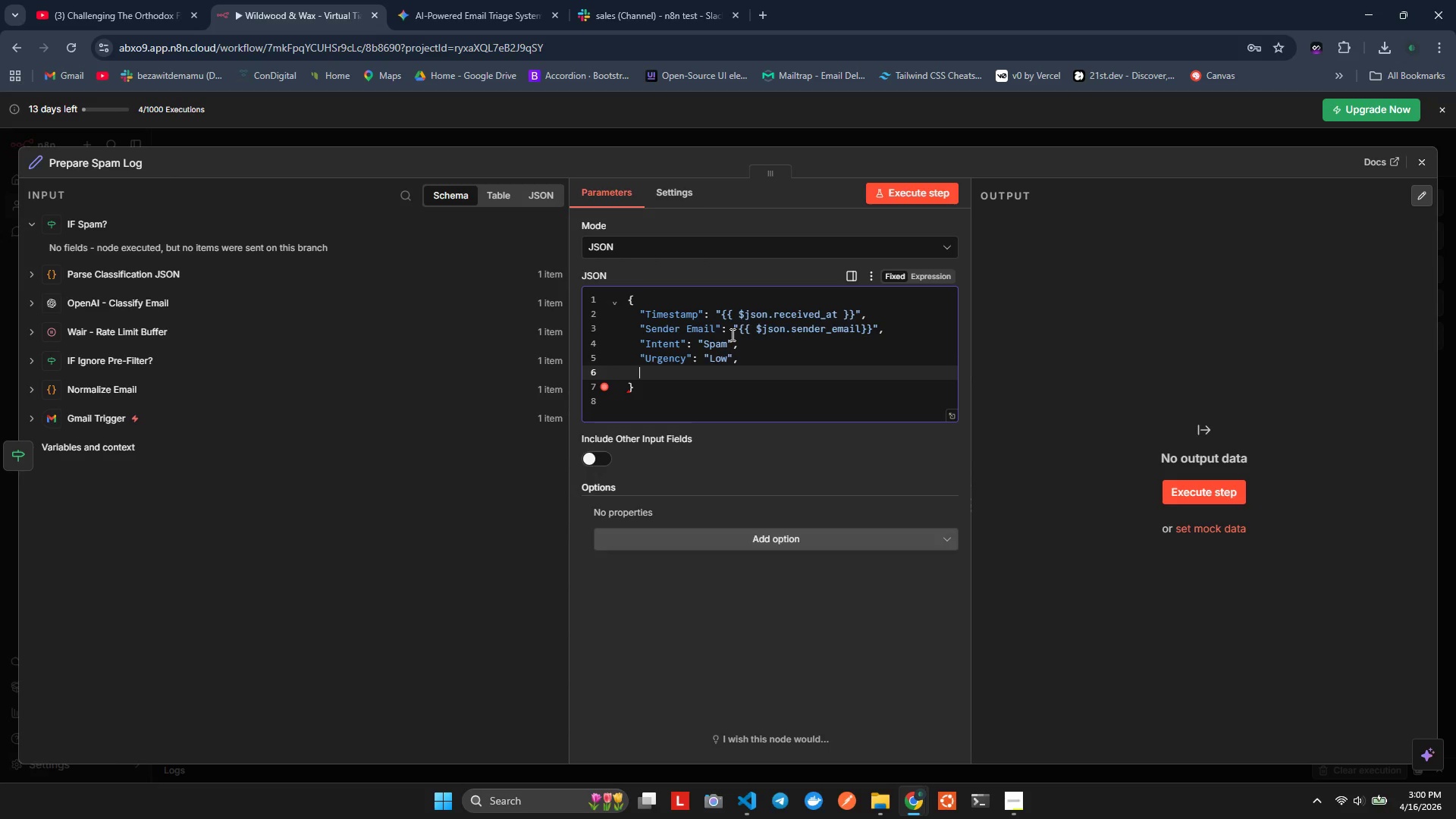 
hold_key(key=ShiftLeft, duration=0.41)
 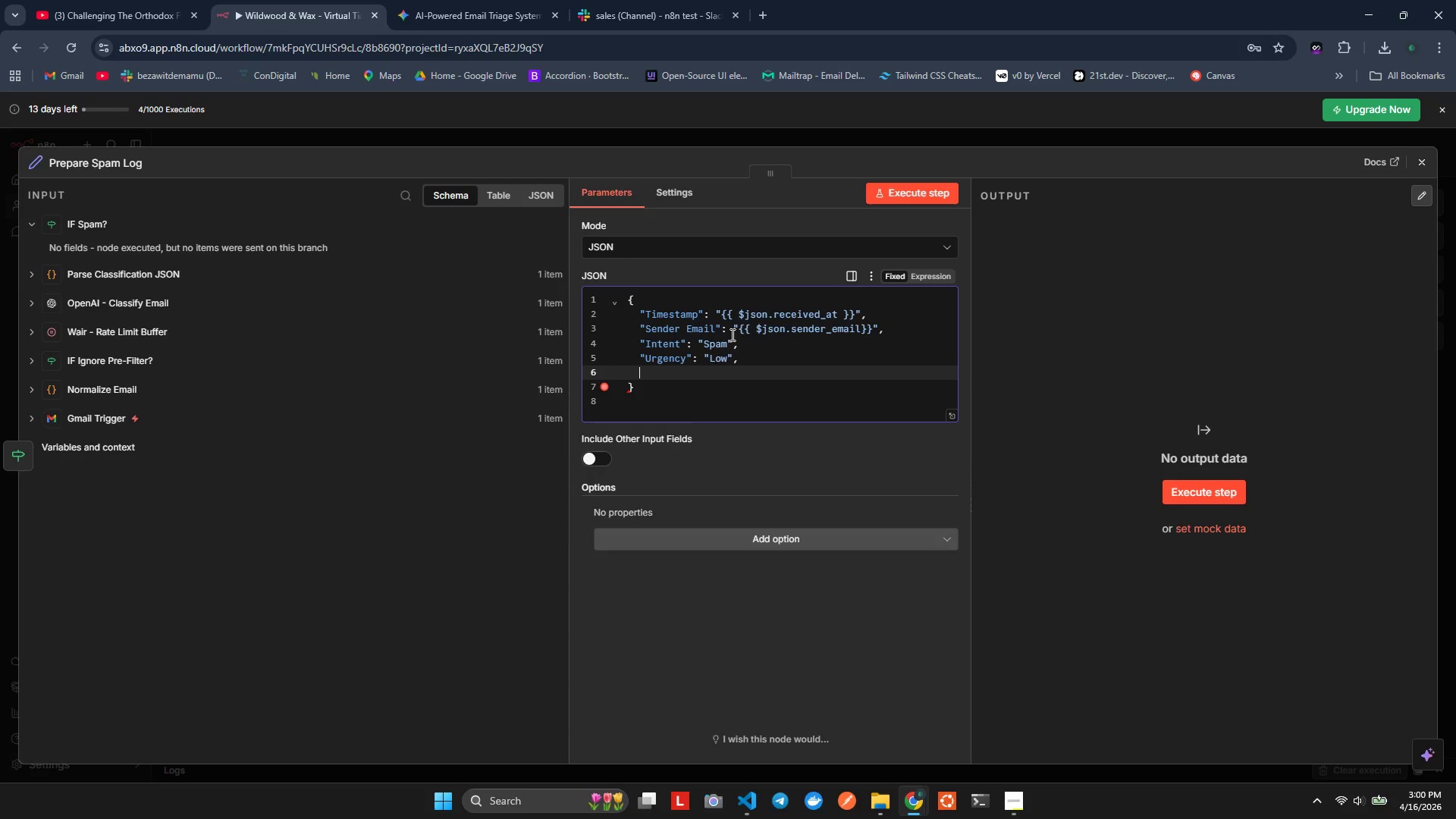 
key(Shift+Quote)
 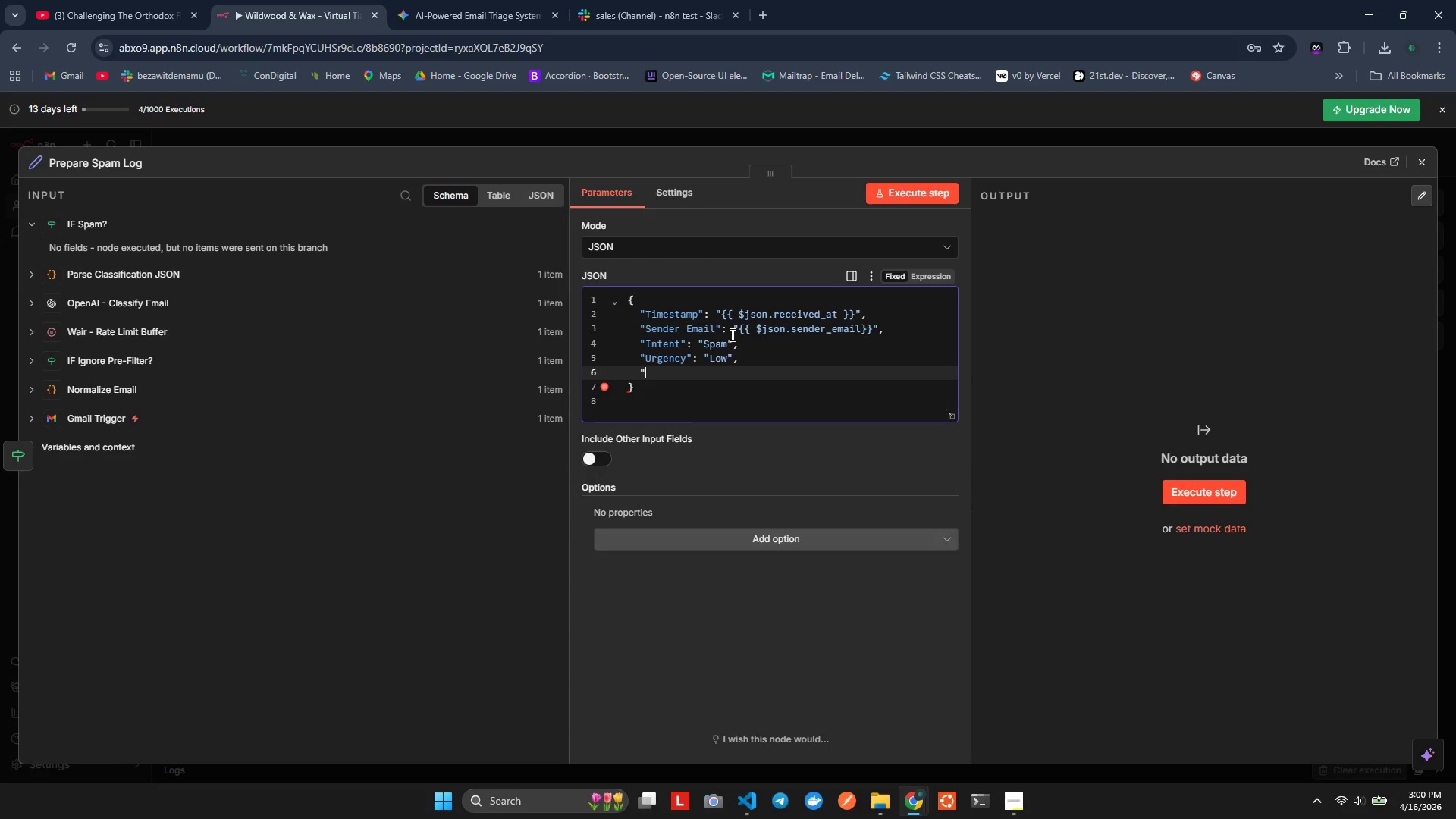 
key(Shift+Quote)
 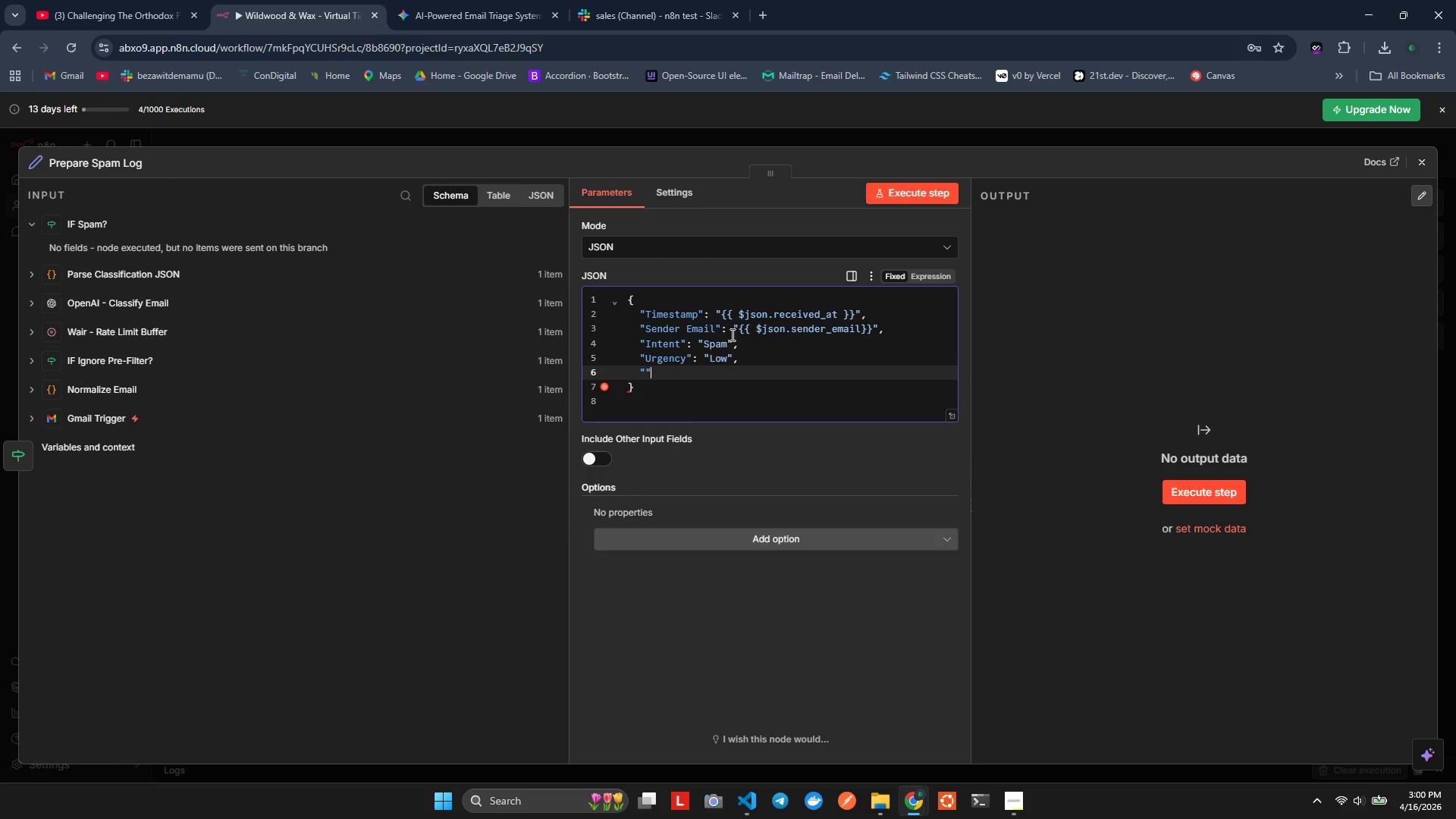 
key(ArrowLeft)
 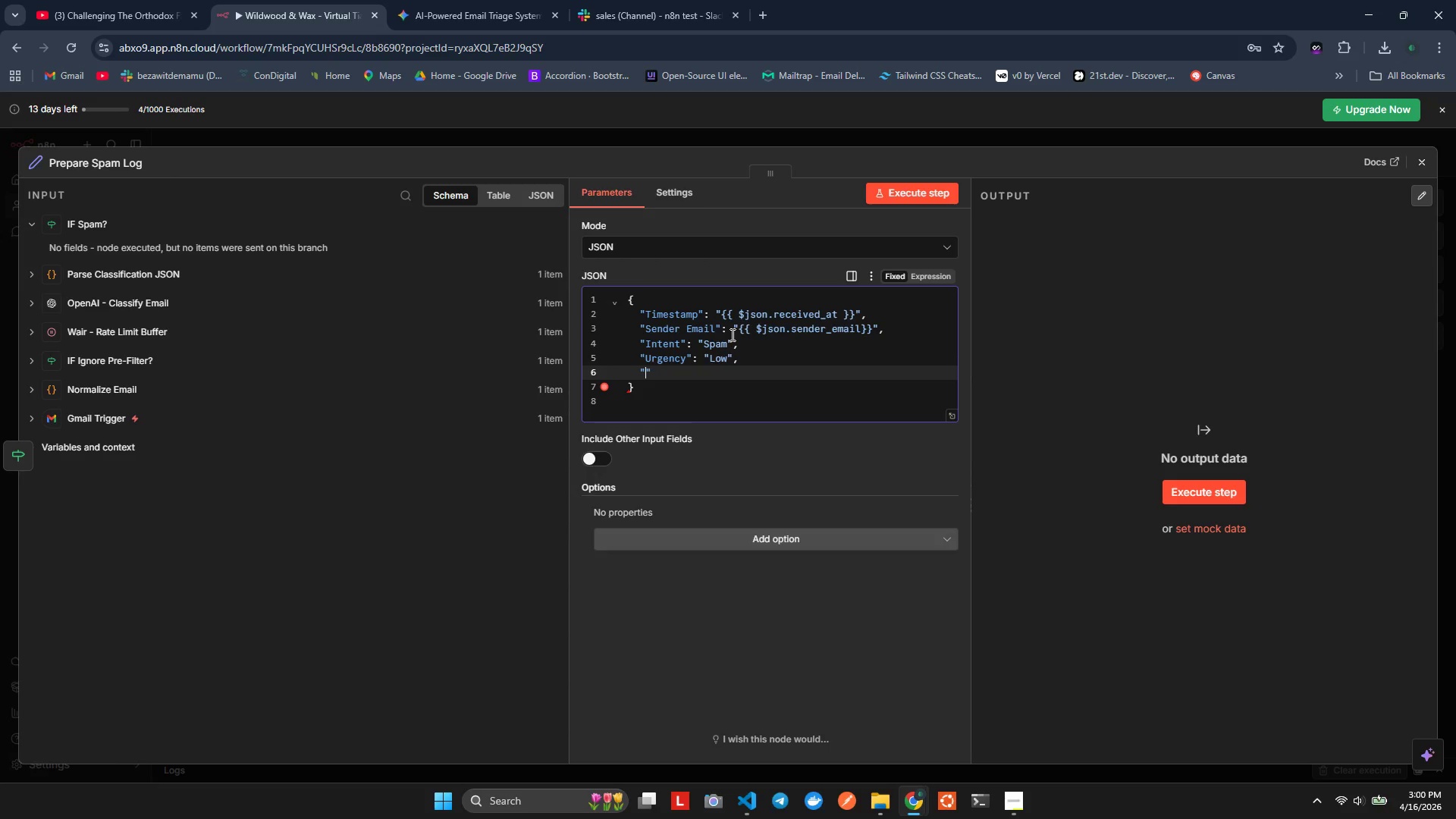 
type(AI Sy=)
key(Backspace)
key(Backspace)
type(ummary)
 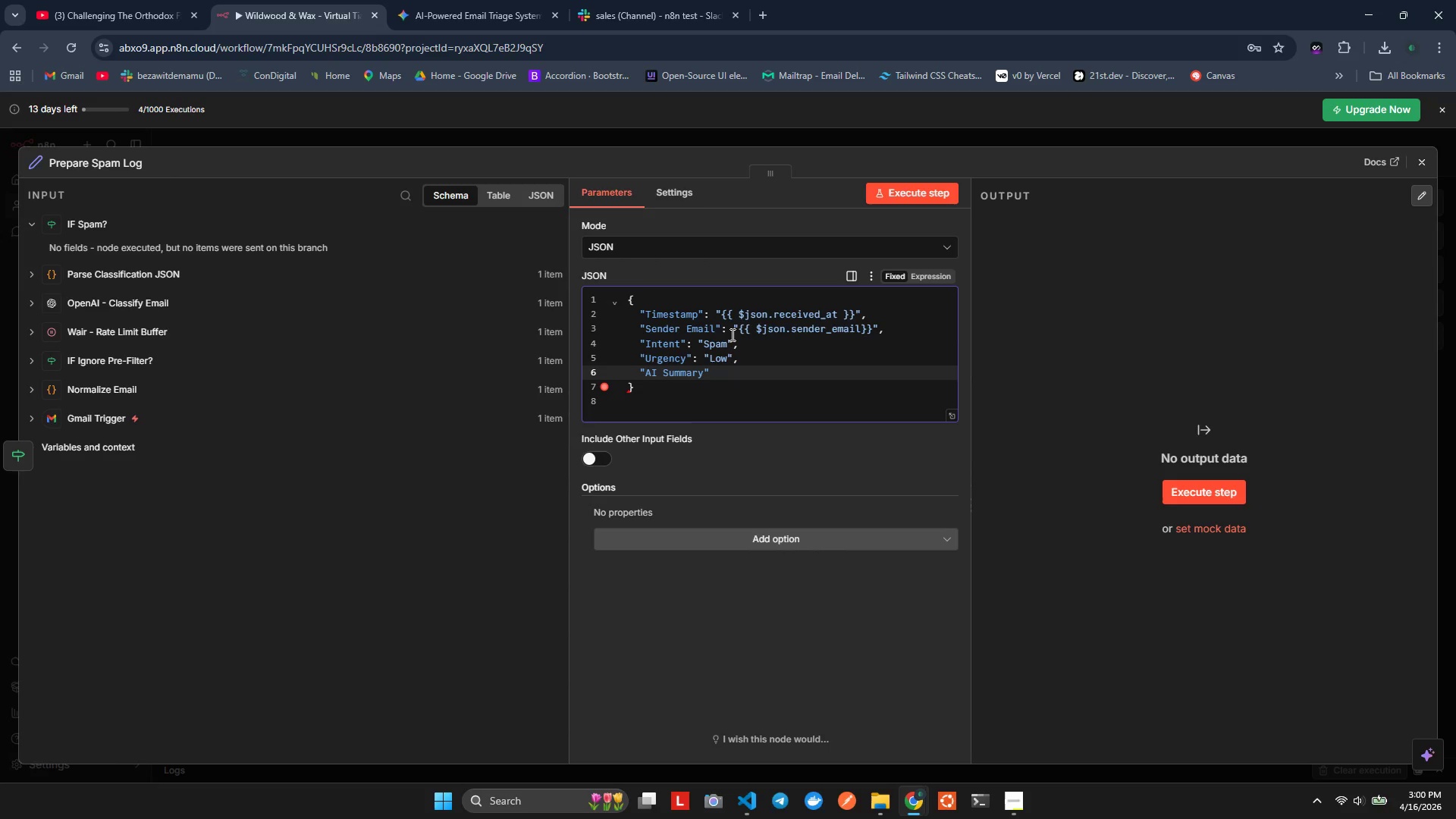 
key(ArrowRight)
 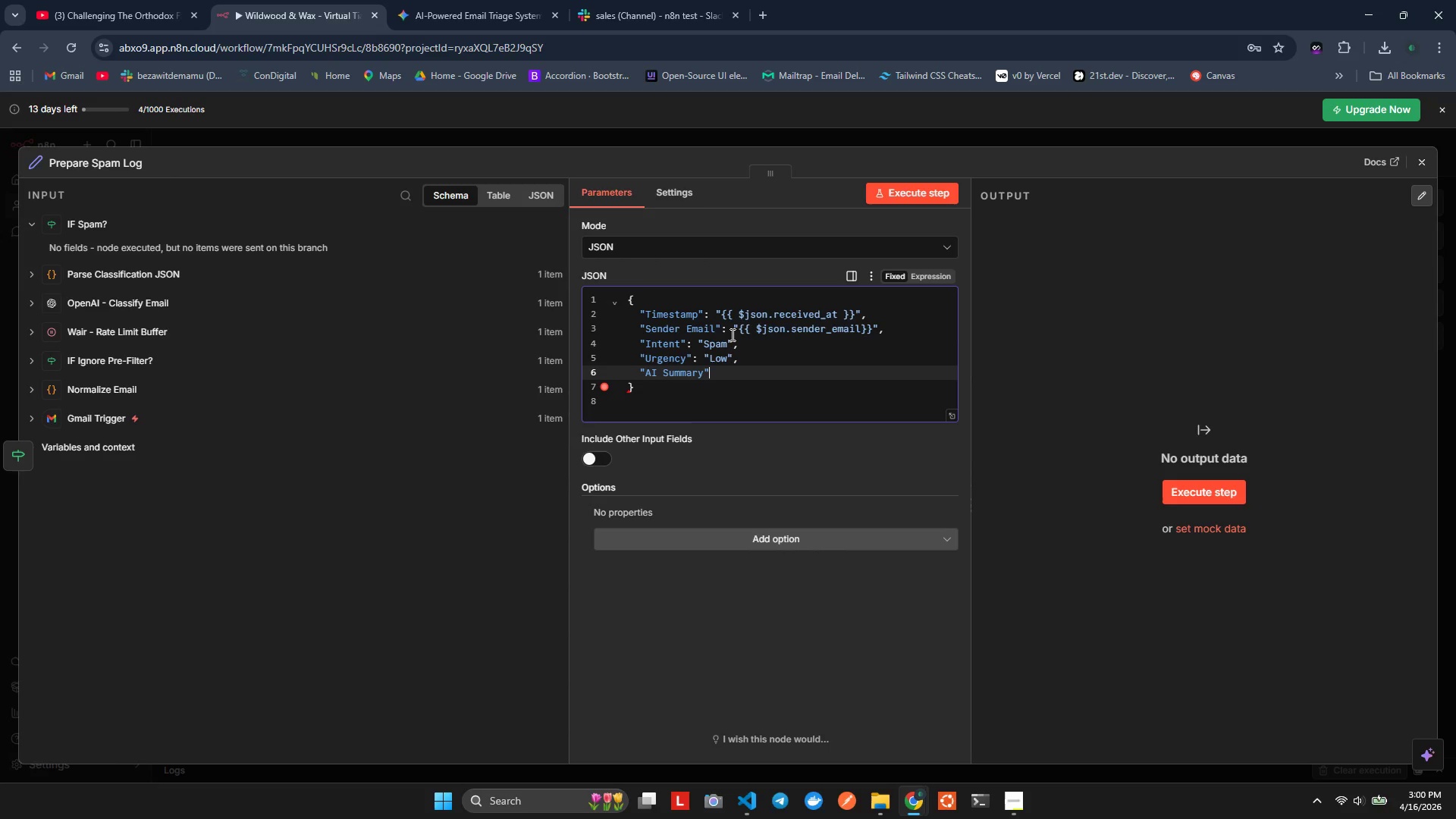 
key(Shift+ShiftLeft)
 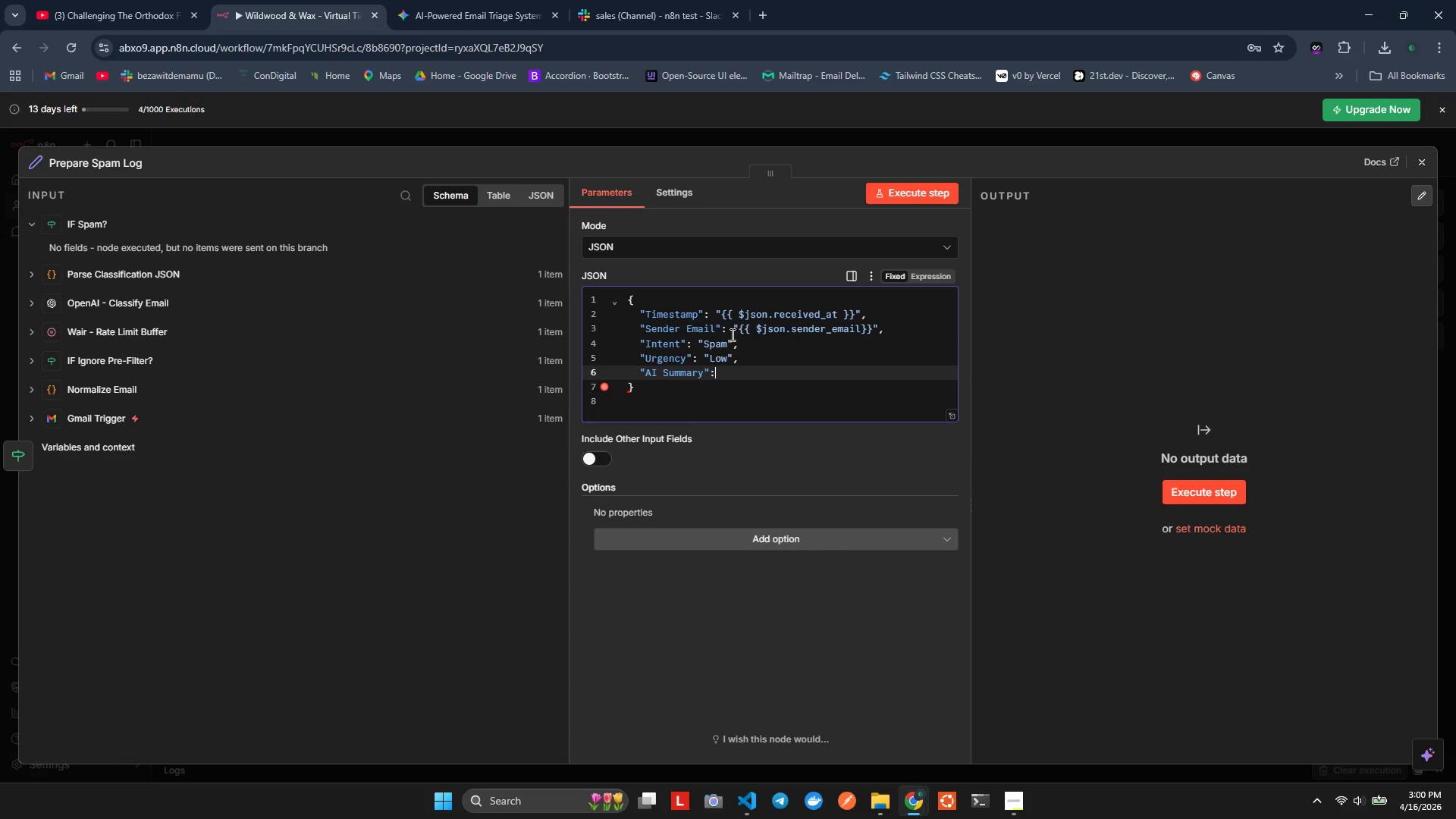 
key(Shift+Semicolon)
 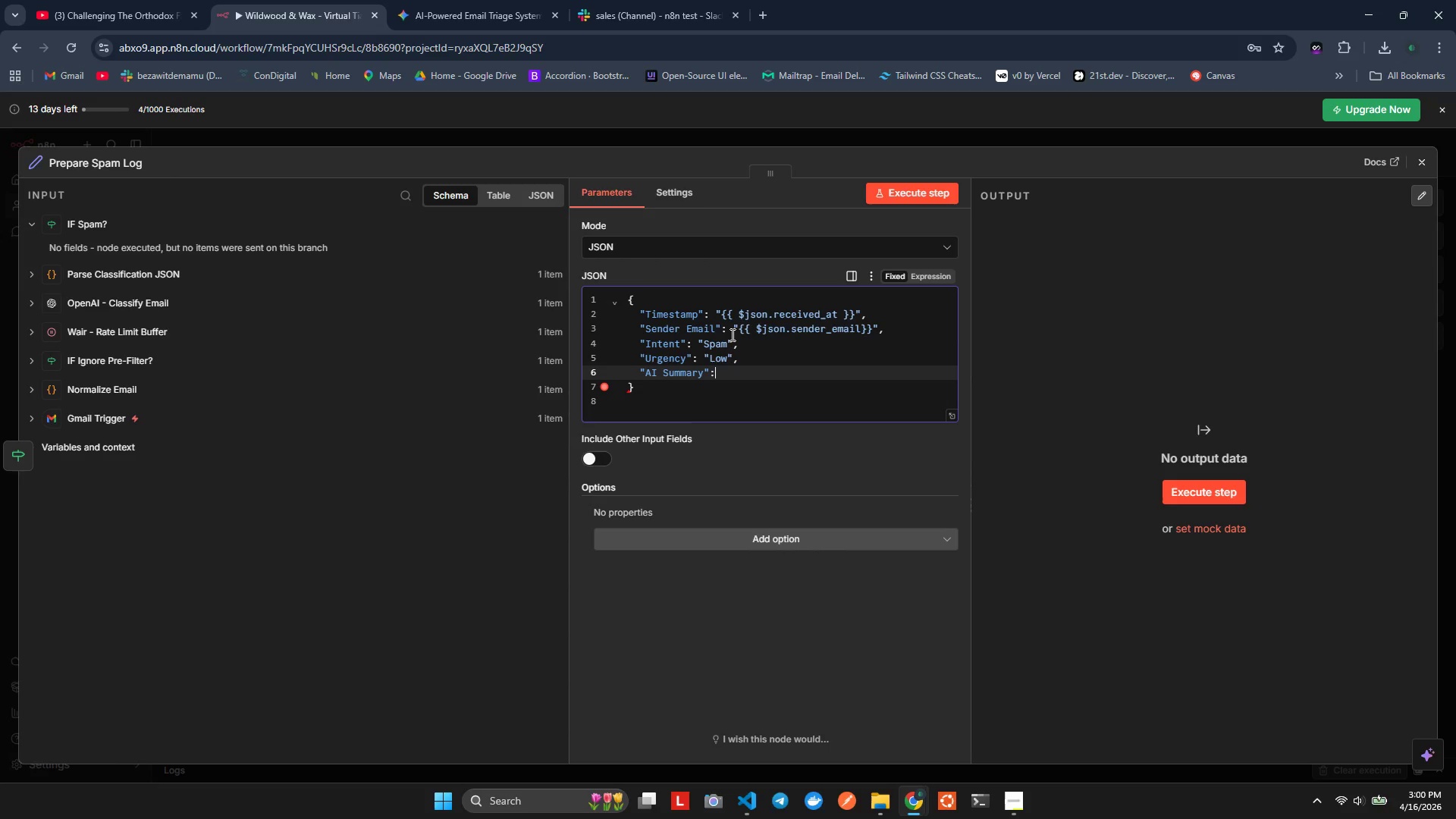 
key(Space)
 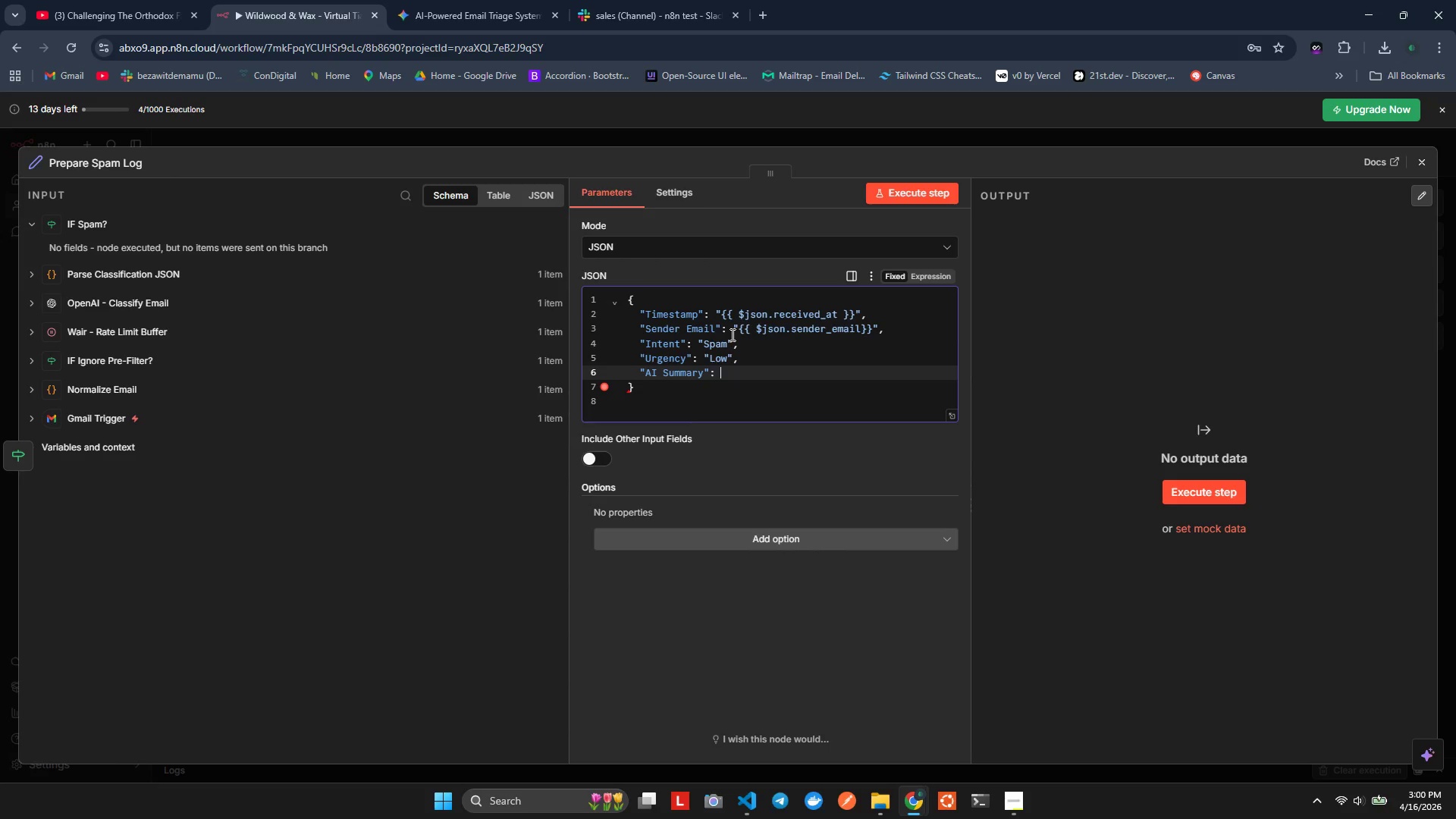 
key(Shift+ShiftLeft)
 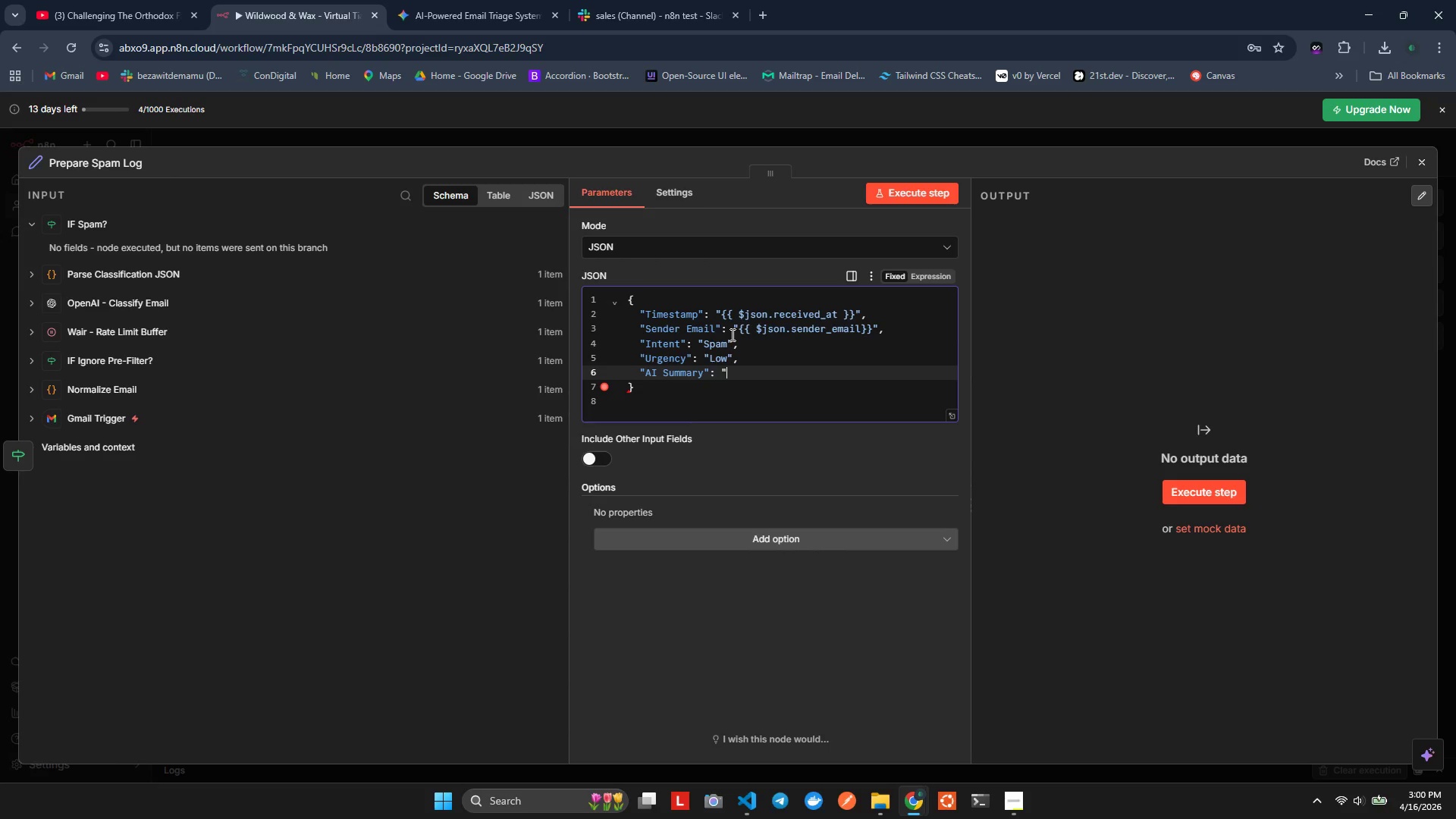 
key(Shift+Quote)
 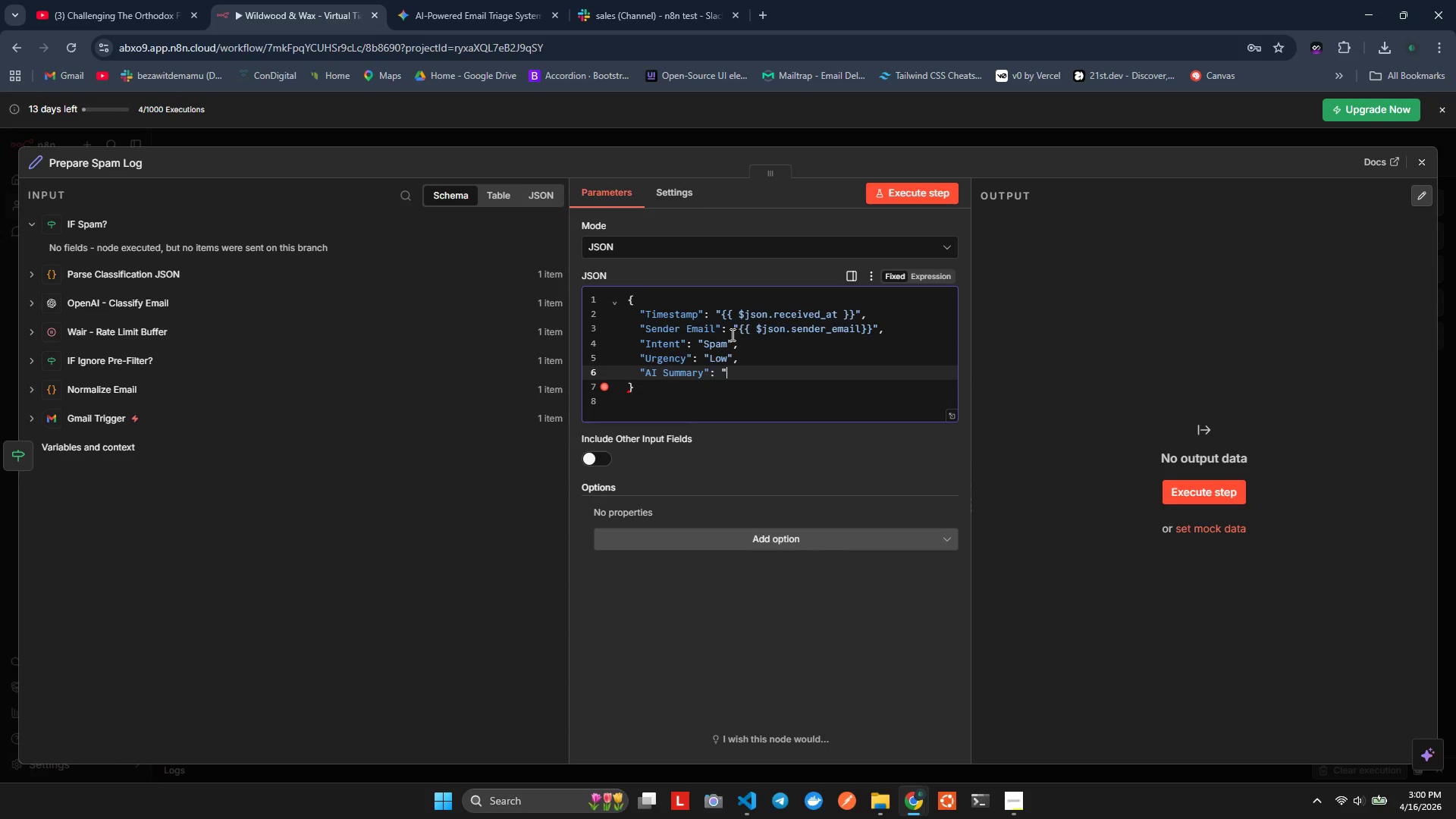 
key(Shift+ShiftLeft)
 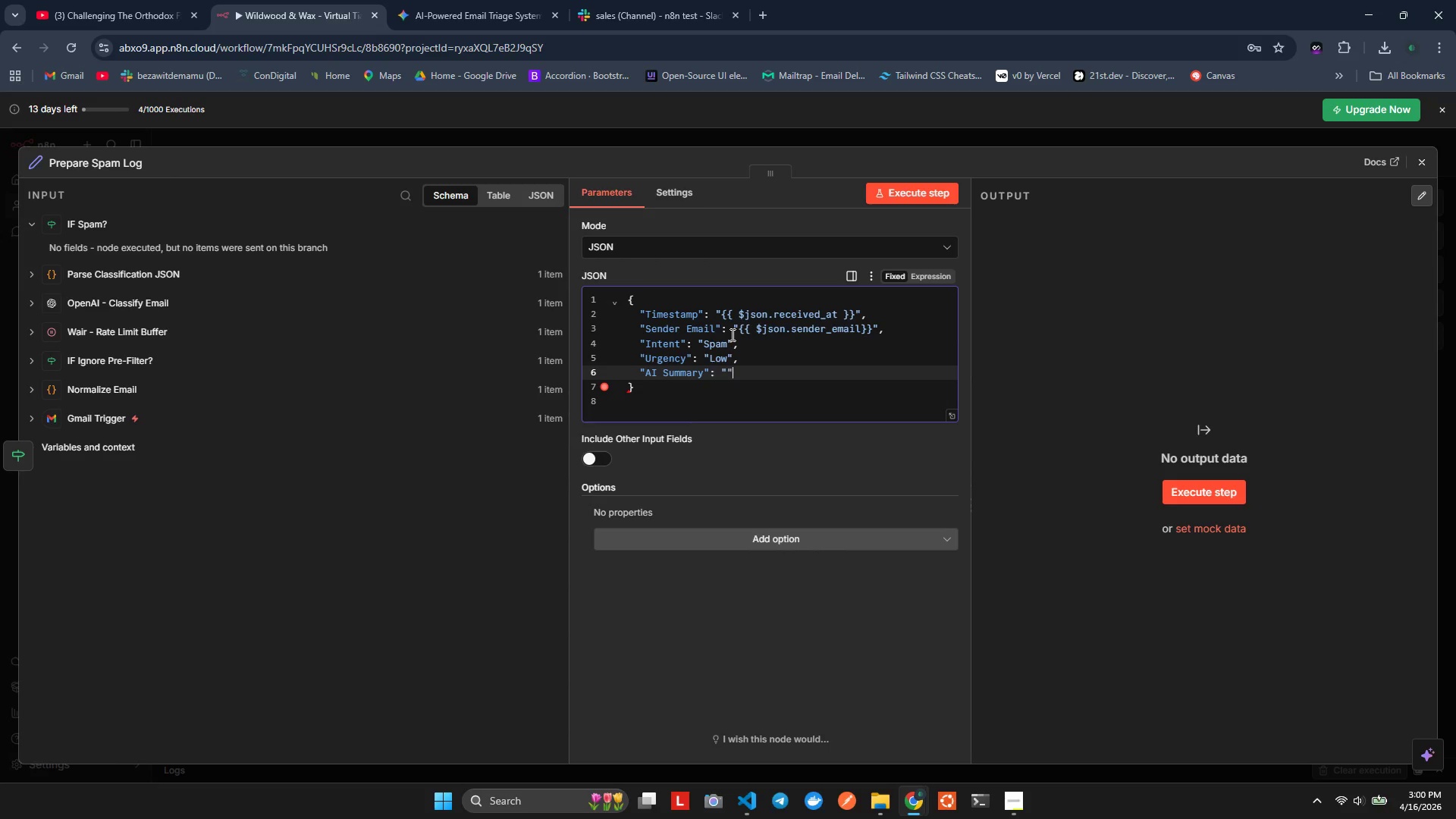 
key(Shift+Quote)
 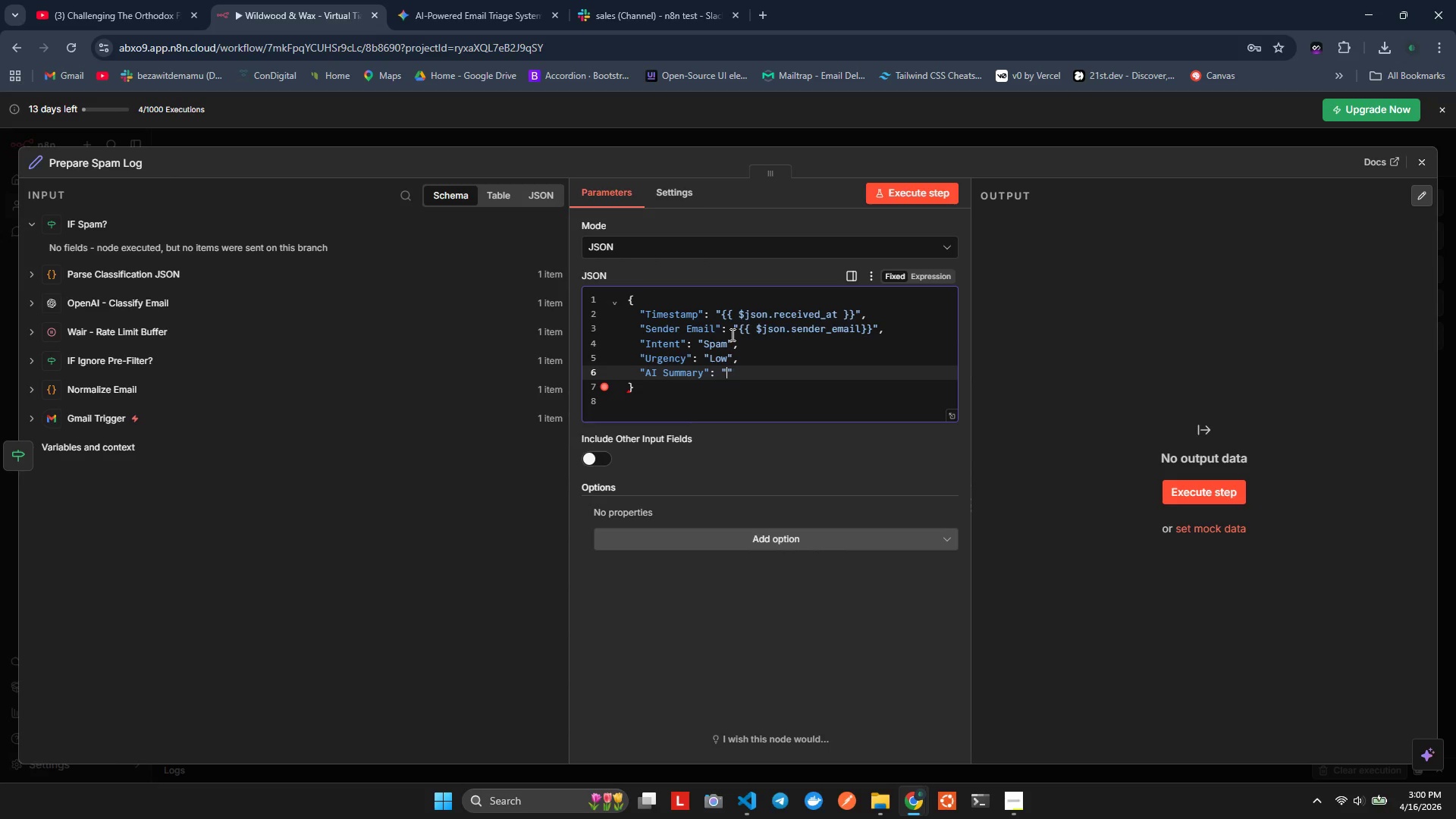 
key(ArrowLeft)
 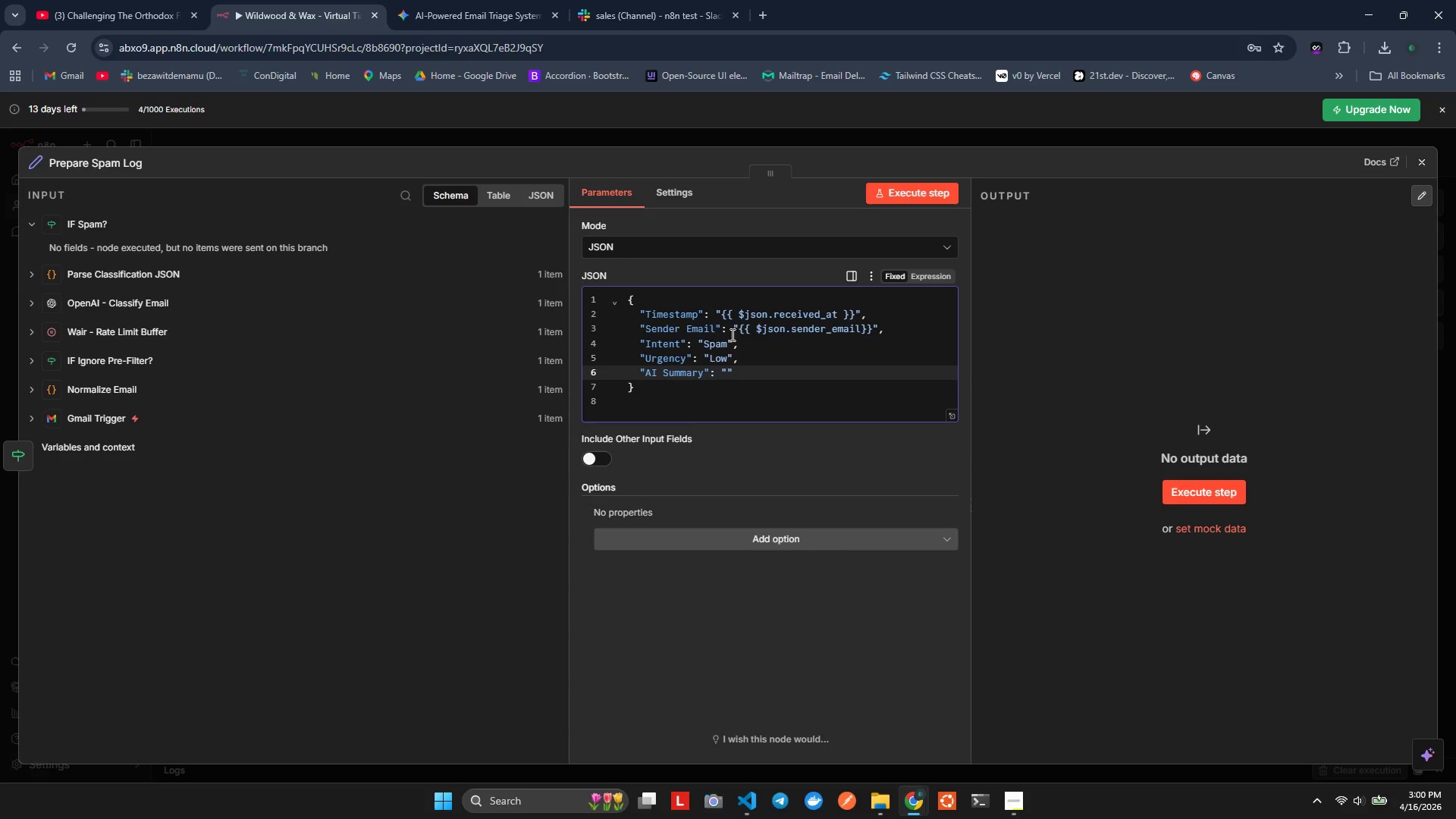 
key(Equal)
 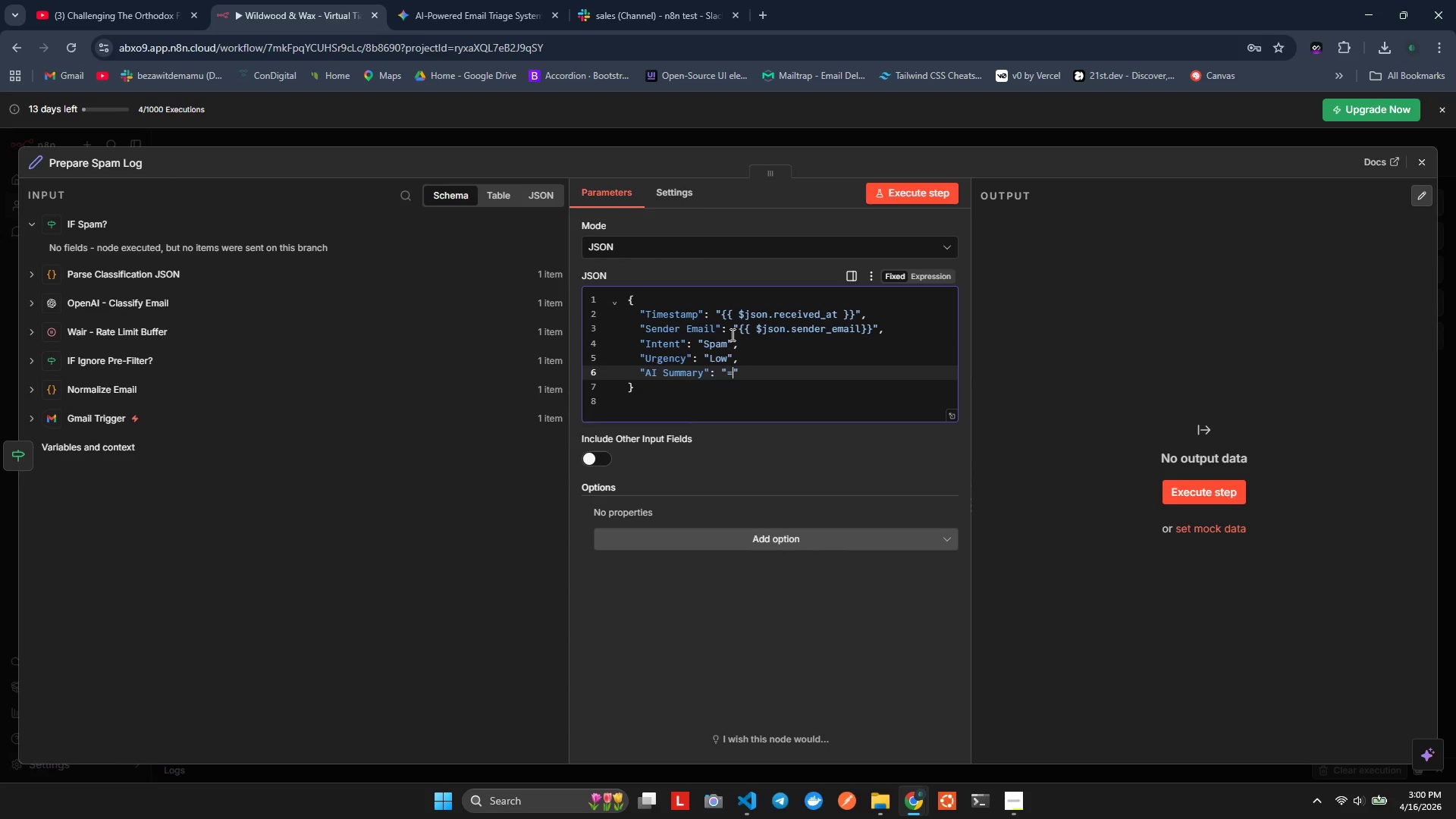 
key(Shift+Quote)
 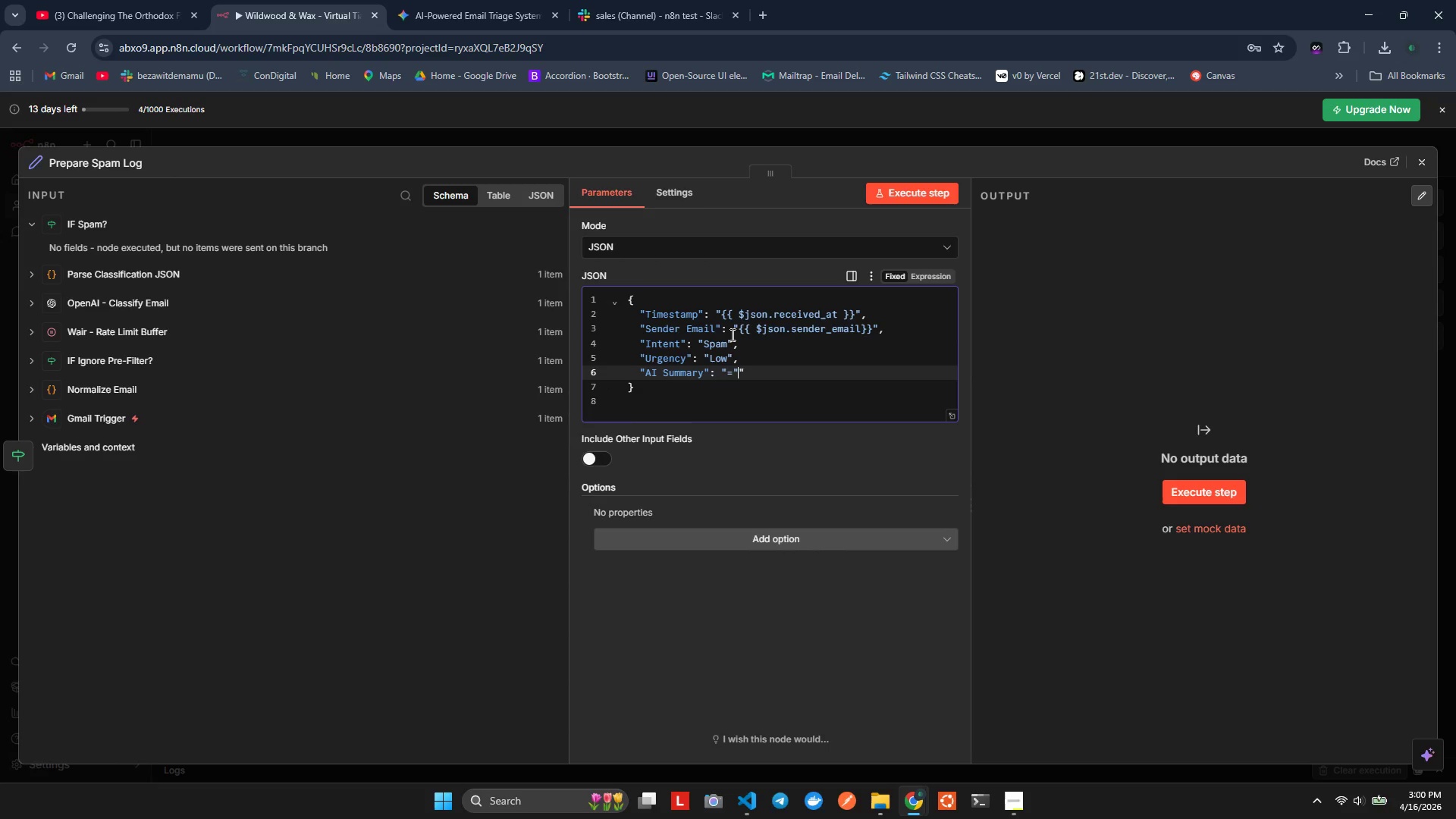 
key(Backspace)
 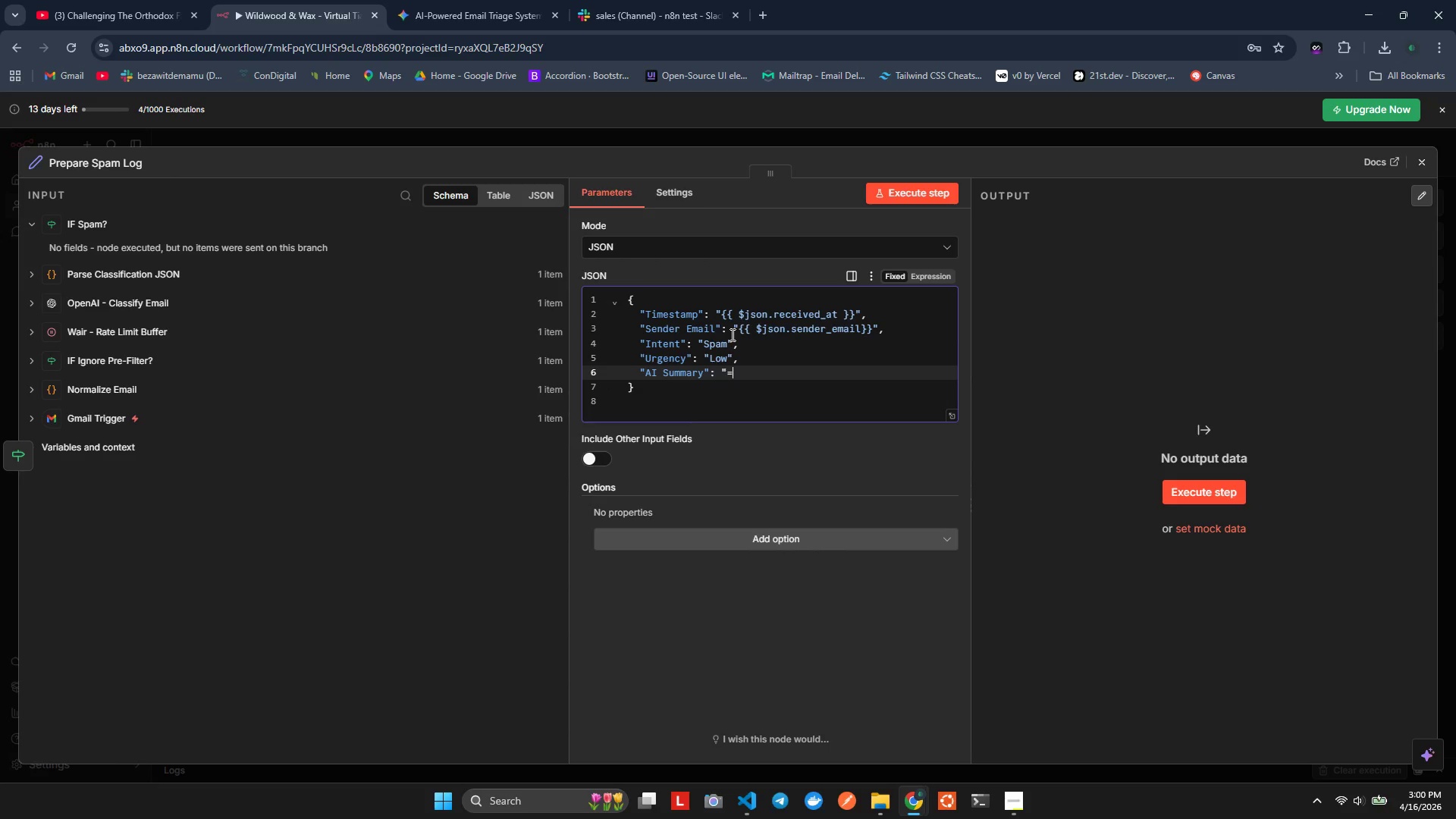 
key(Shift+P)
 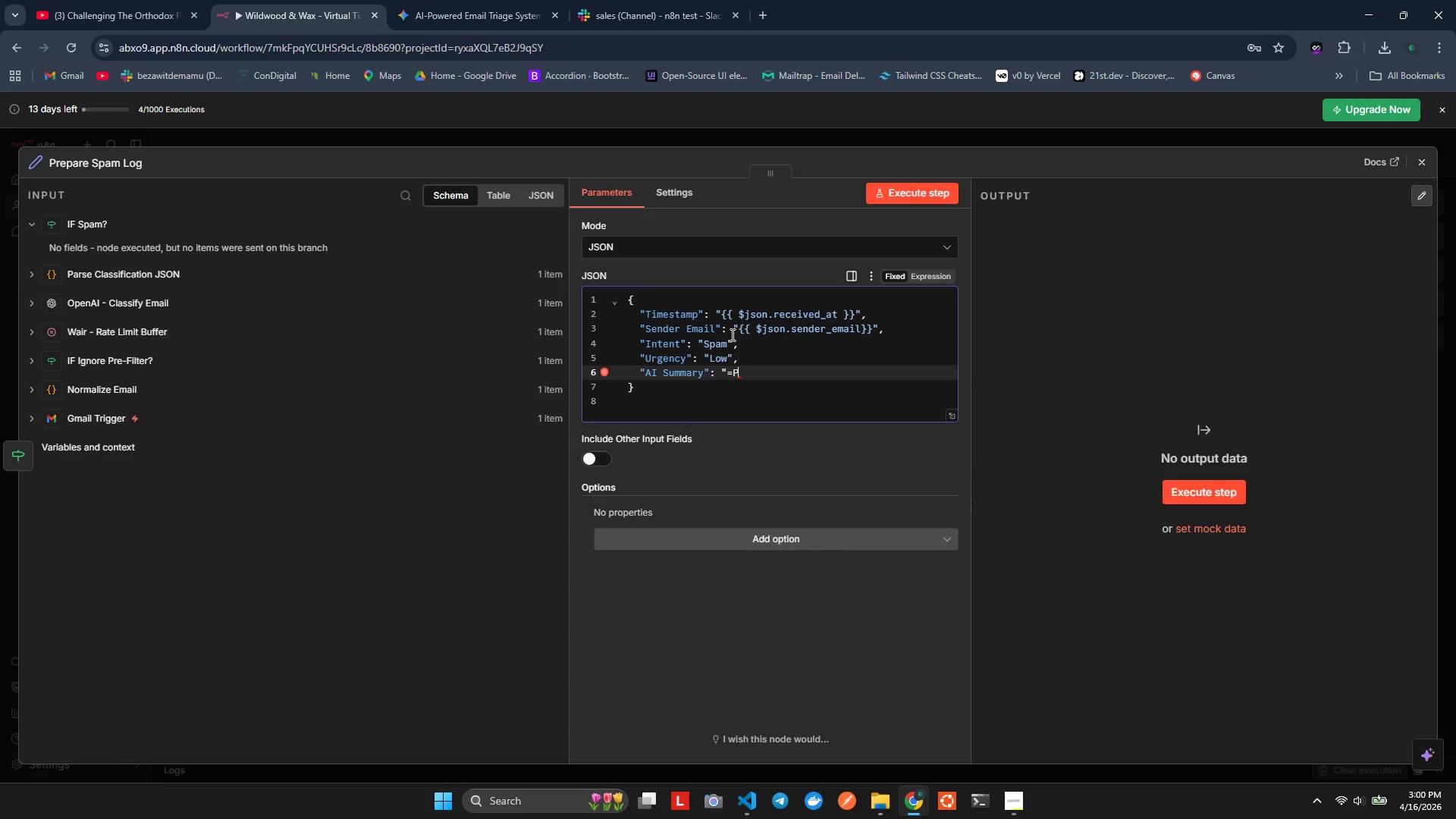 
key(Backspace)
 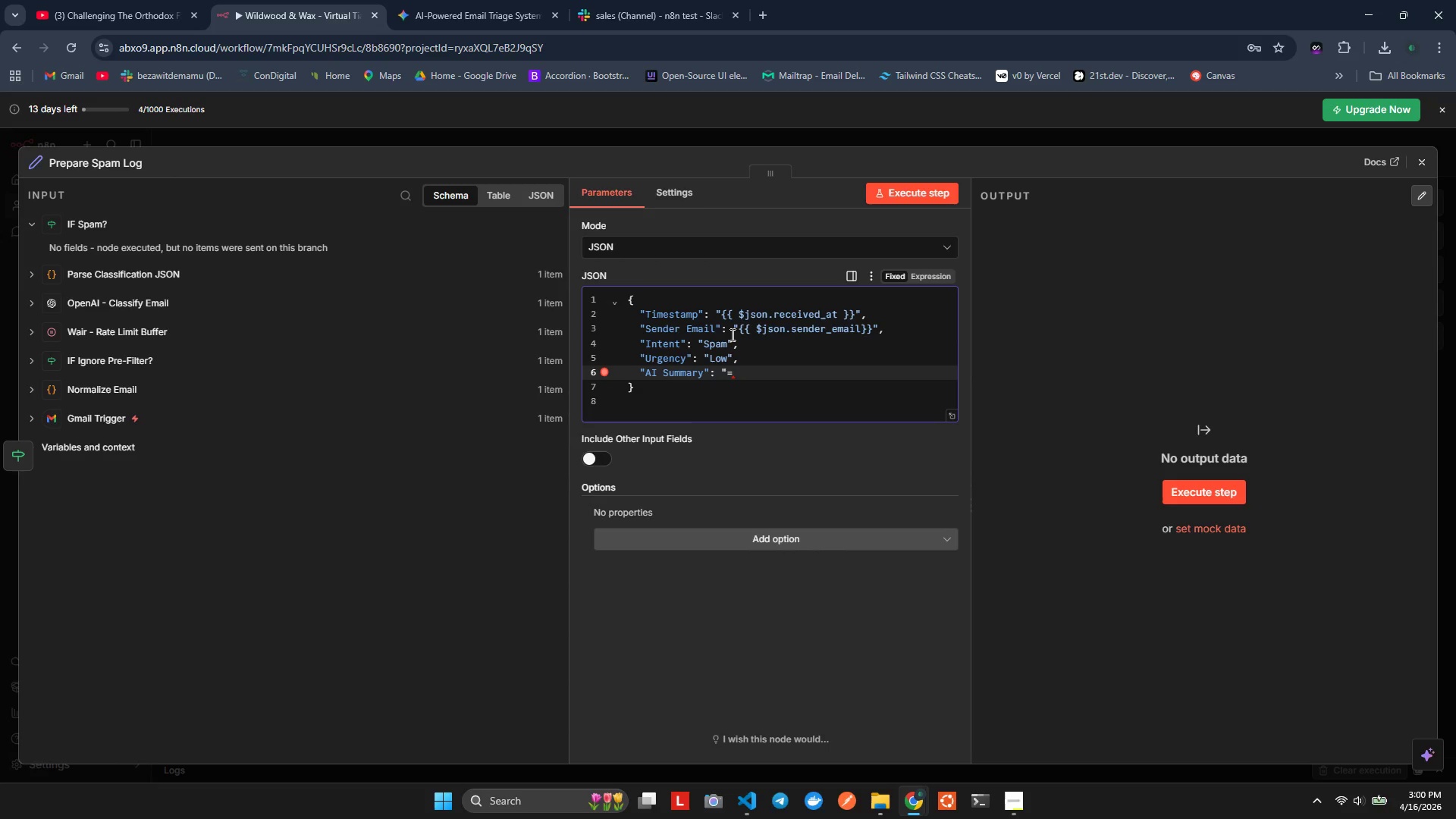 
key(Shift+BracketLeft)
 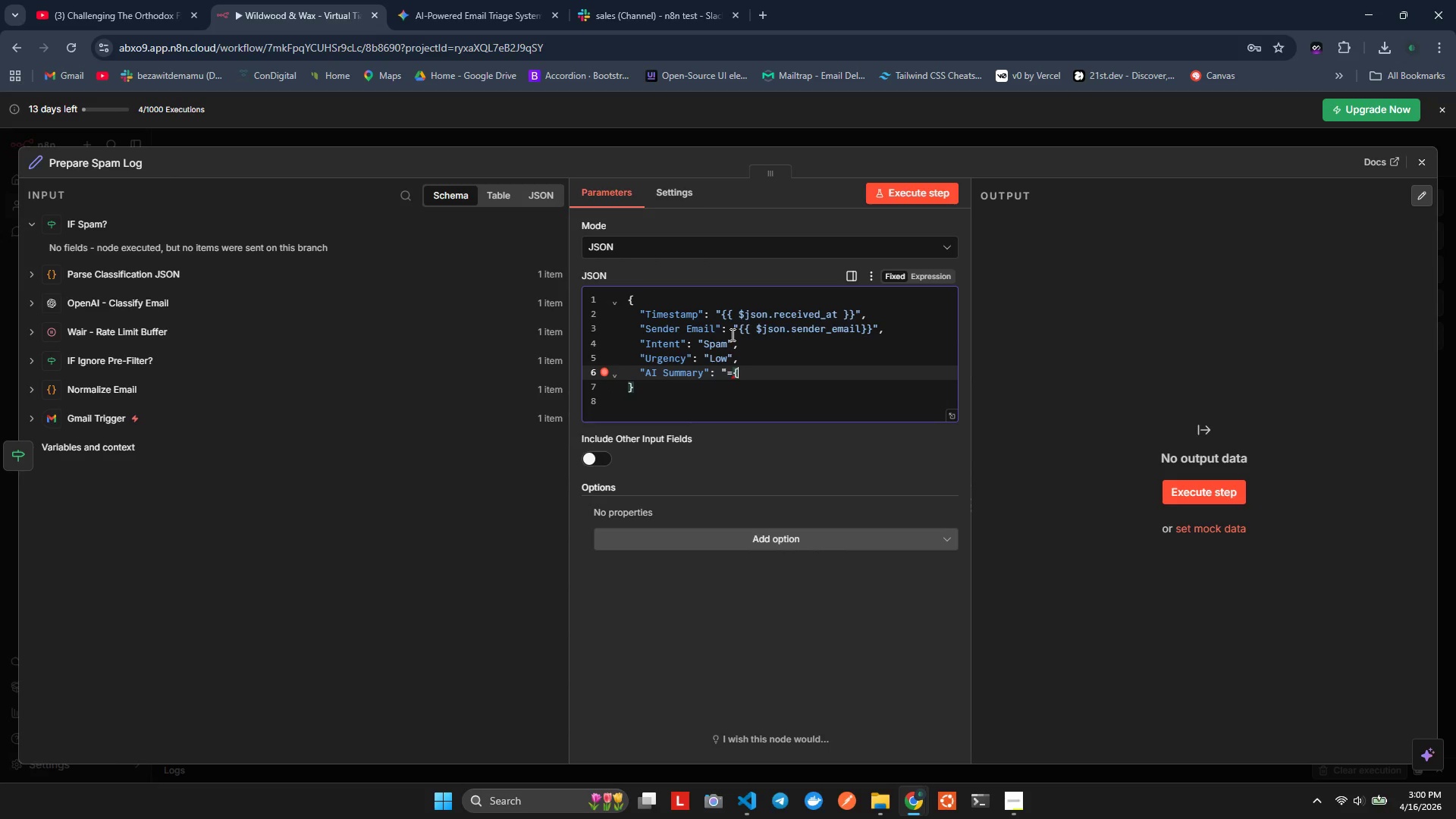 
key(Shift+BracketRight)
 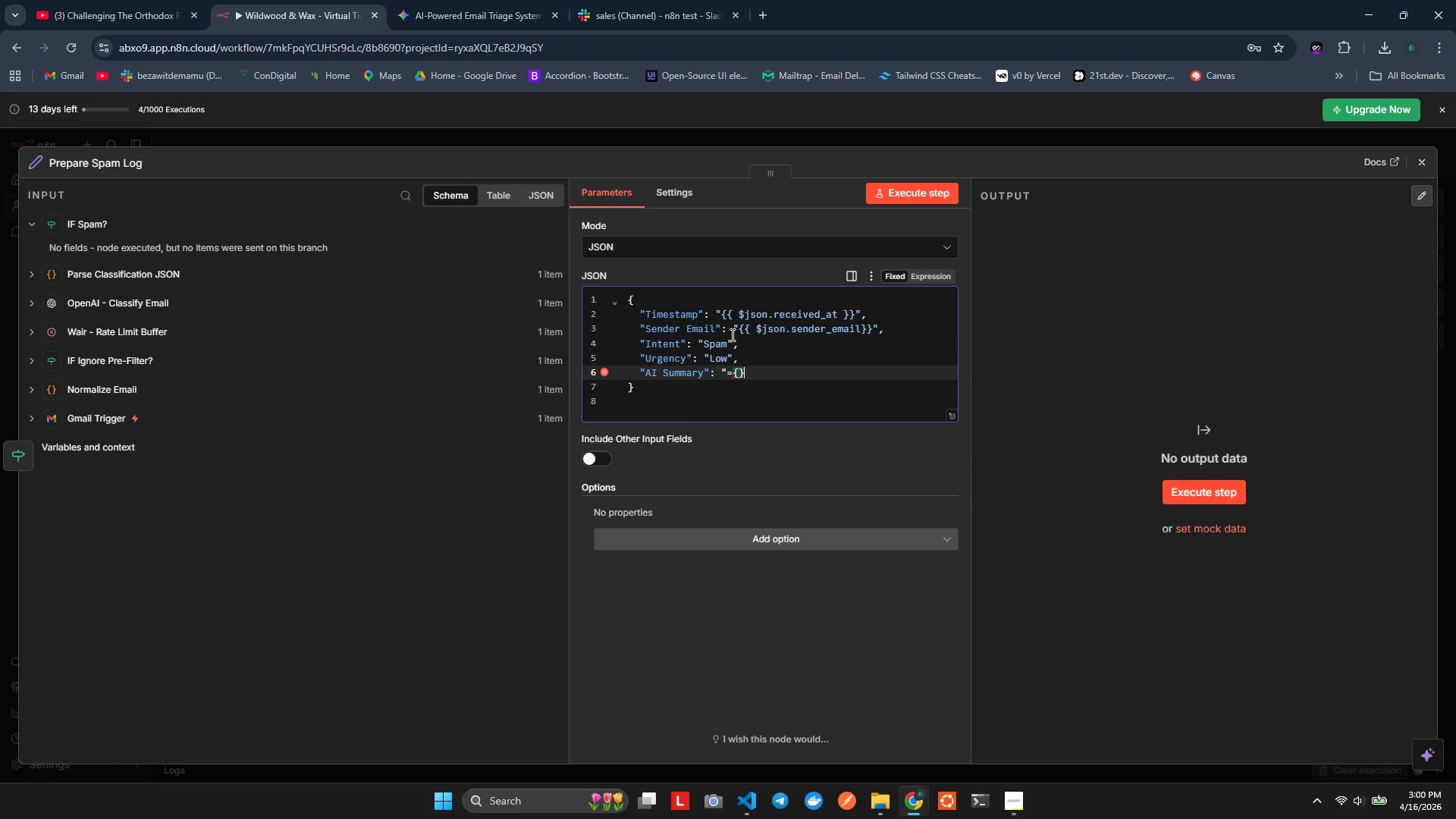 
key(ArrowLeft)
 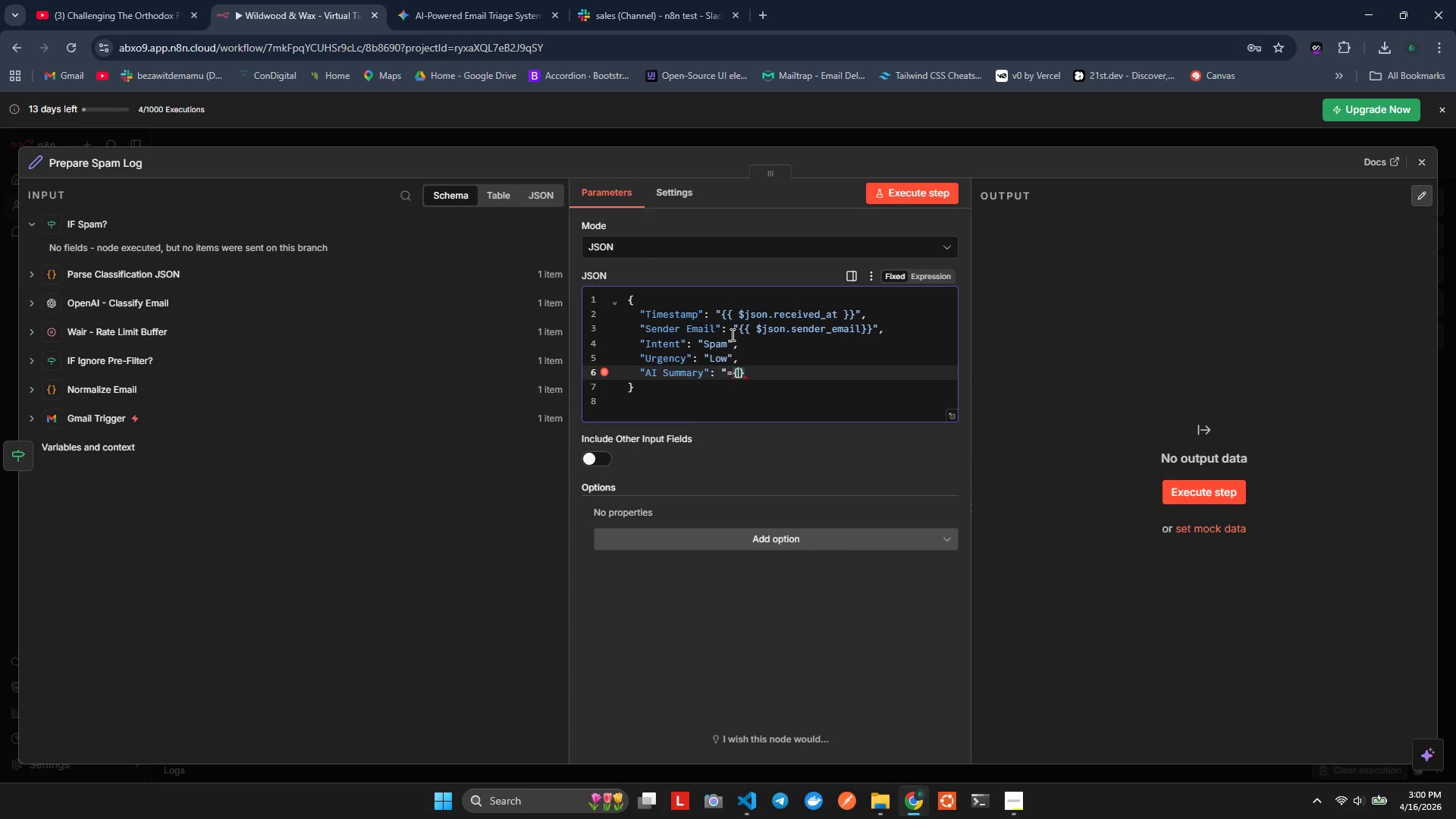 
key(ArrowRight)
 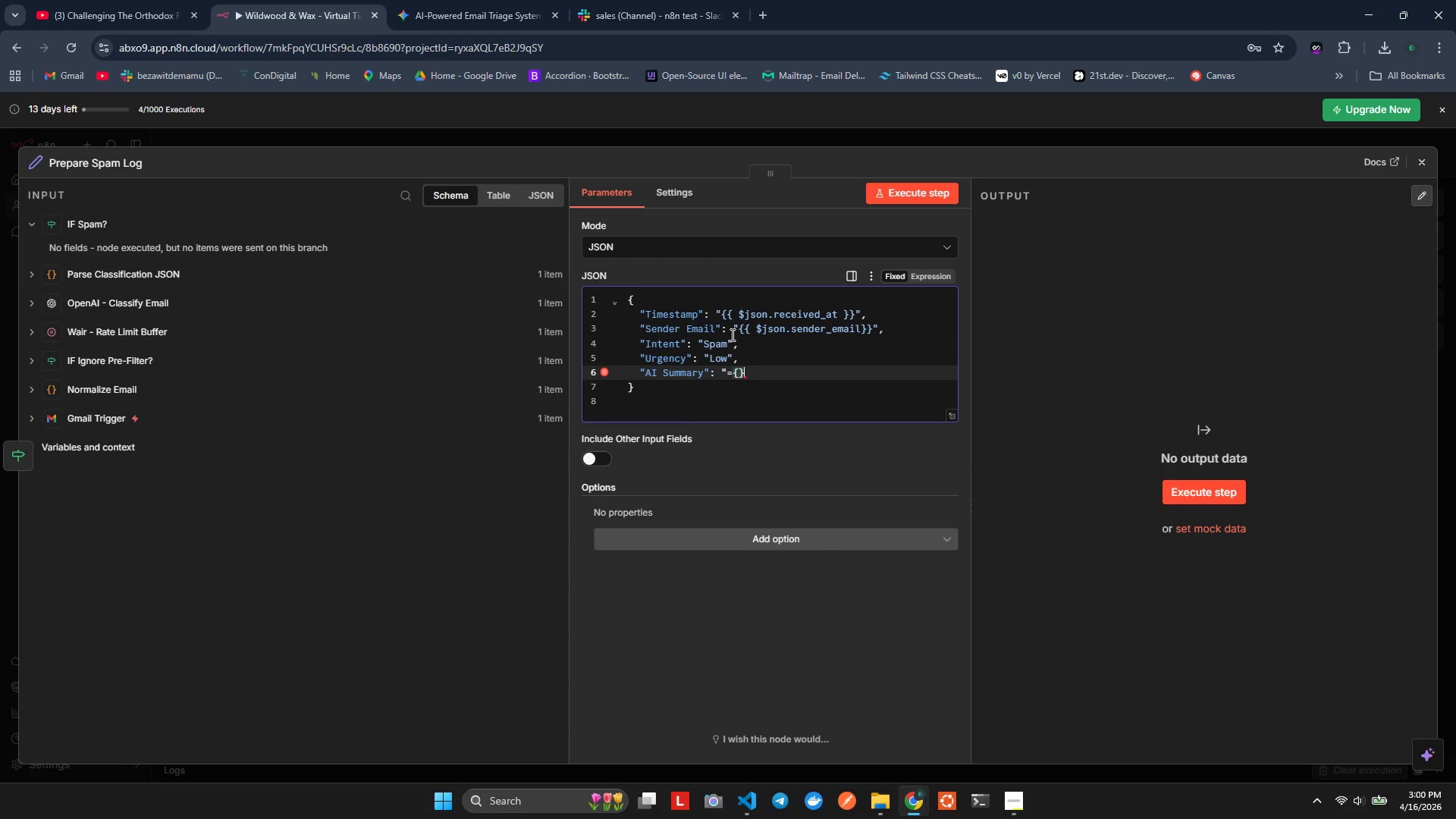 
key(Shift+Quote)
 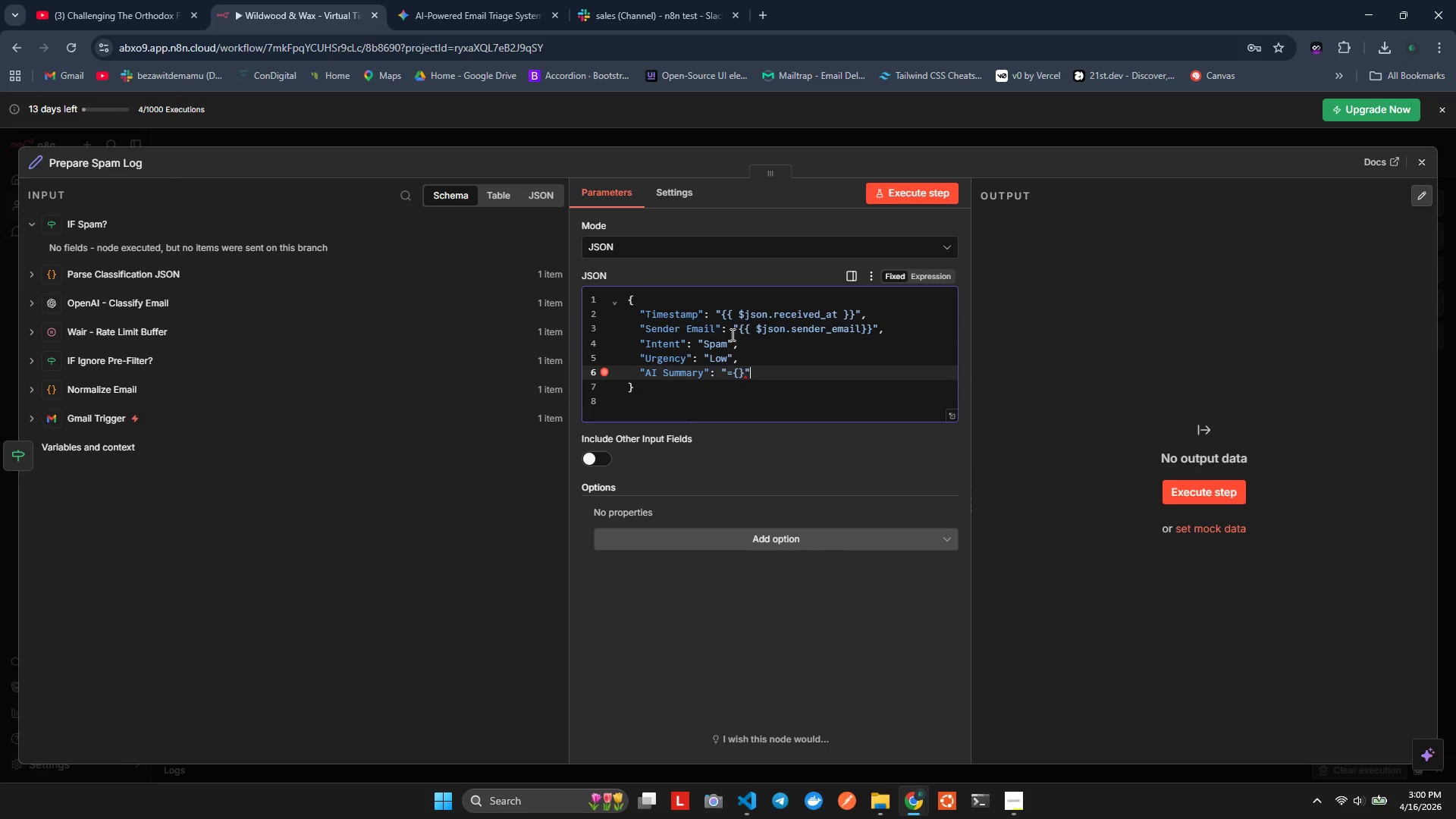 
key(ArrowLeft)
 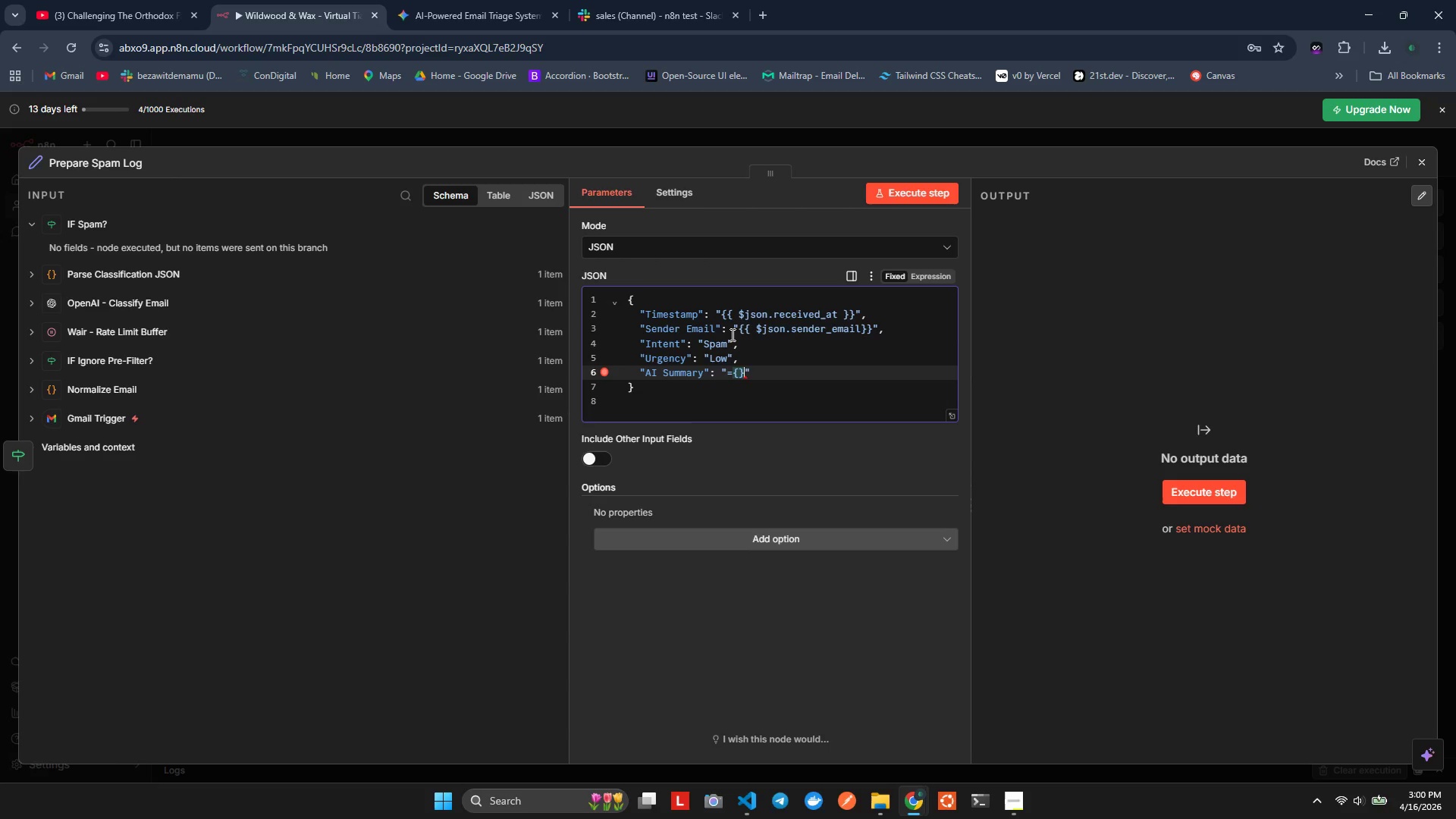 
key(ArrowLeft)
 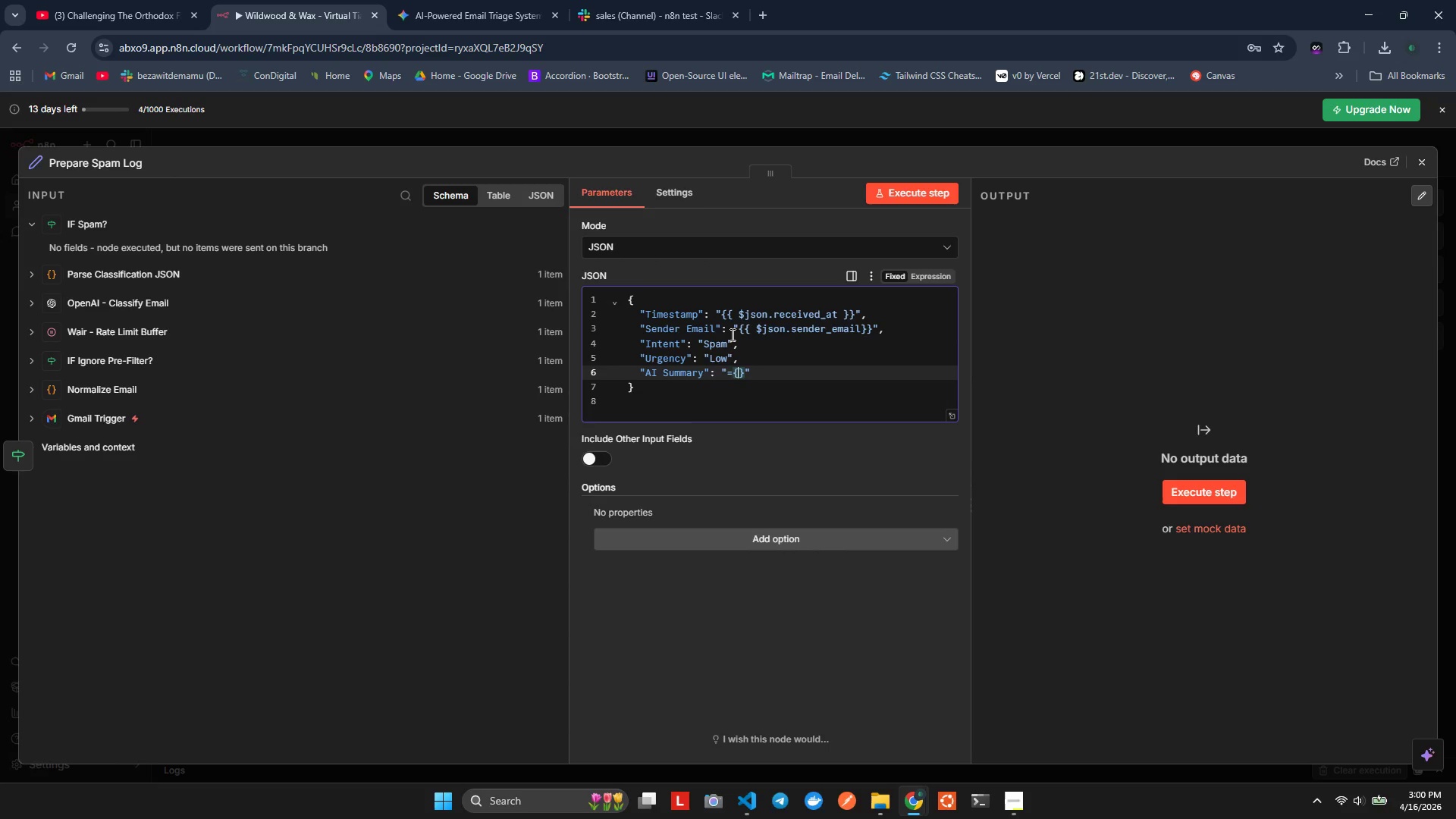 
key(Space)
 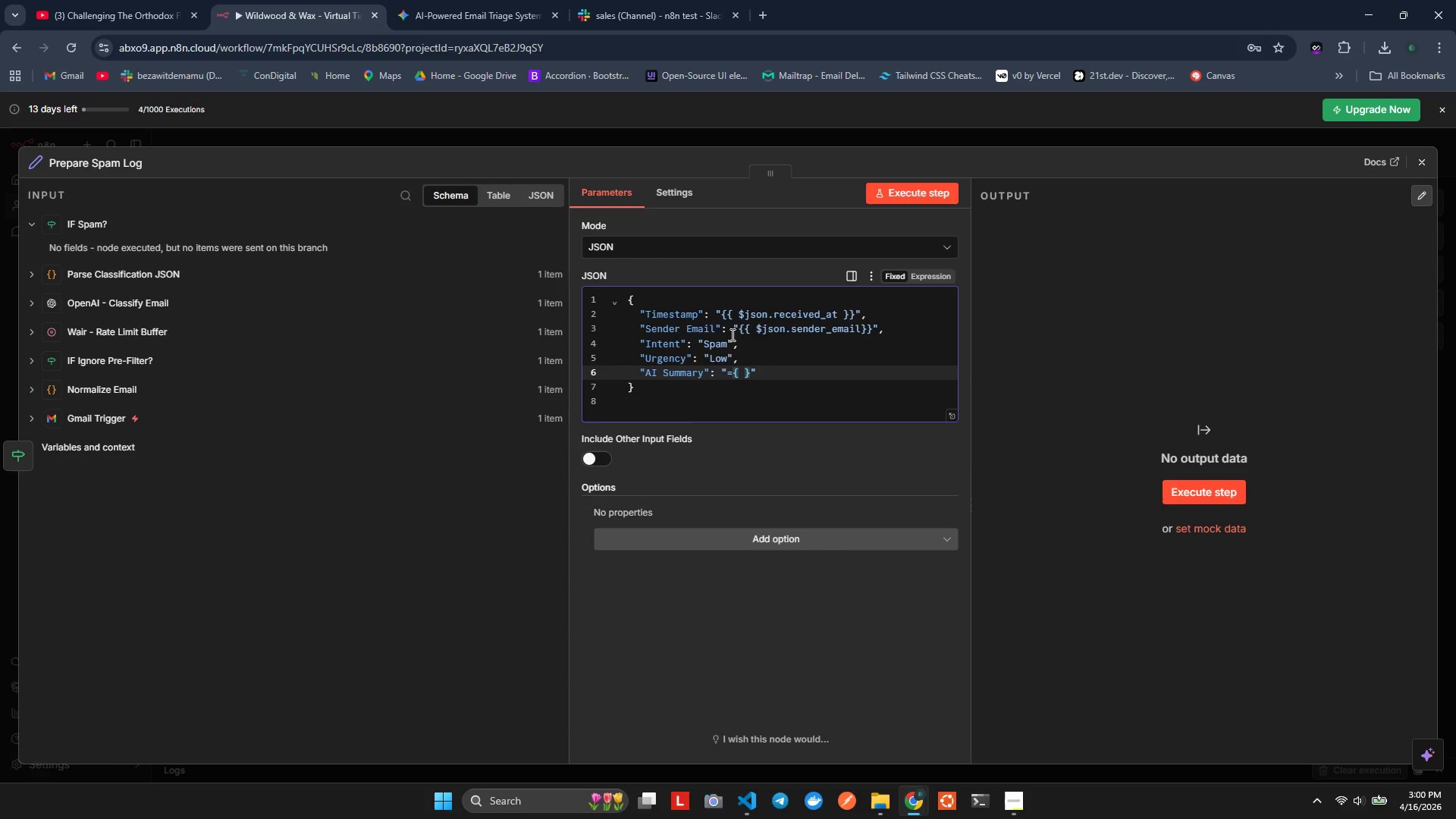 
key(ArrowLeft)
 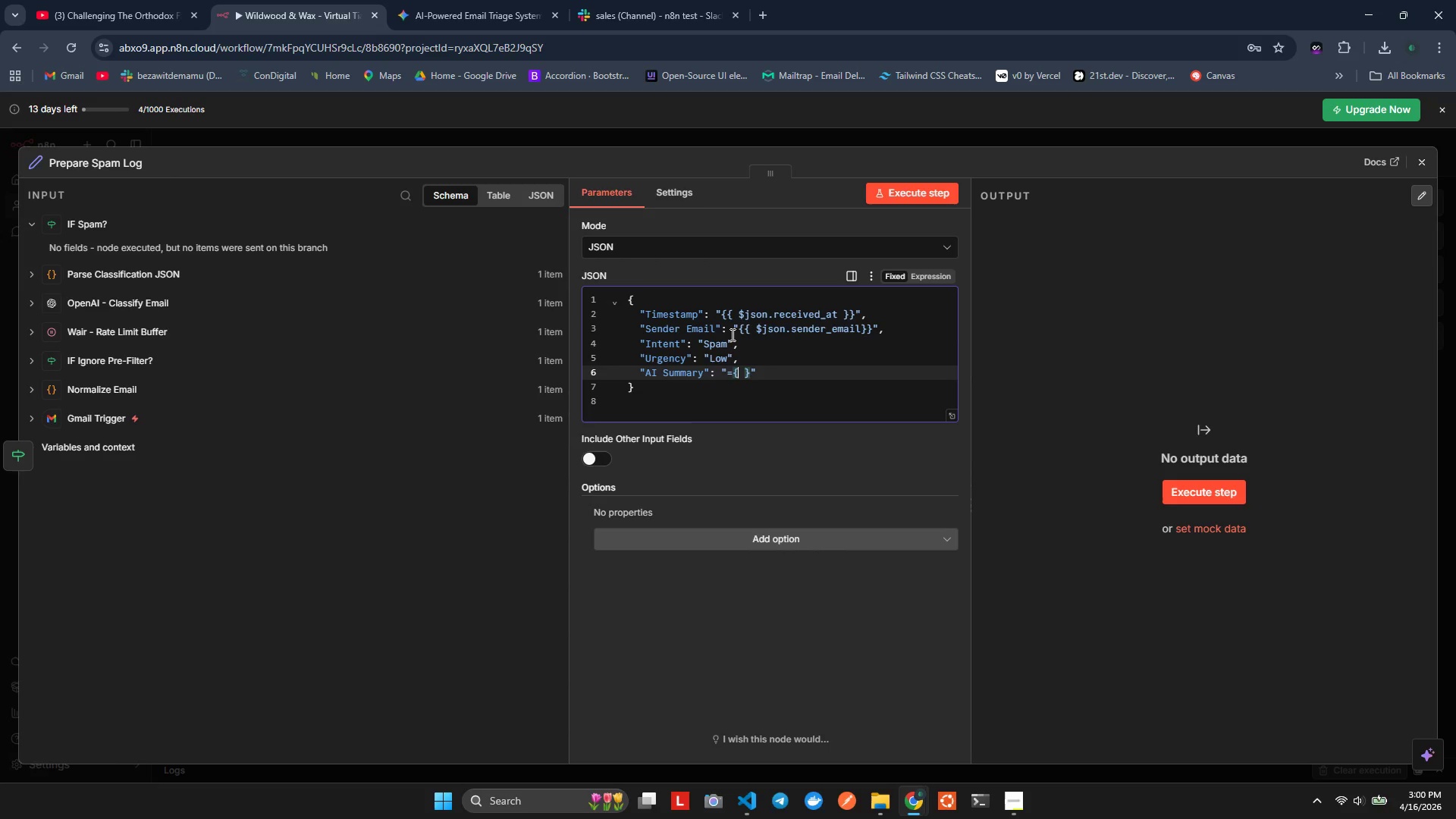 
key(Control+ControlLeft)
 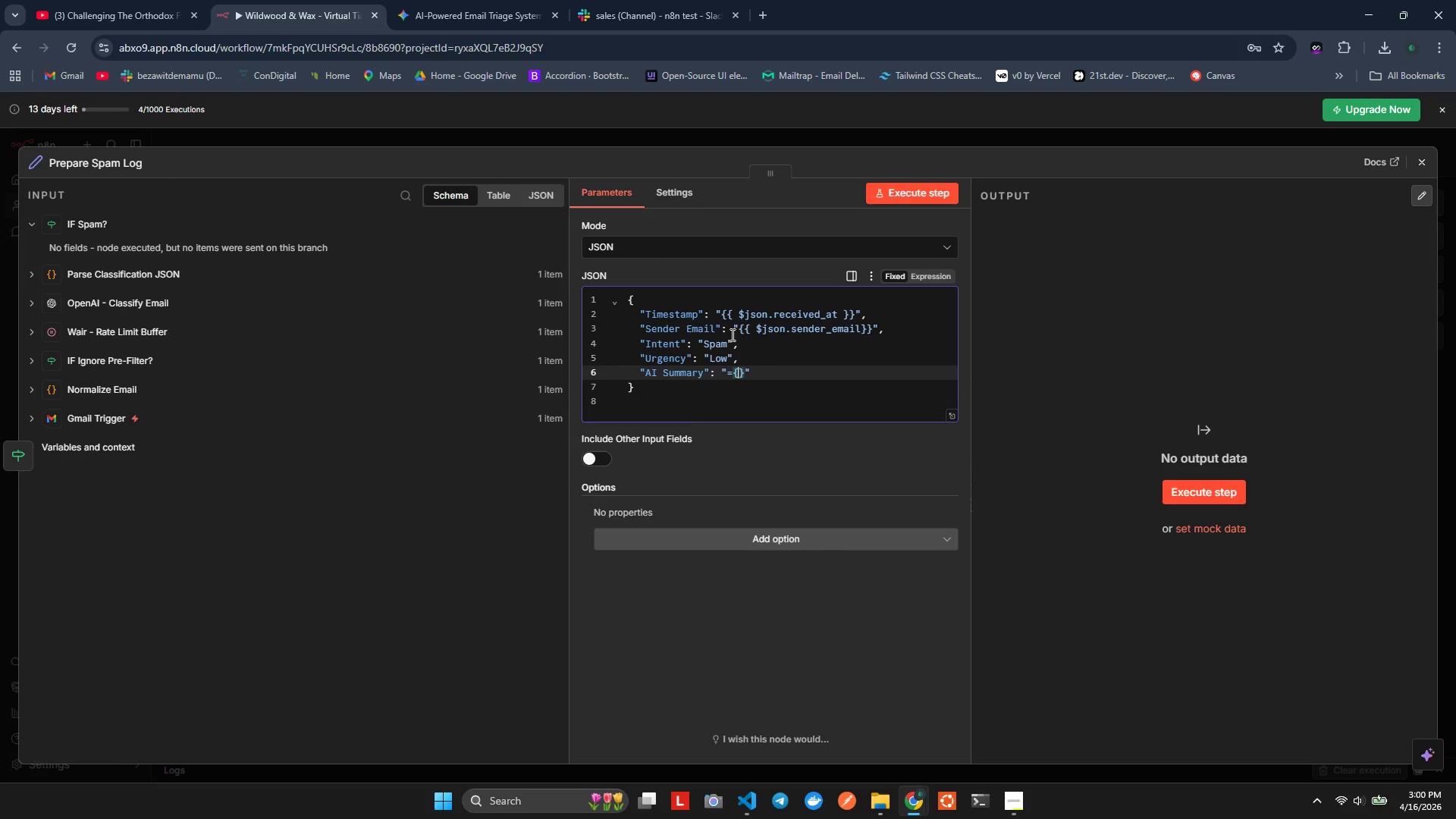 
key(Control+Z)
 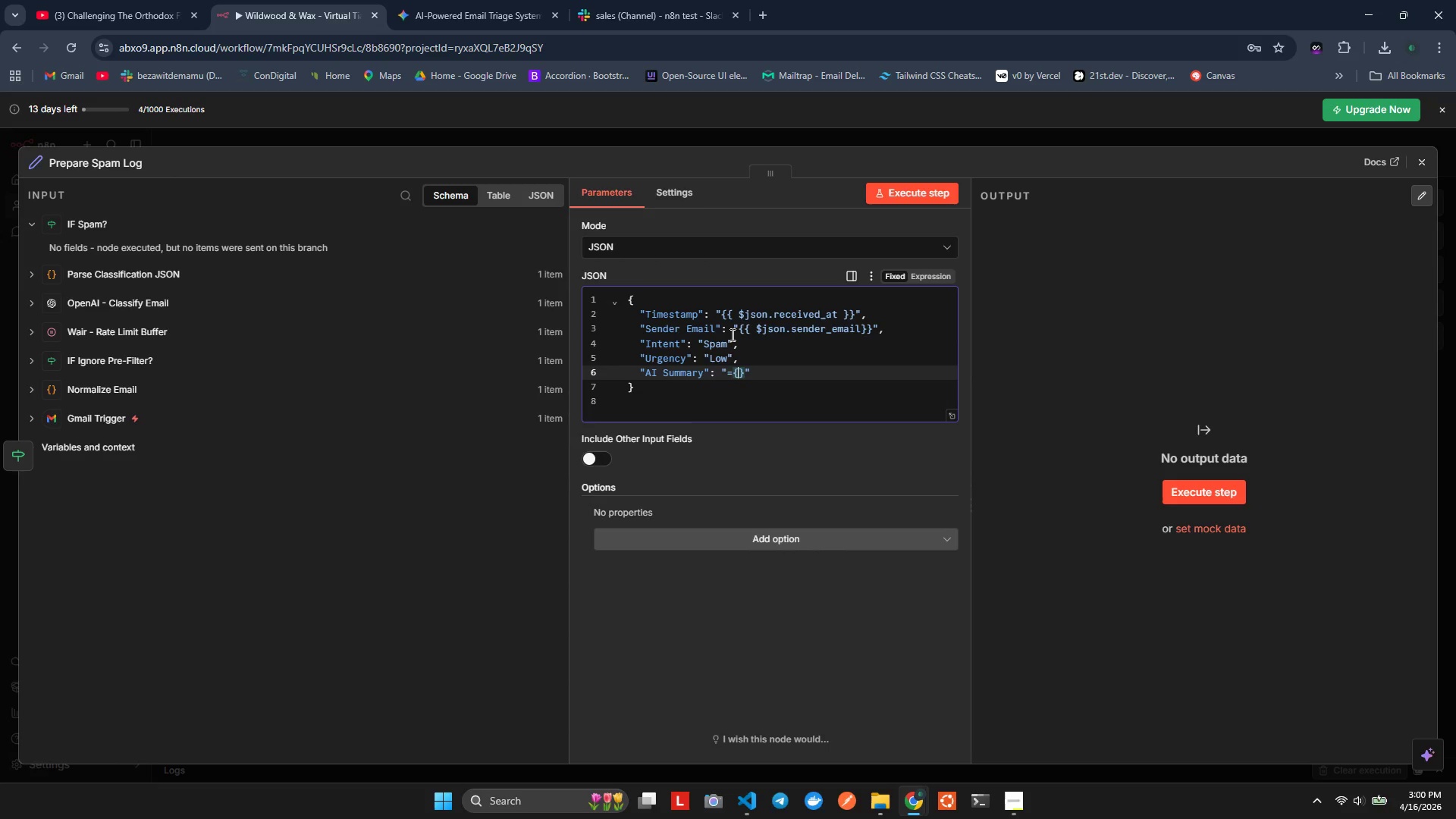 
key(Shift+BracketLeft)
 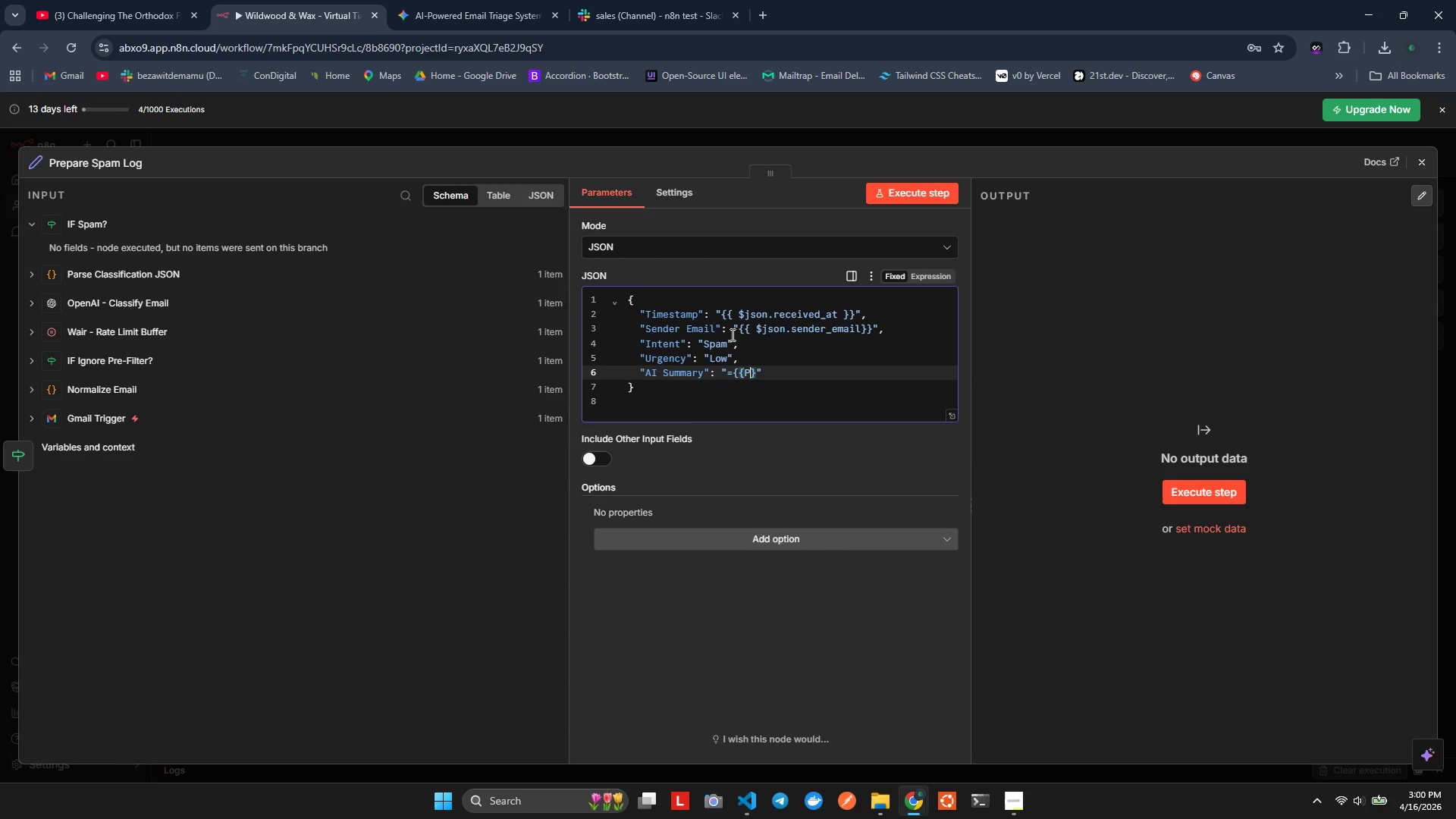 
key(Shift+P)
 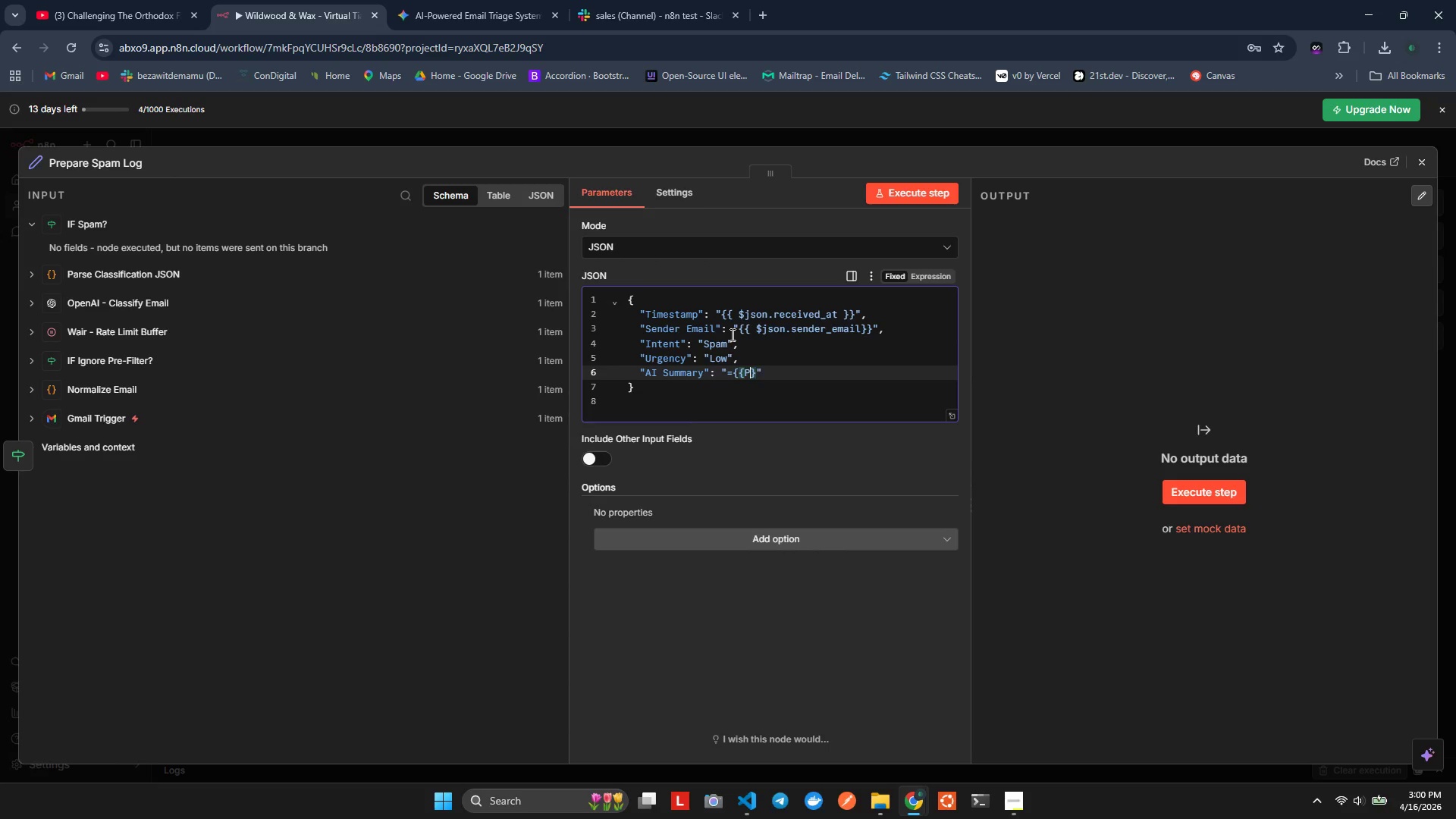 
key(Shift+BracketRight)
 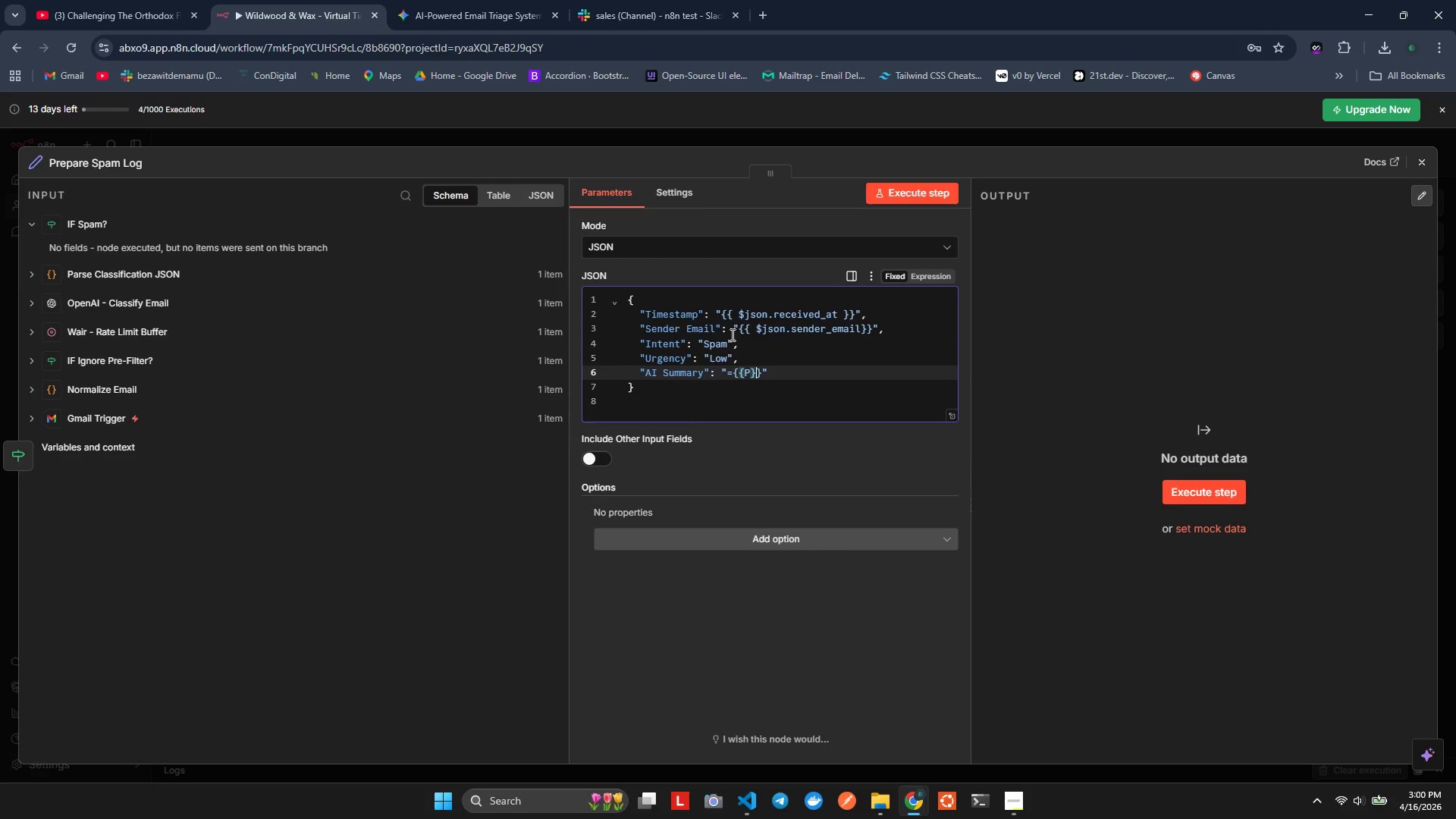 
key(Backspace)
 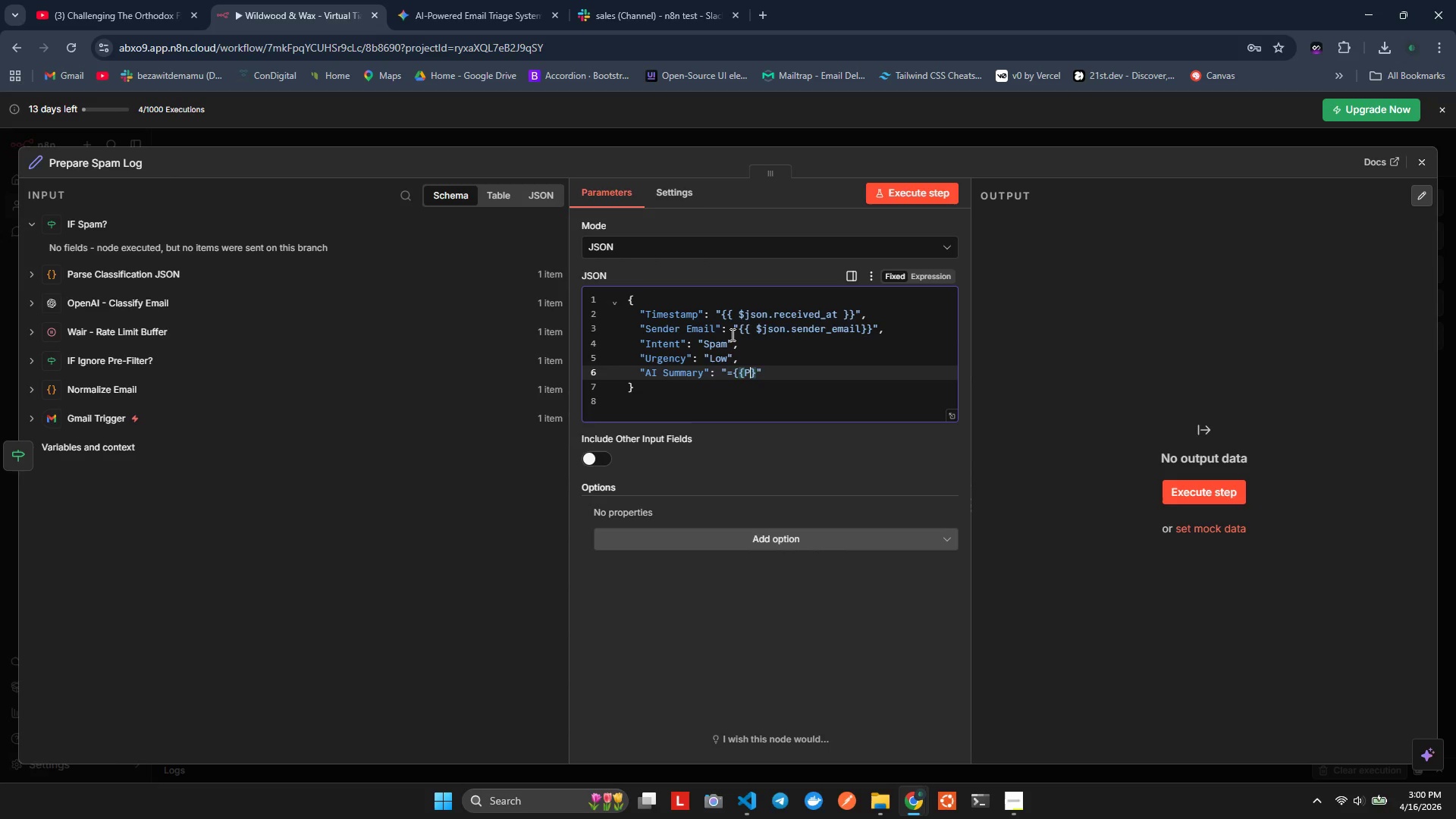 
key(Backspace)
 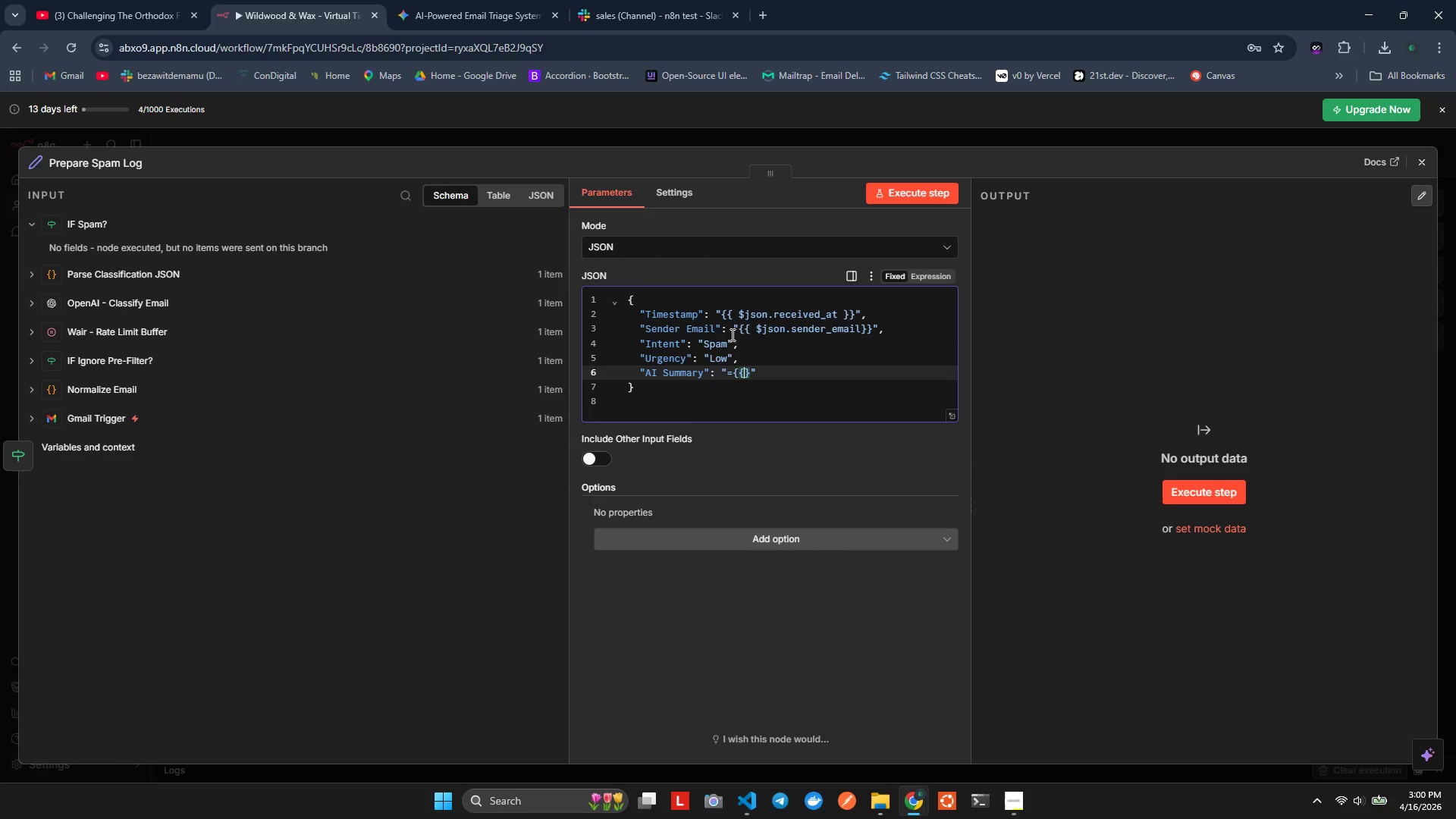 
key(Shift+BracketRight)
 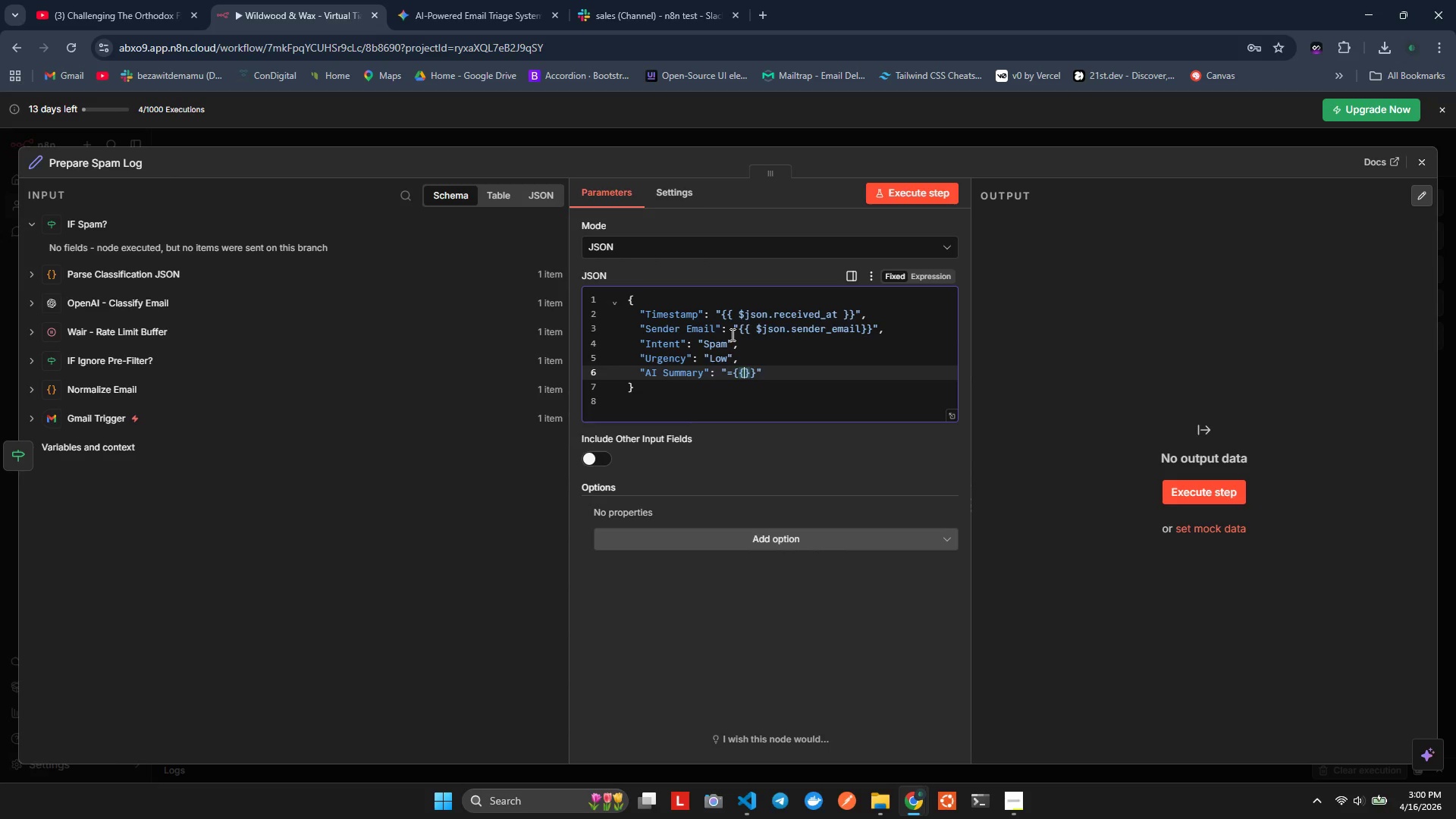 
key(ArrowLeft)
 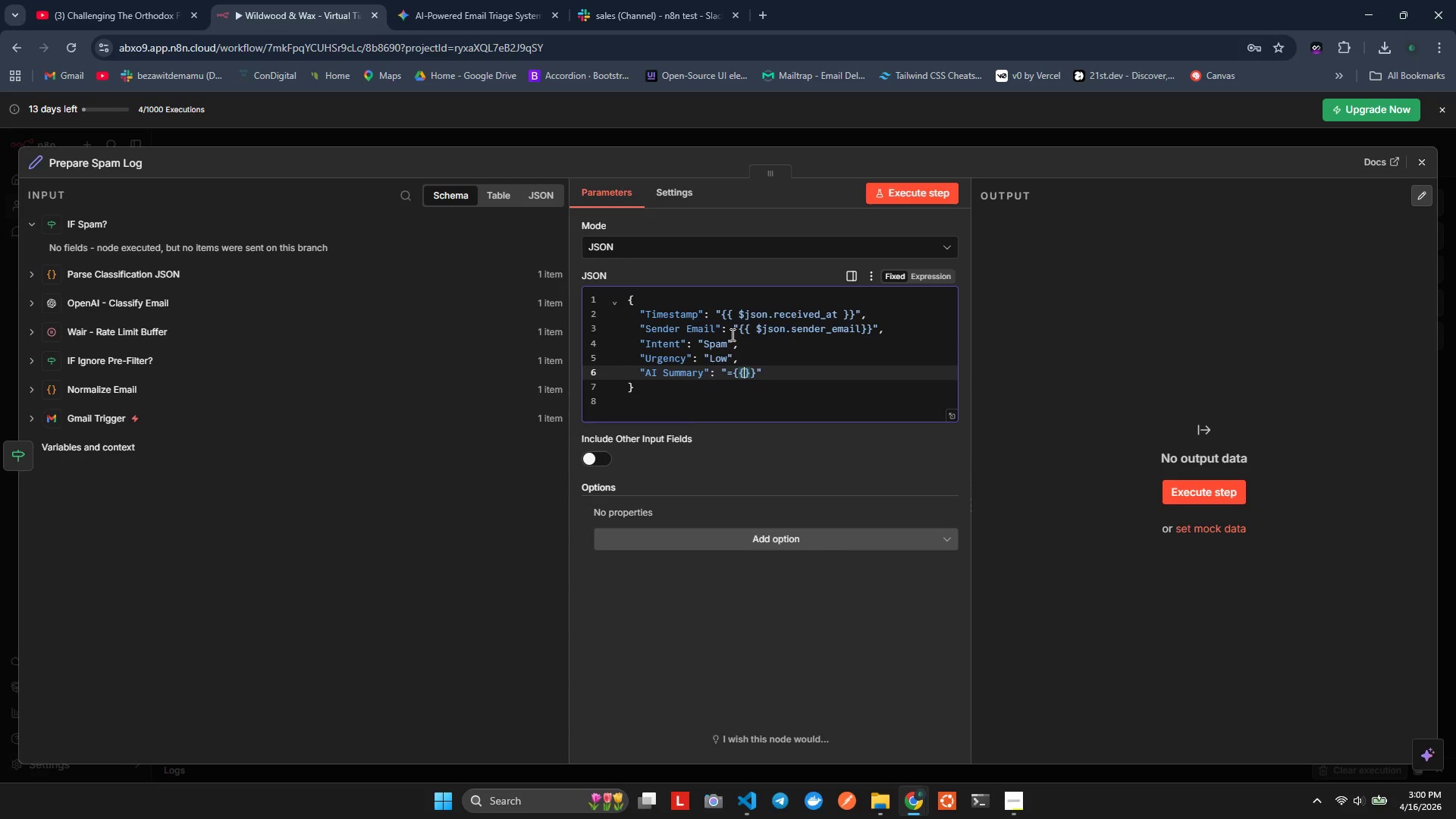 
type( $SN>AI_summary)
 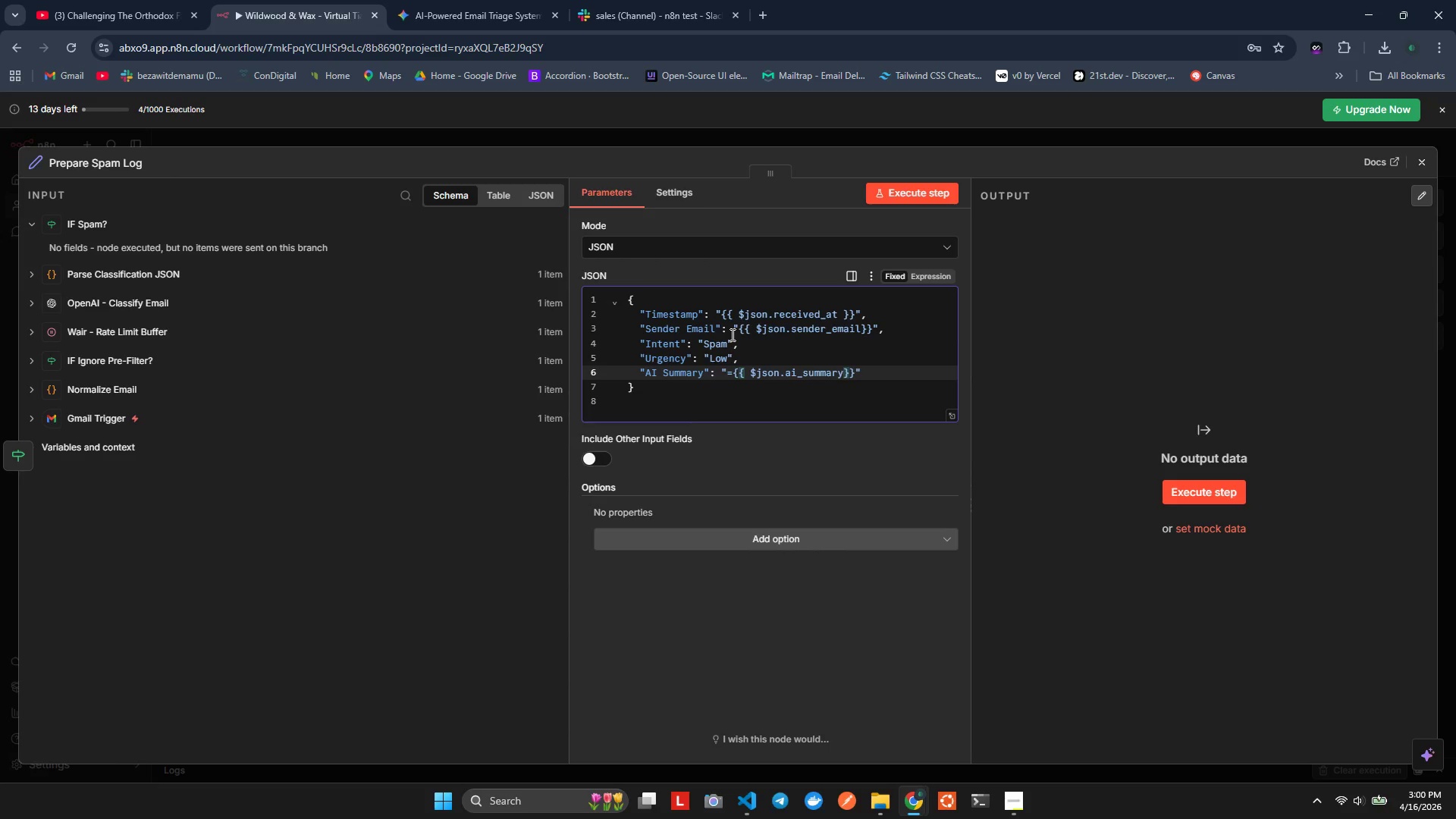 
 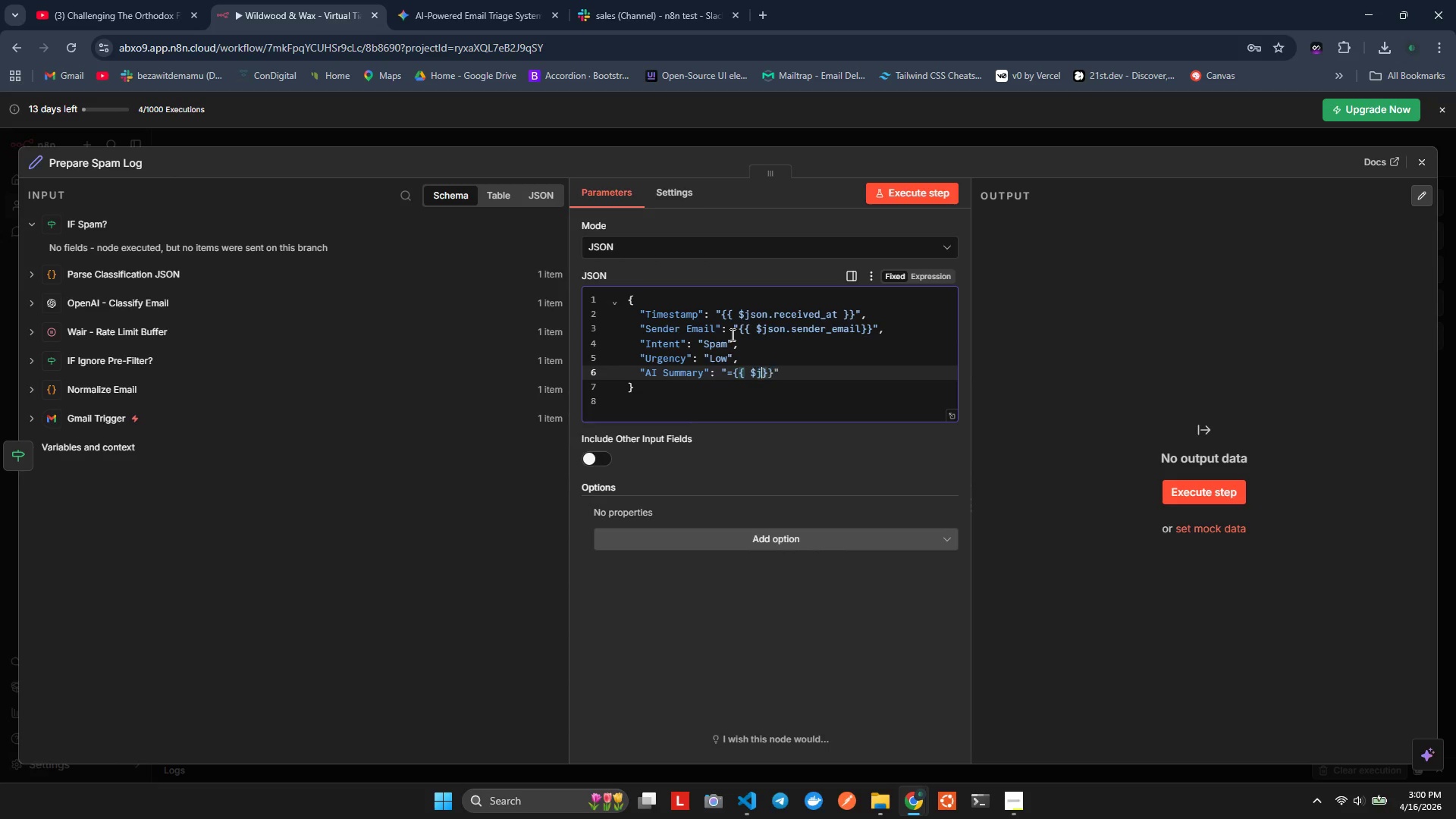 
hold_key(key=J, duration=0.41)
 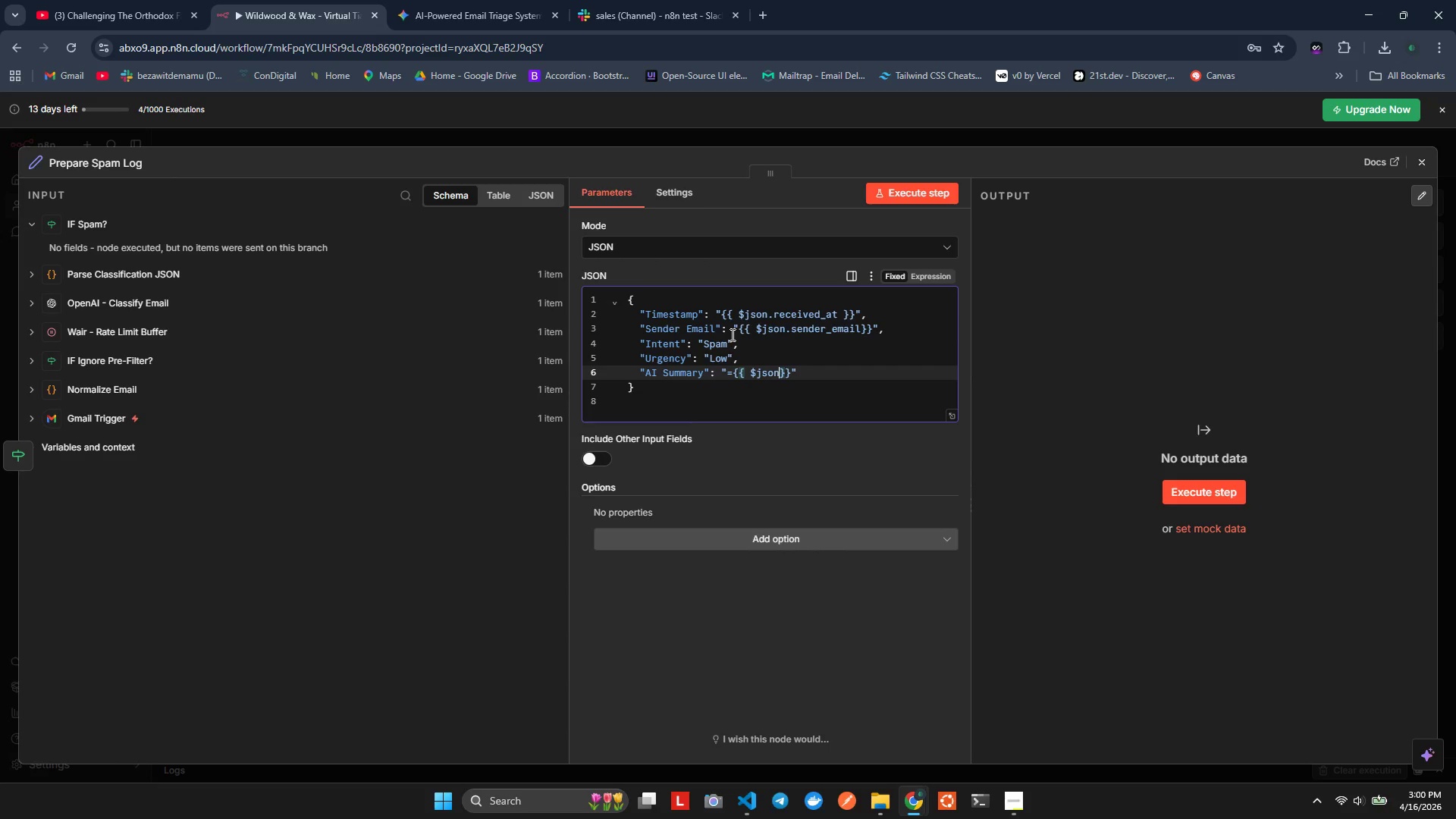 
hold_key(key=O, duration=0.36)
 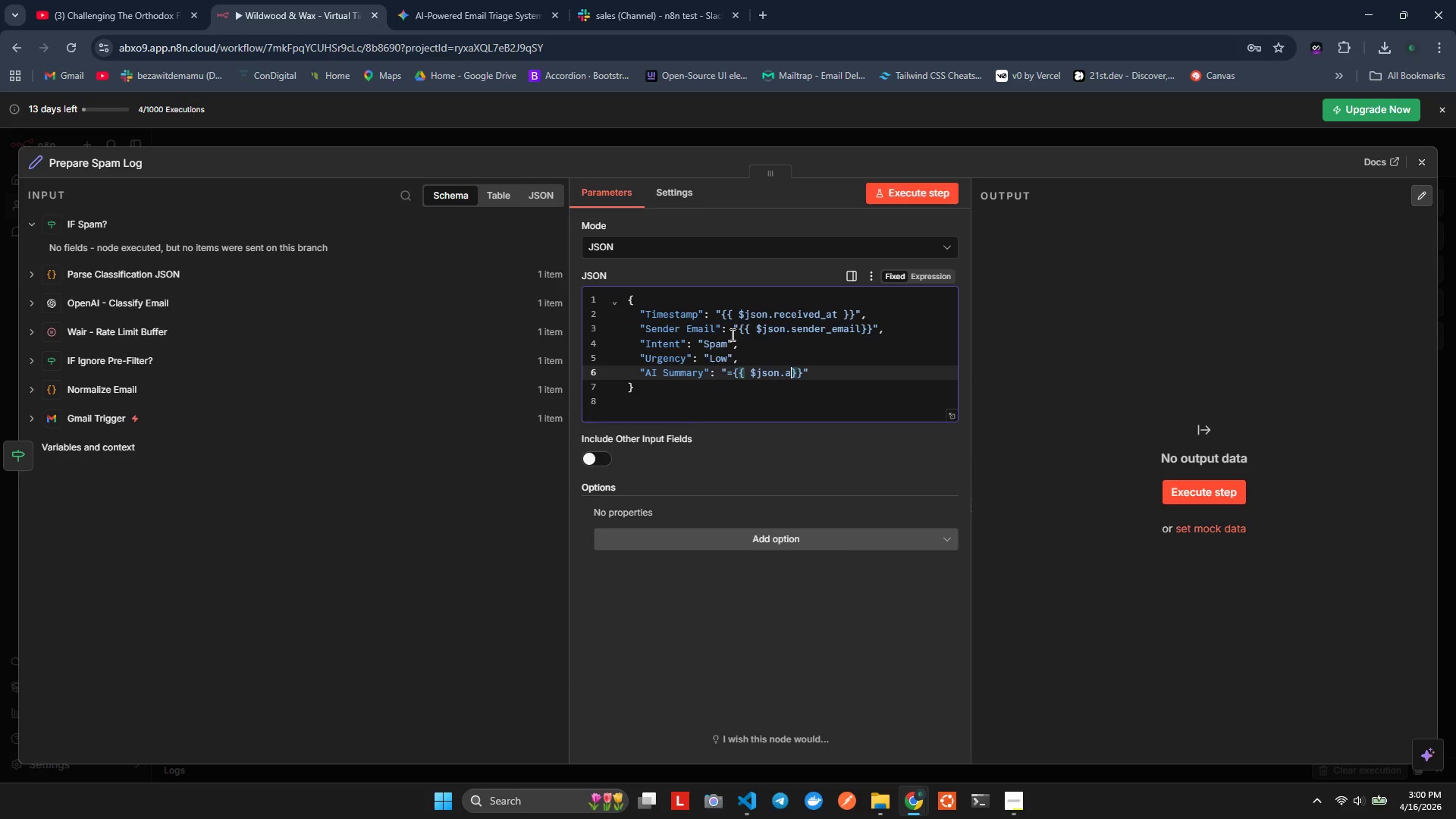 
key(ArrowRight)
 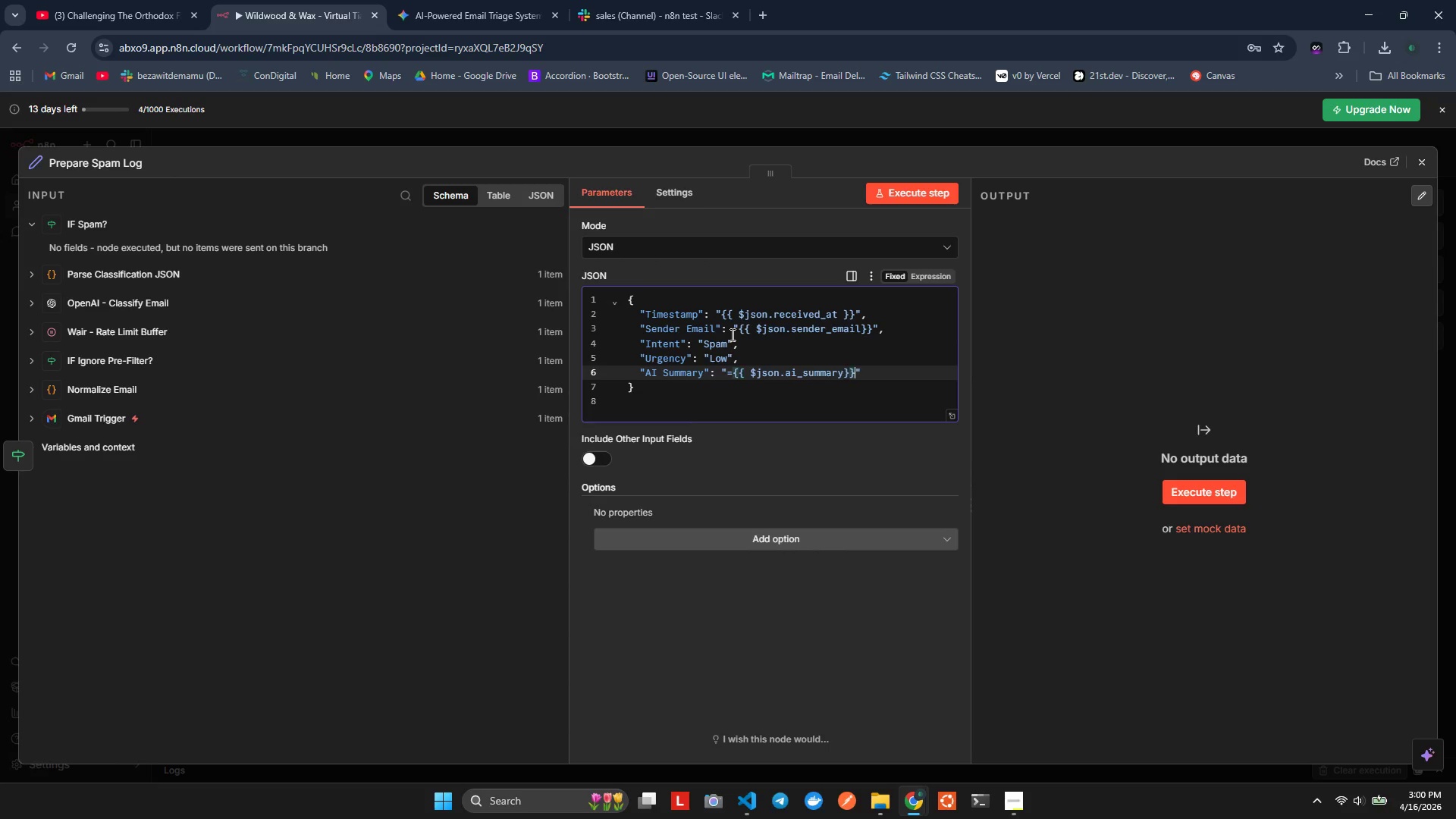 
key(ArrowRight)
 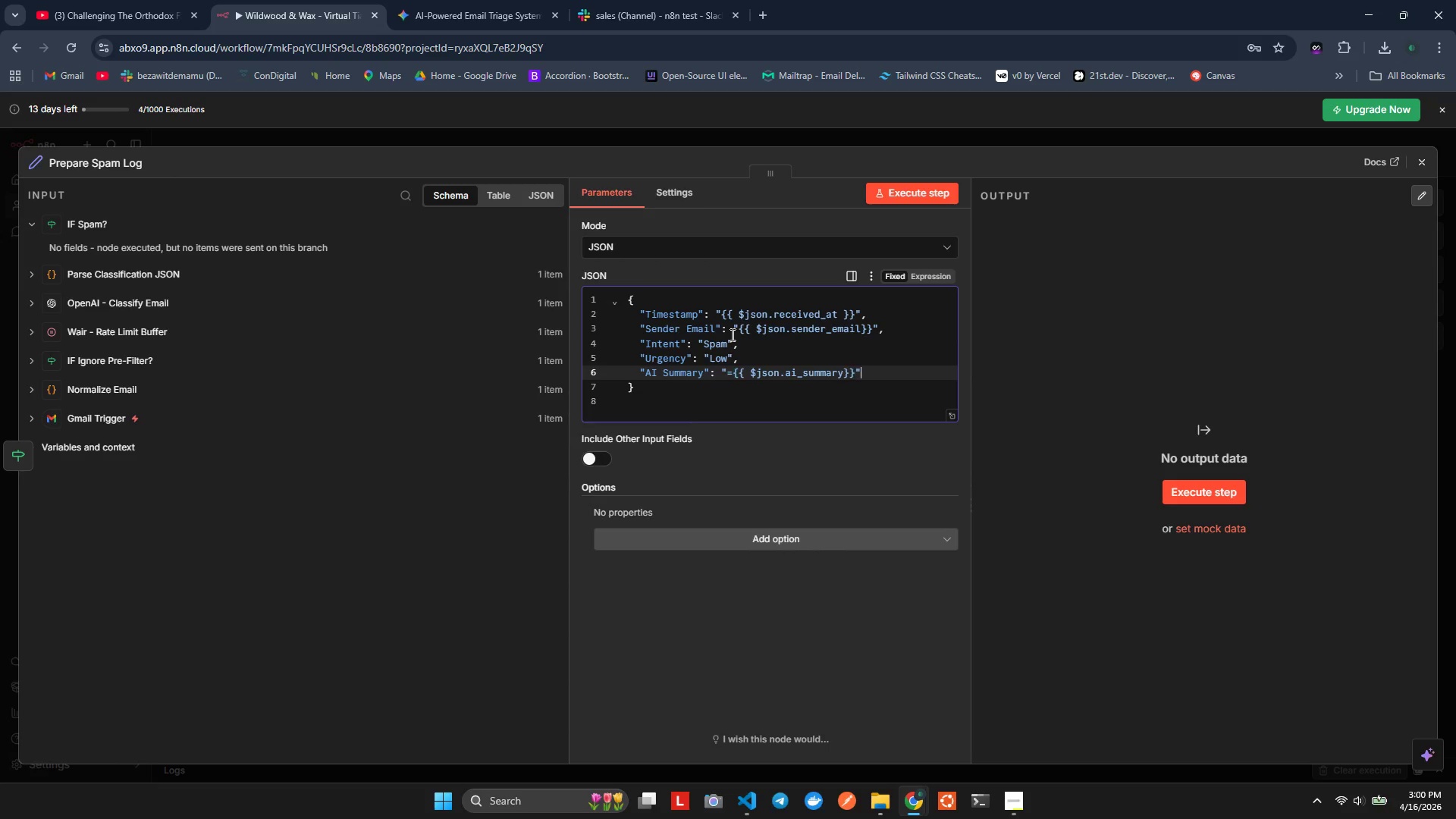 
key(ArrowRight)
 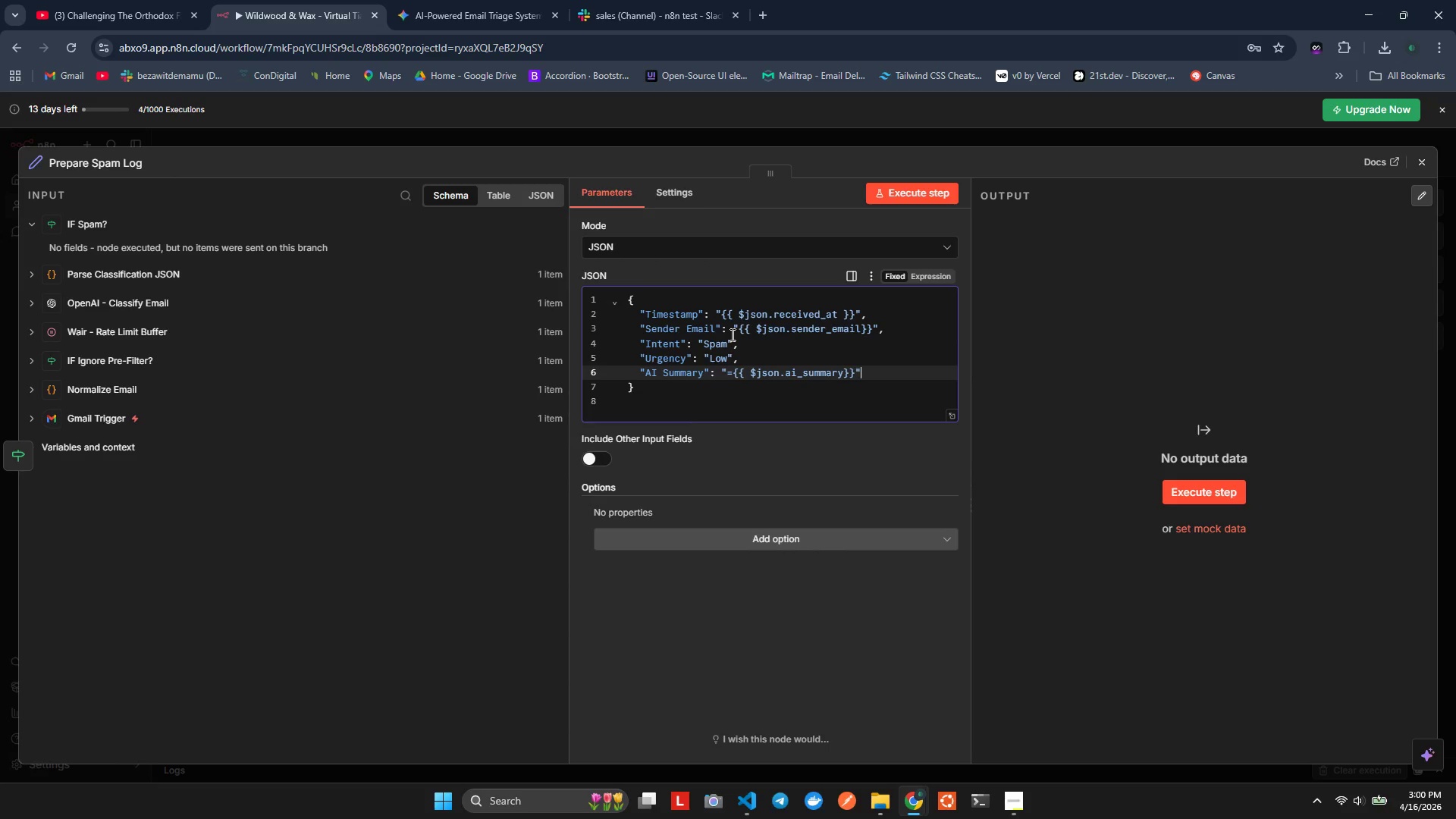 
key(Comma)
 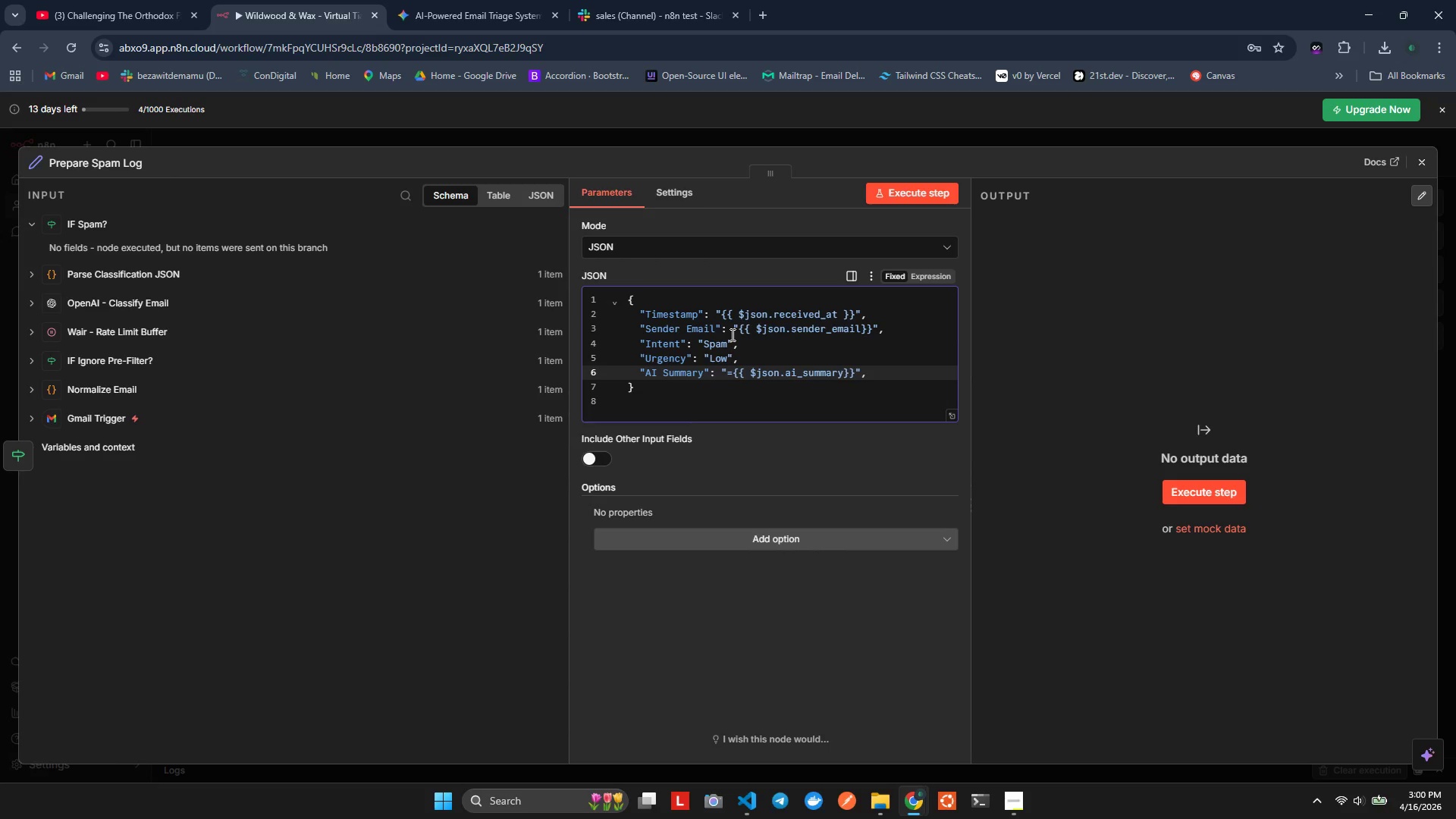 
key(Enter)
 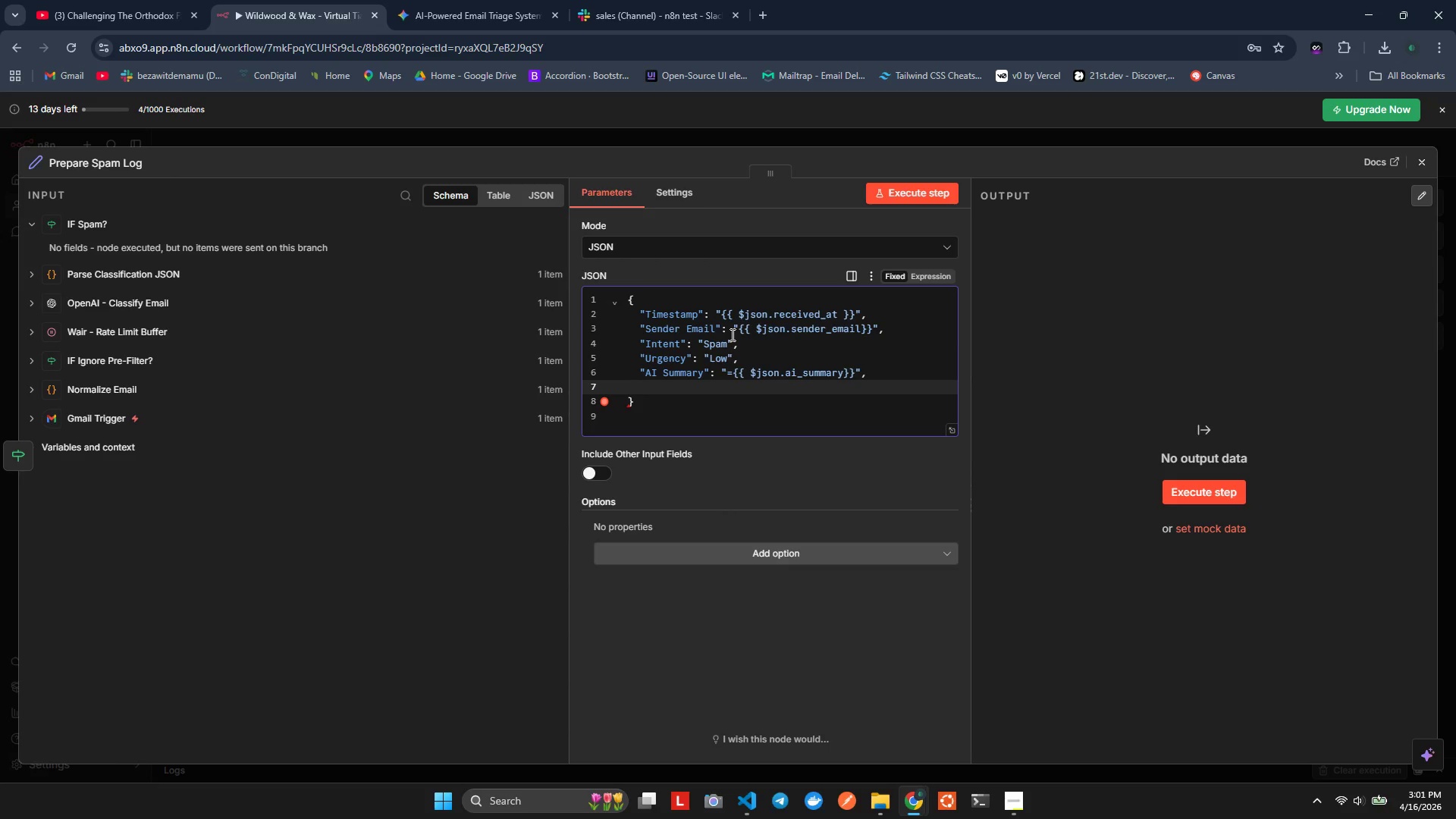 
wait(6.36)
 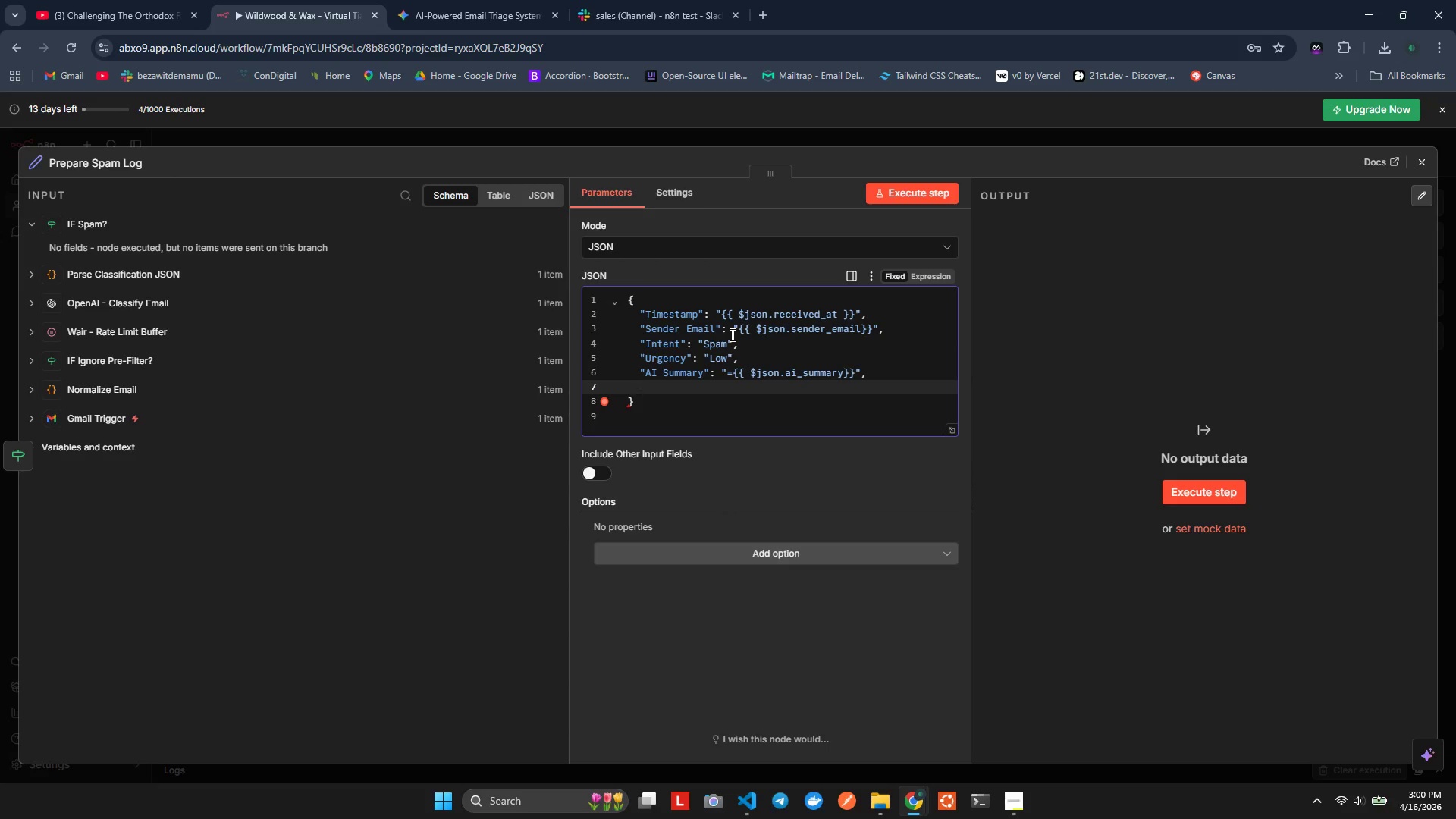 
hold_key(key=ArrowLeft, duration=0.77)
 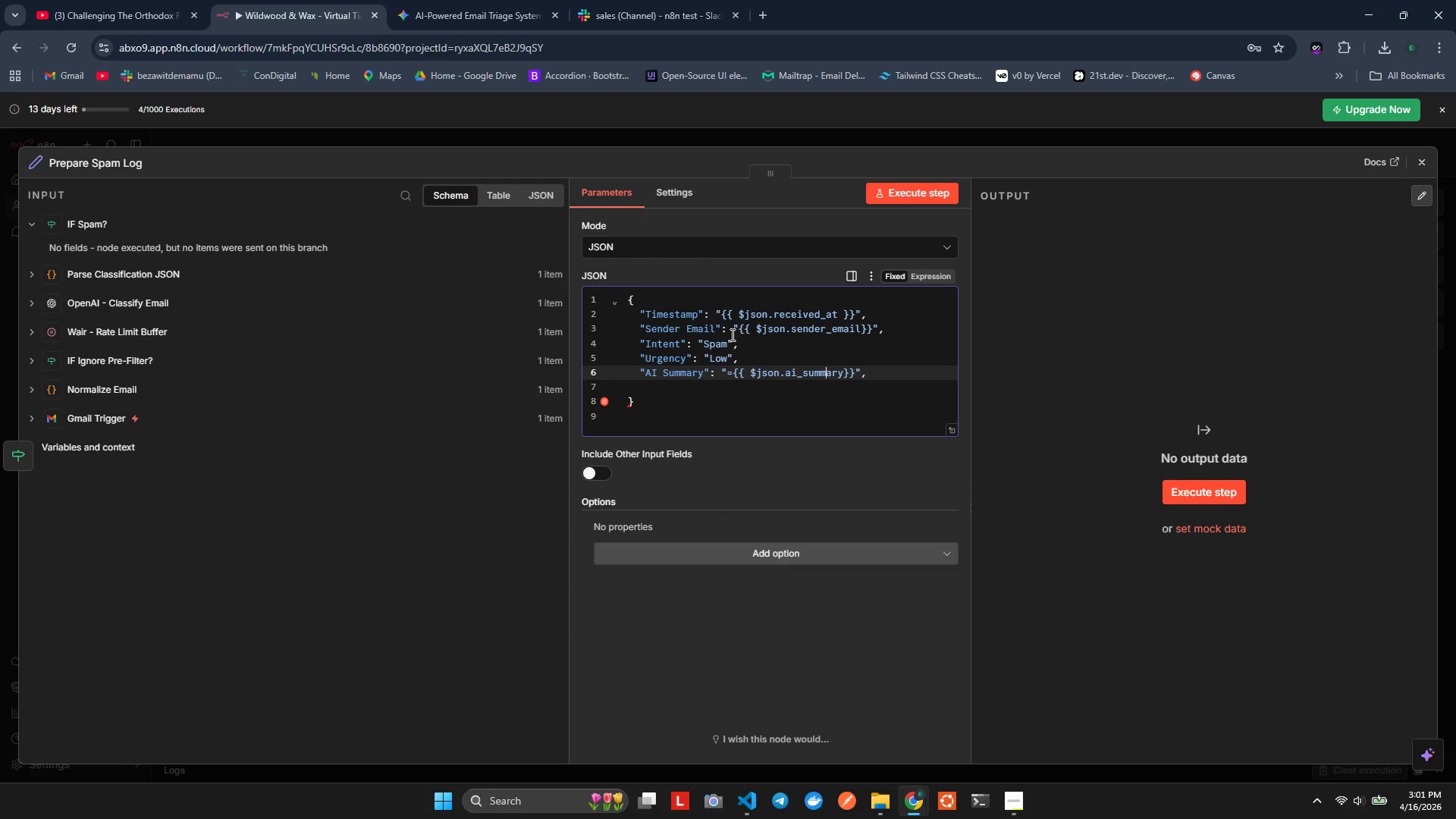 
hold_key(key=ArrowRight, duration=0.89)
 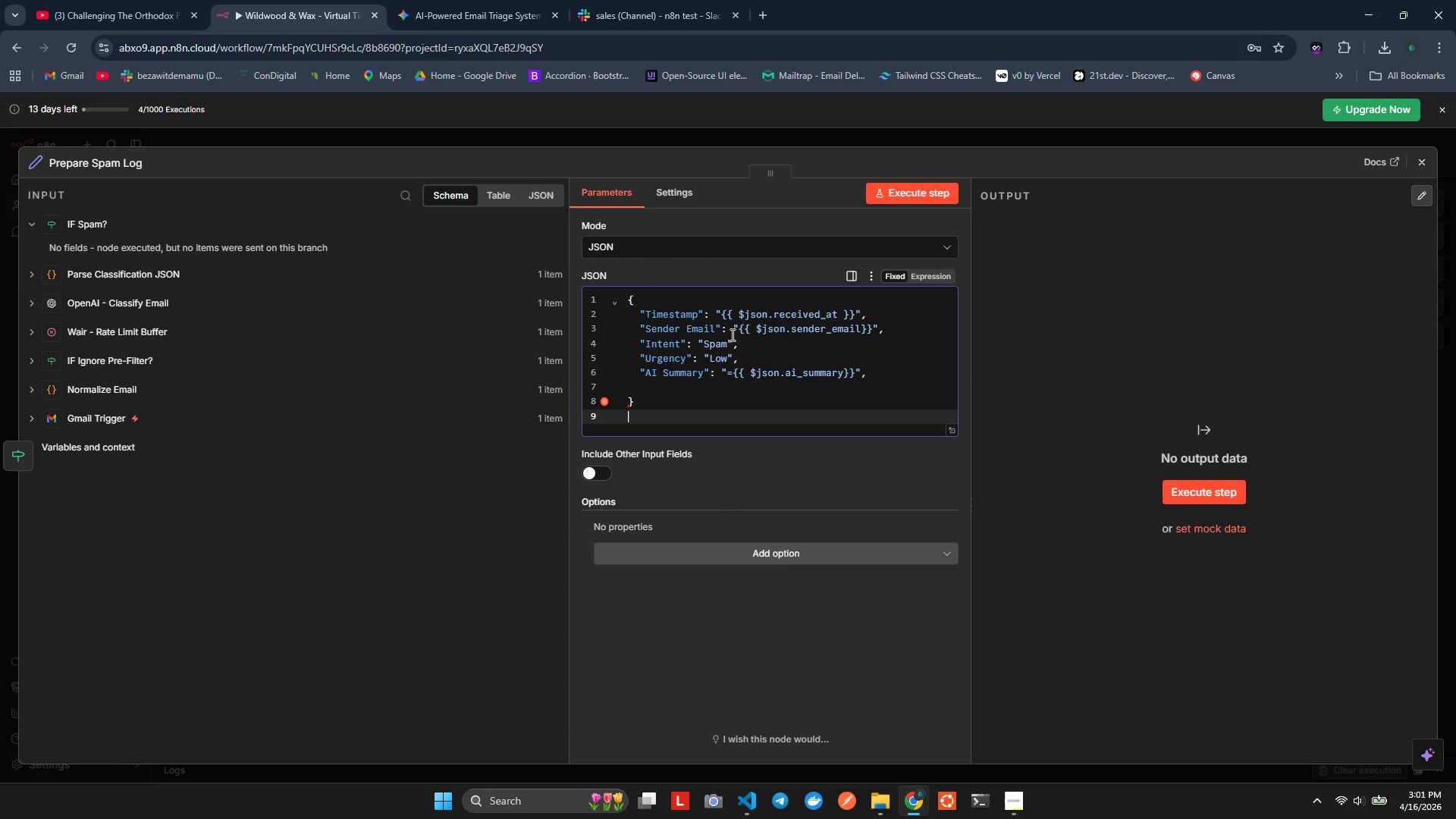 
key(ArrowRight)
 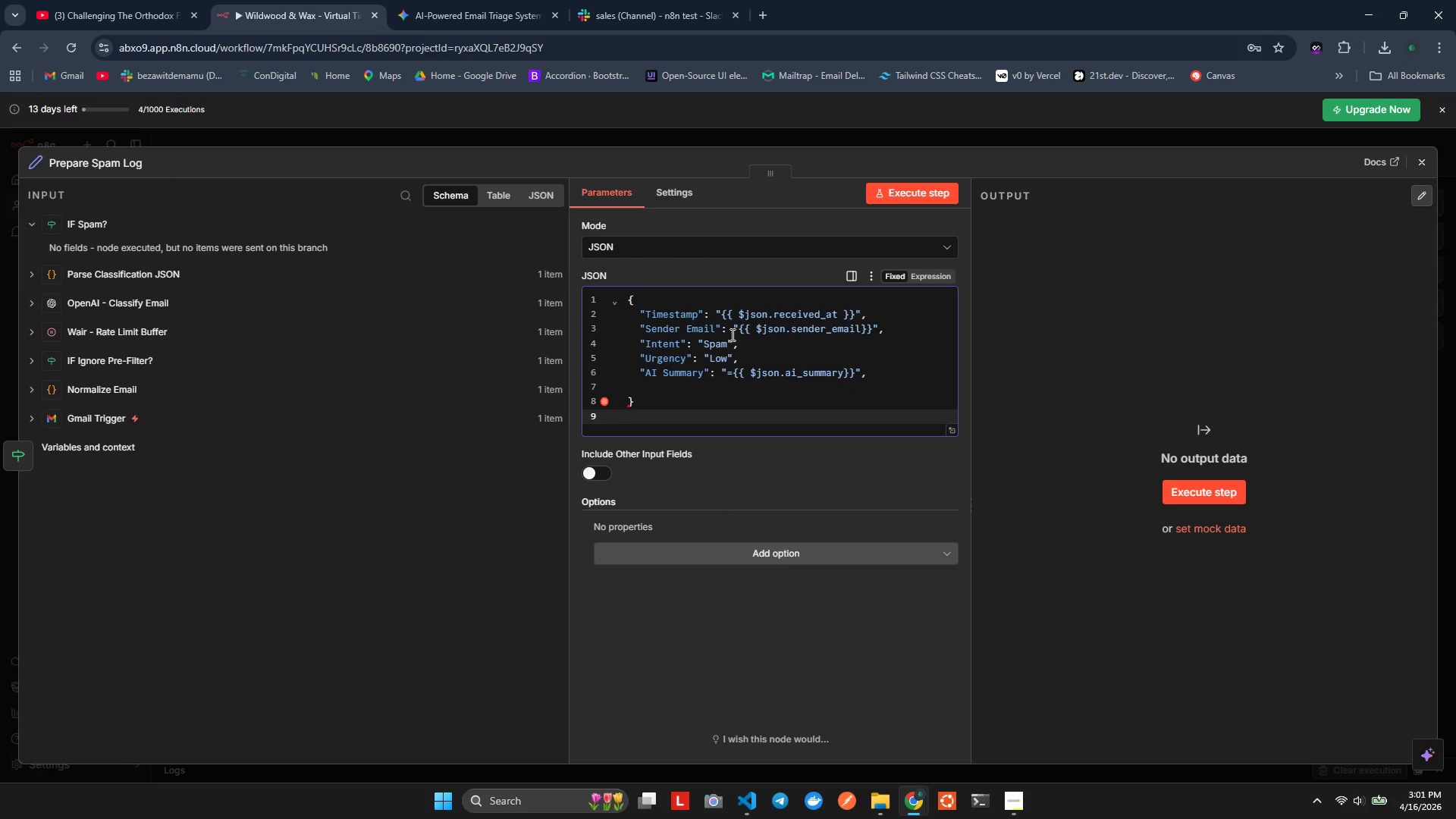 
key(ArrowUp)
 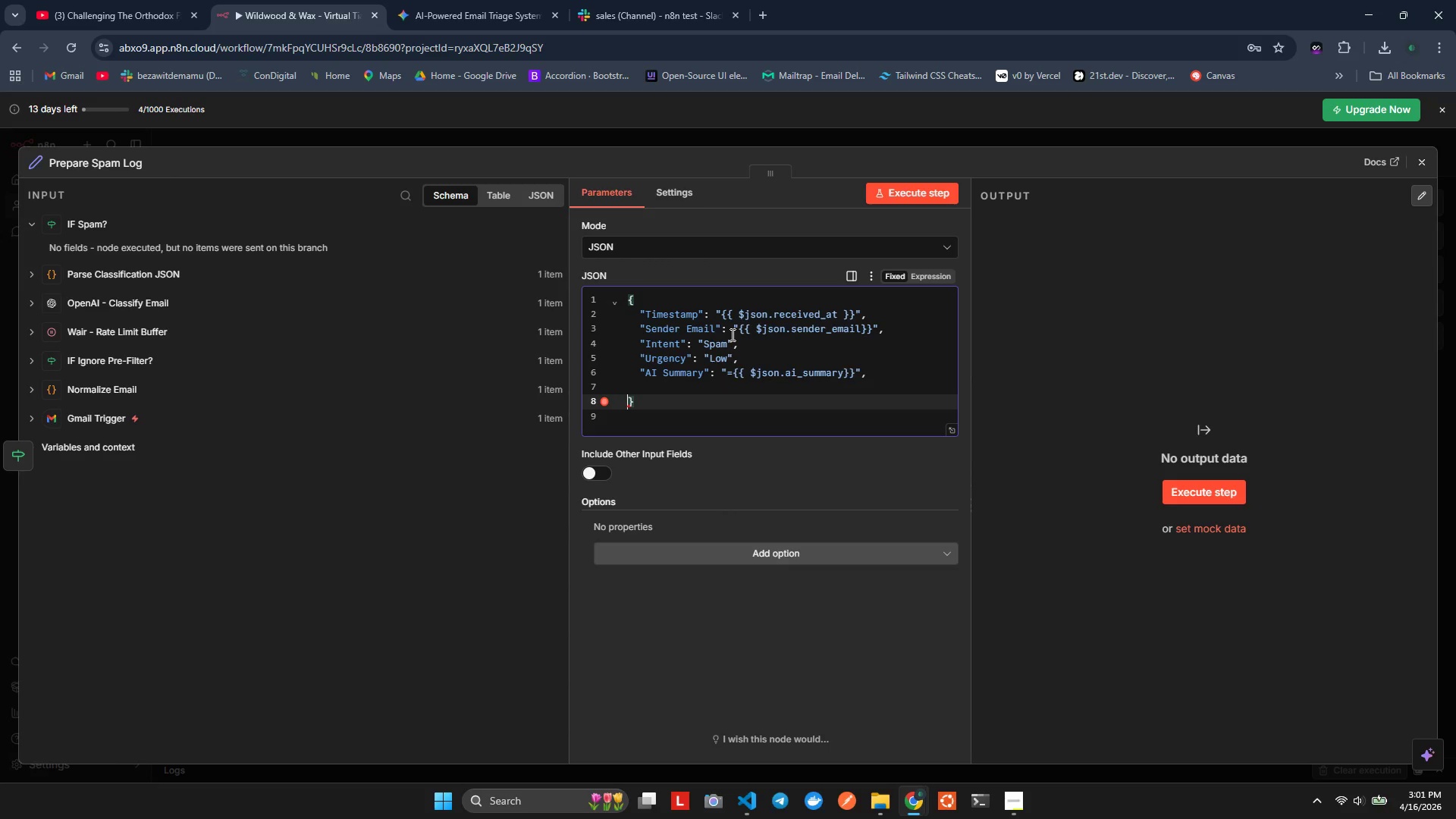 
key(ArrowUp)
 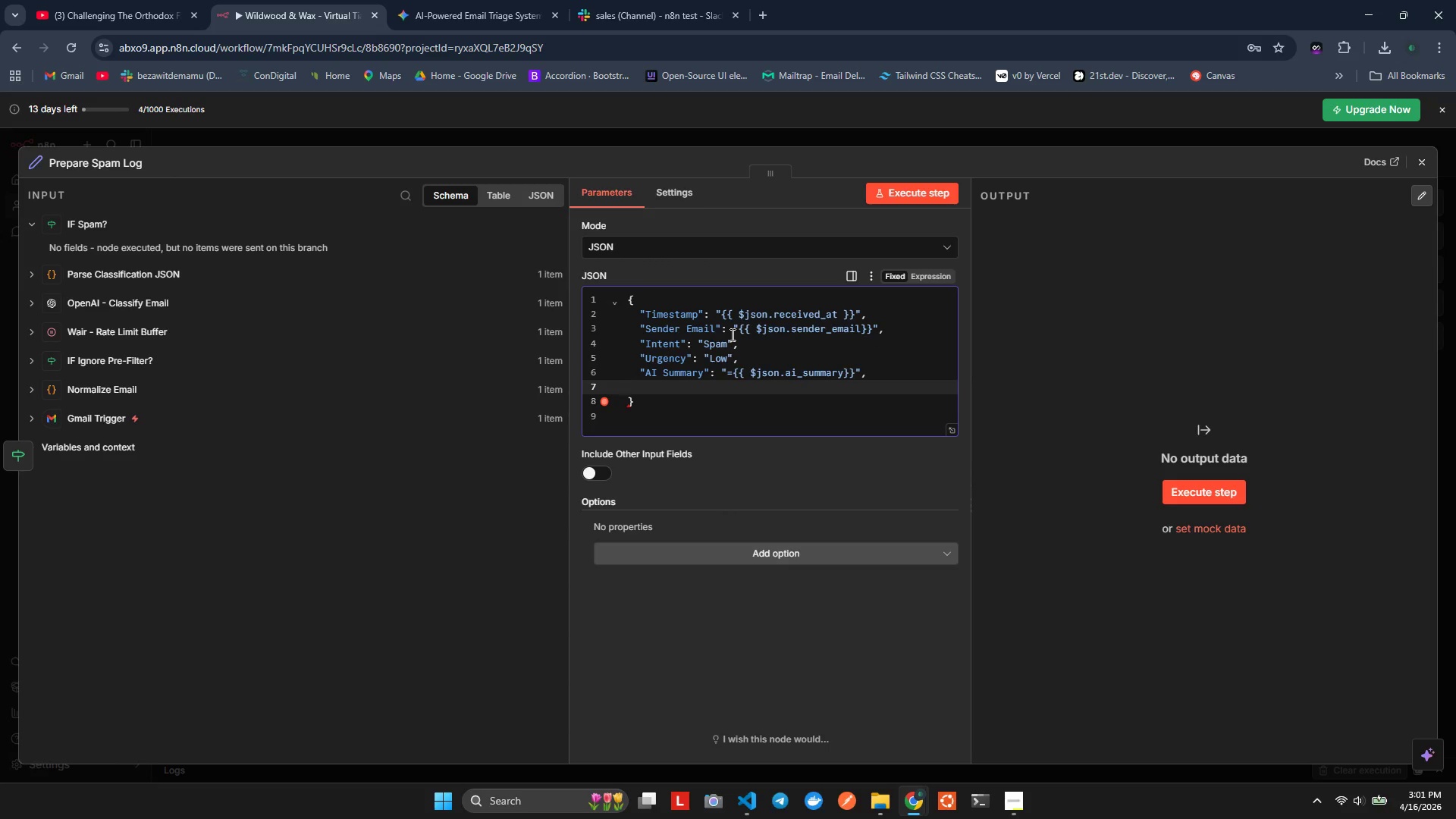 
key(ArrowRight)
 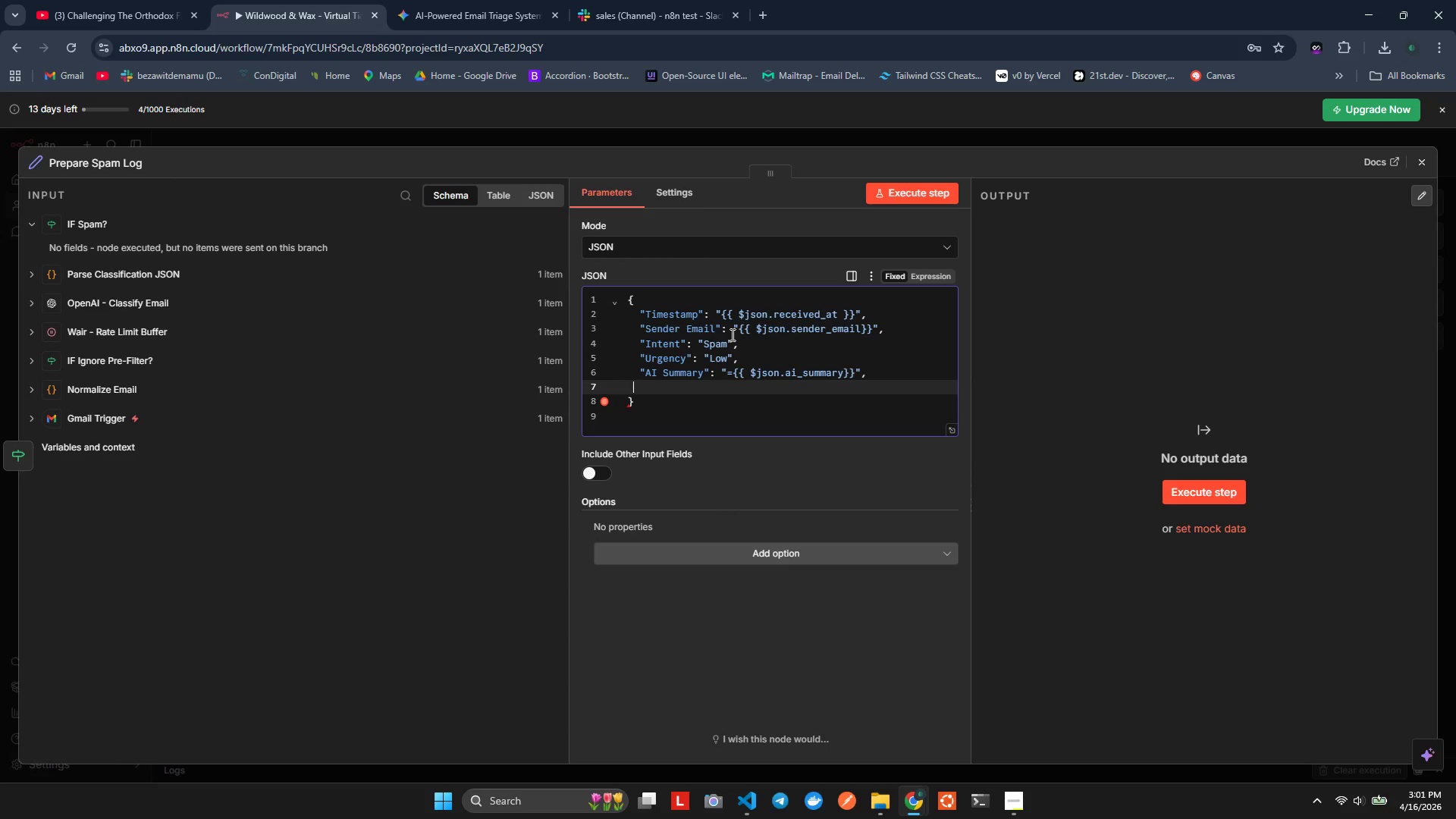 
key(ArrowRight)
 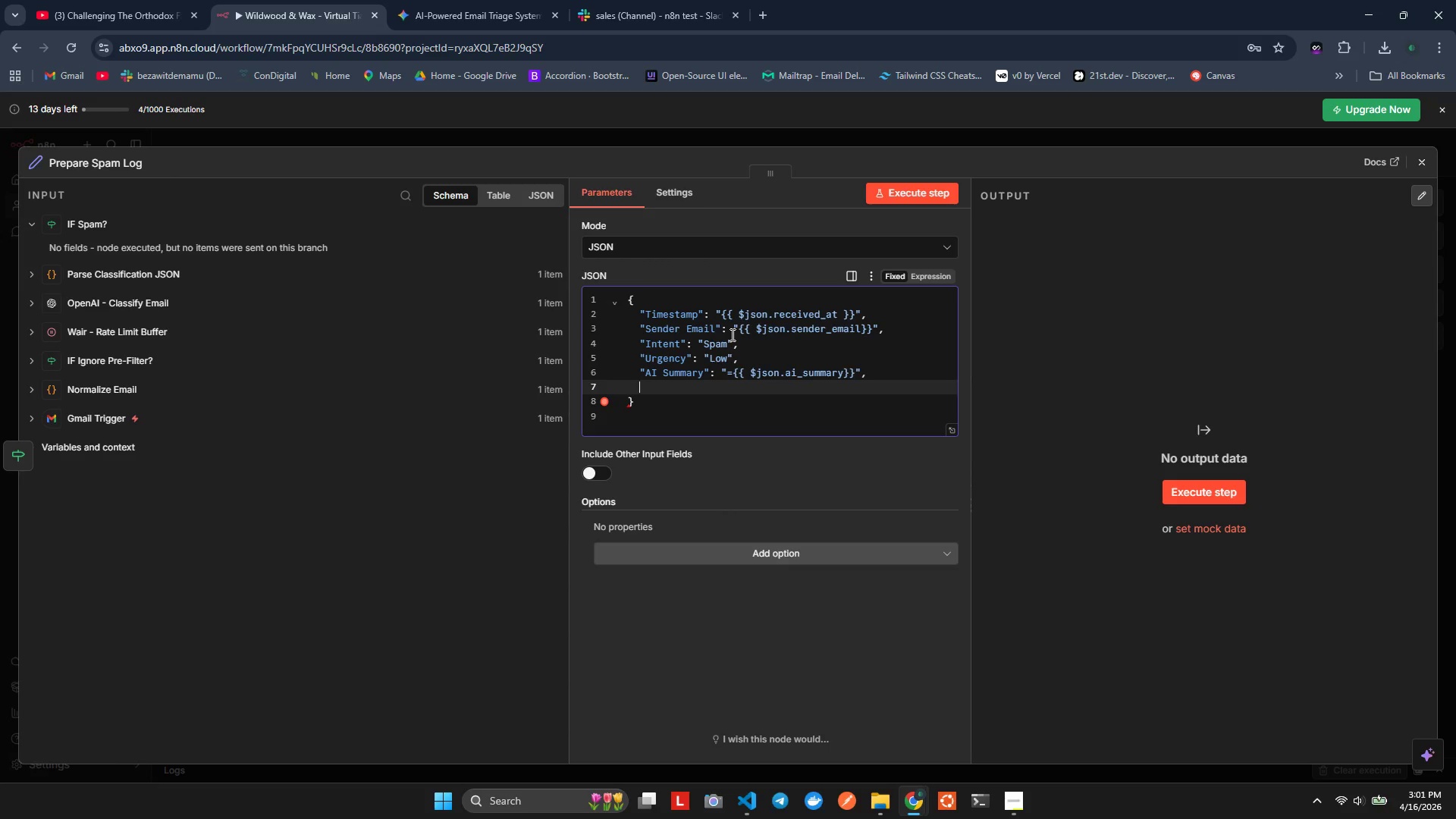 
key(ArrowRight)
 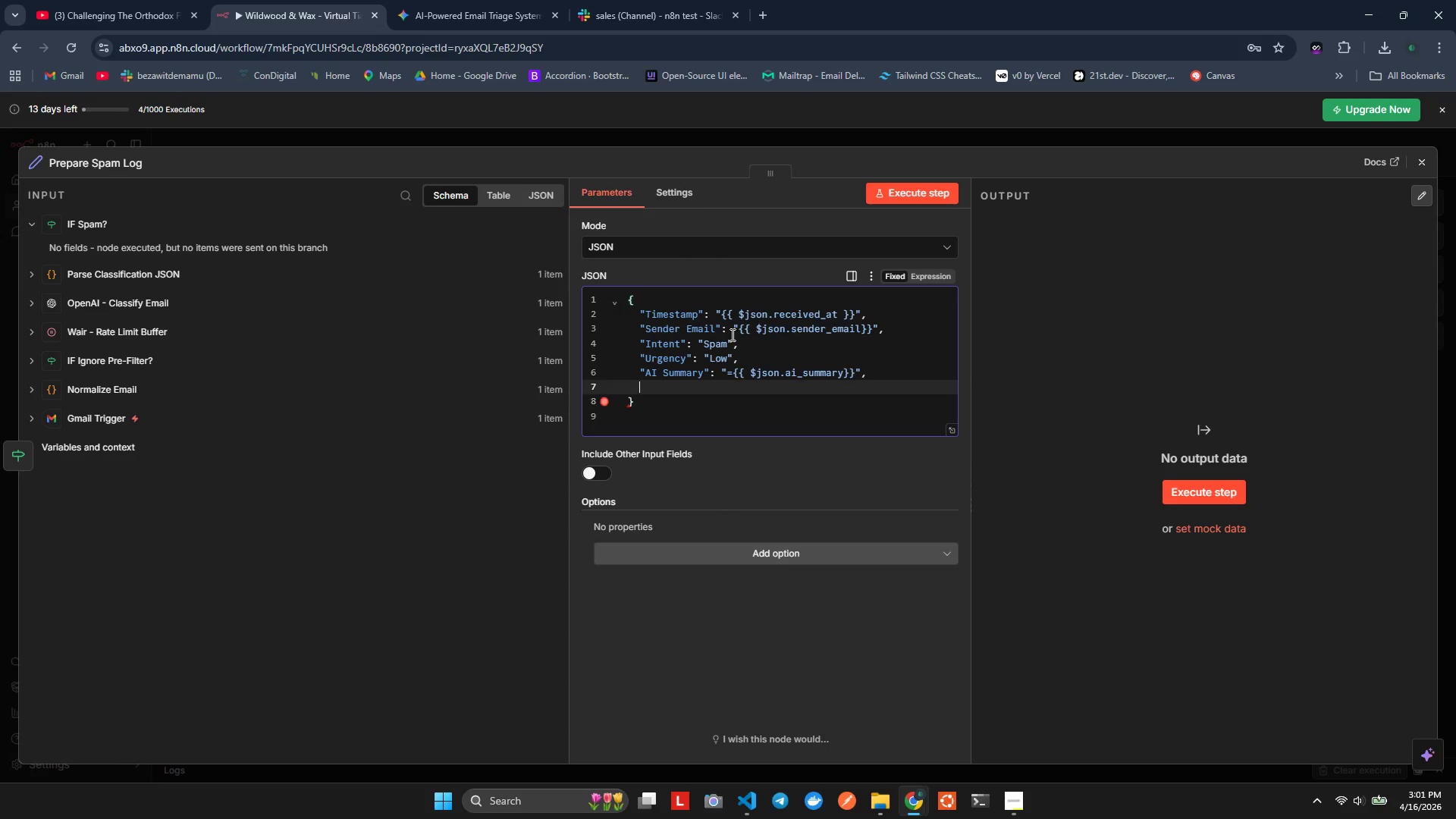 
key(ArrowLeft)
 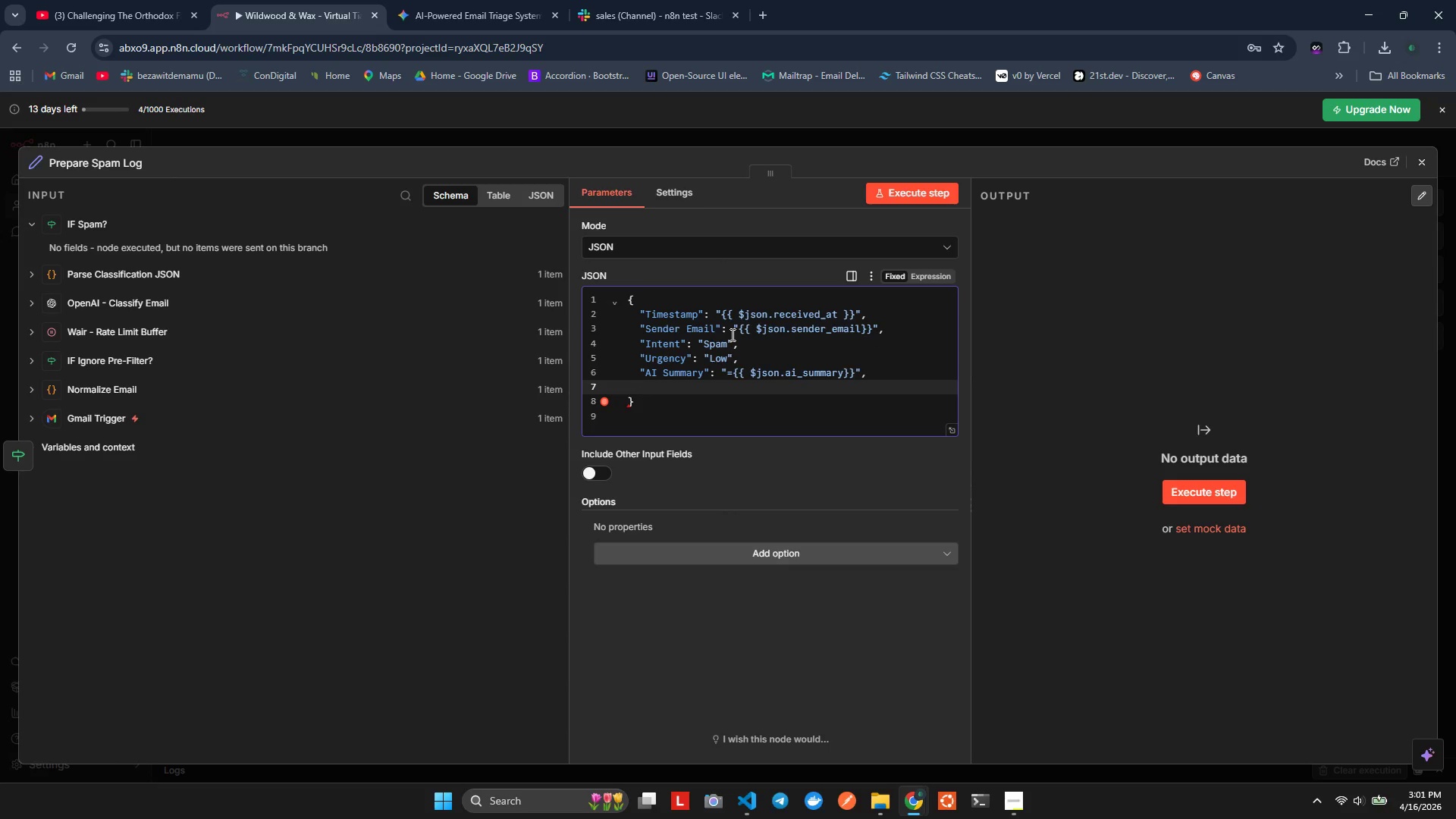 
key(Shift+Quote)
 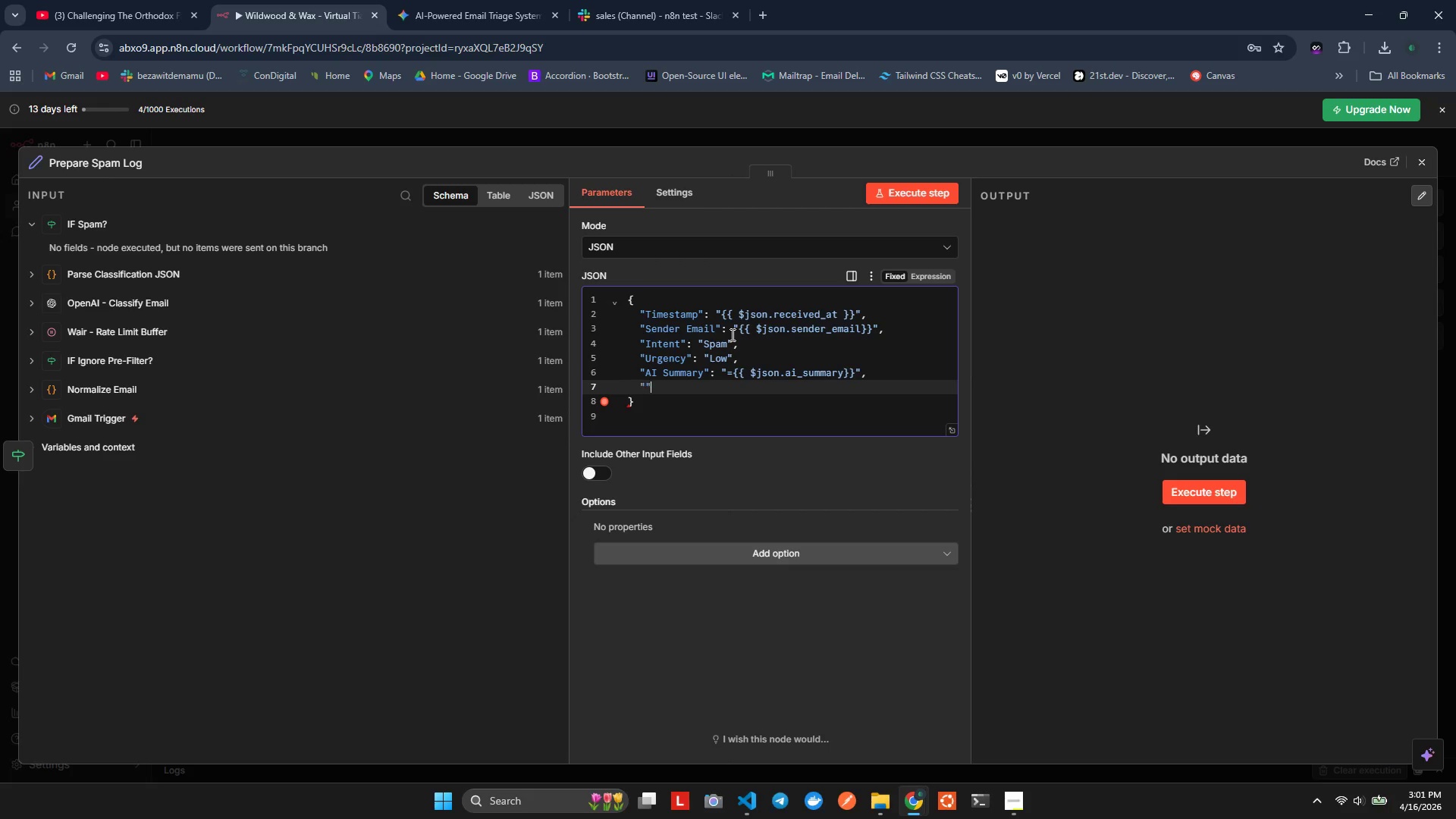 
key(Shift+Quote)
 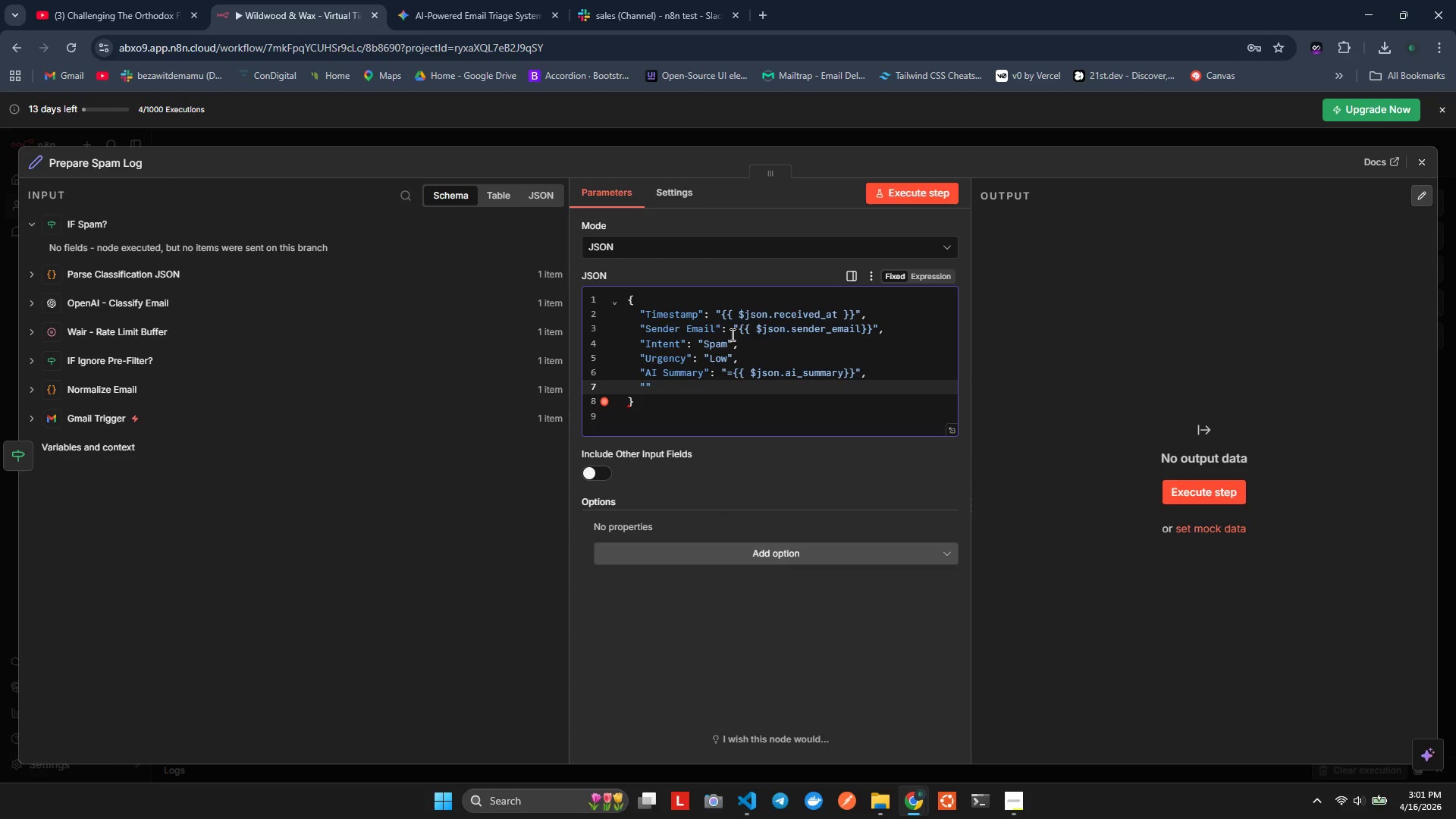 
key(ArrowLeft)
 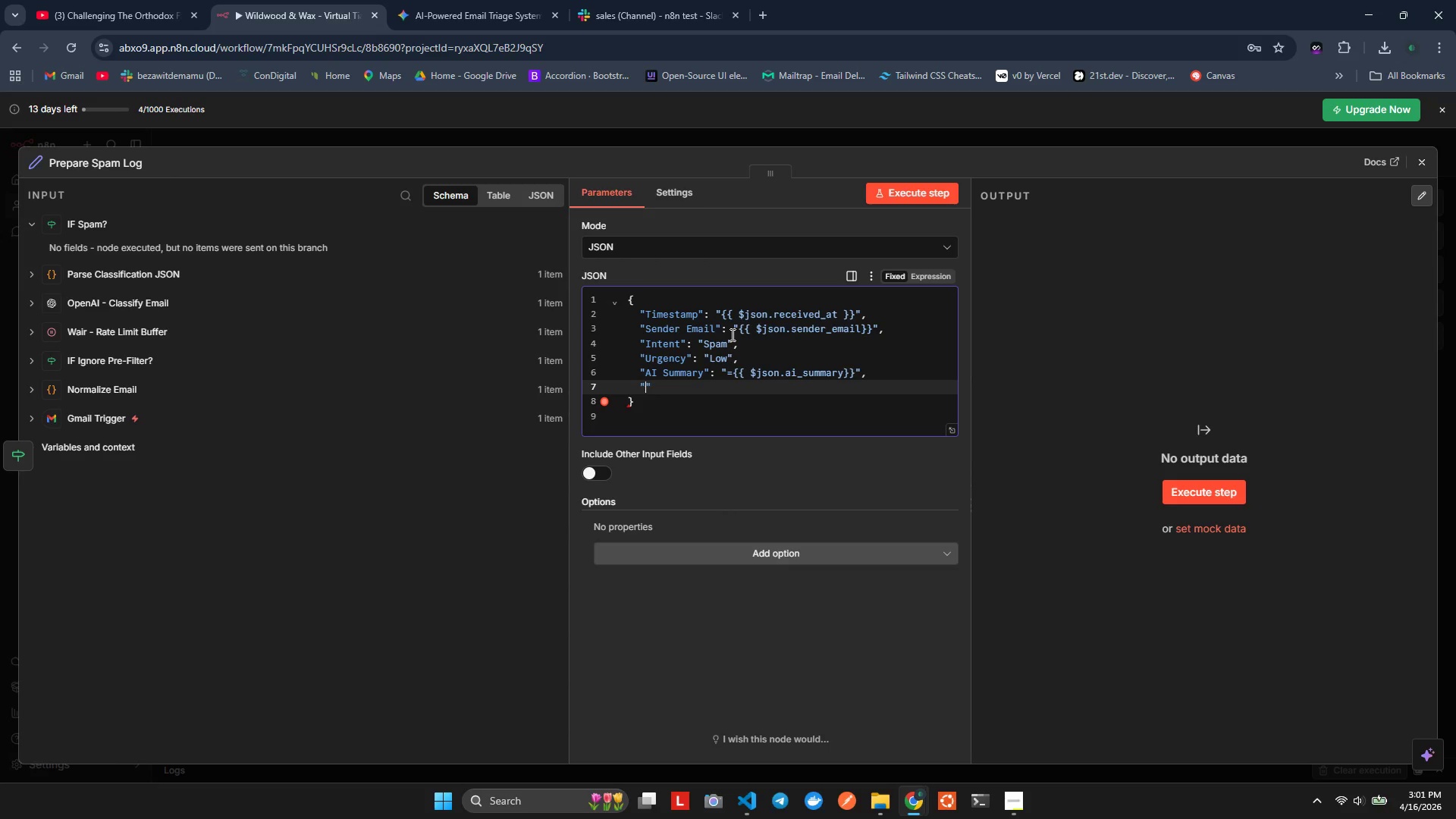 
key(ArrowDown)
 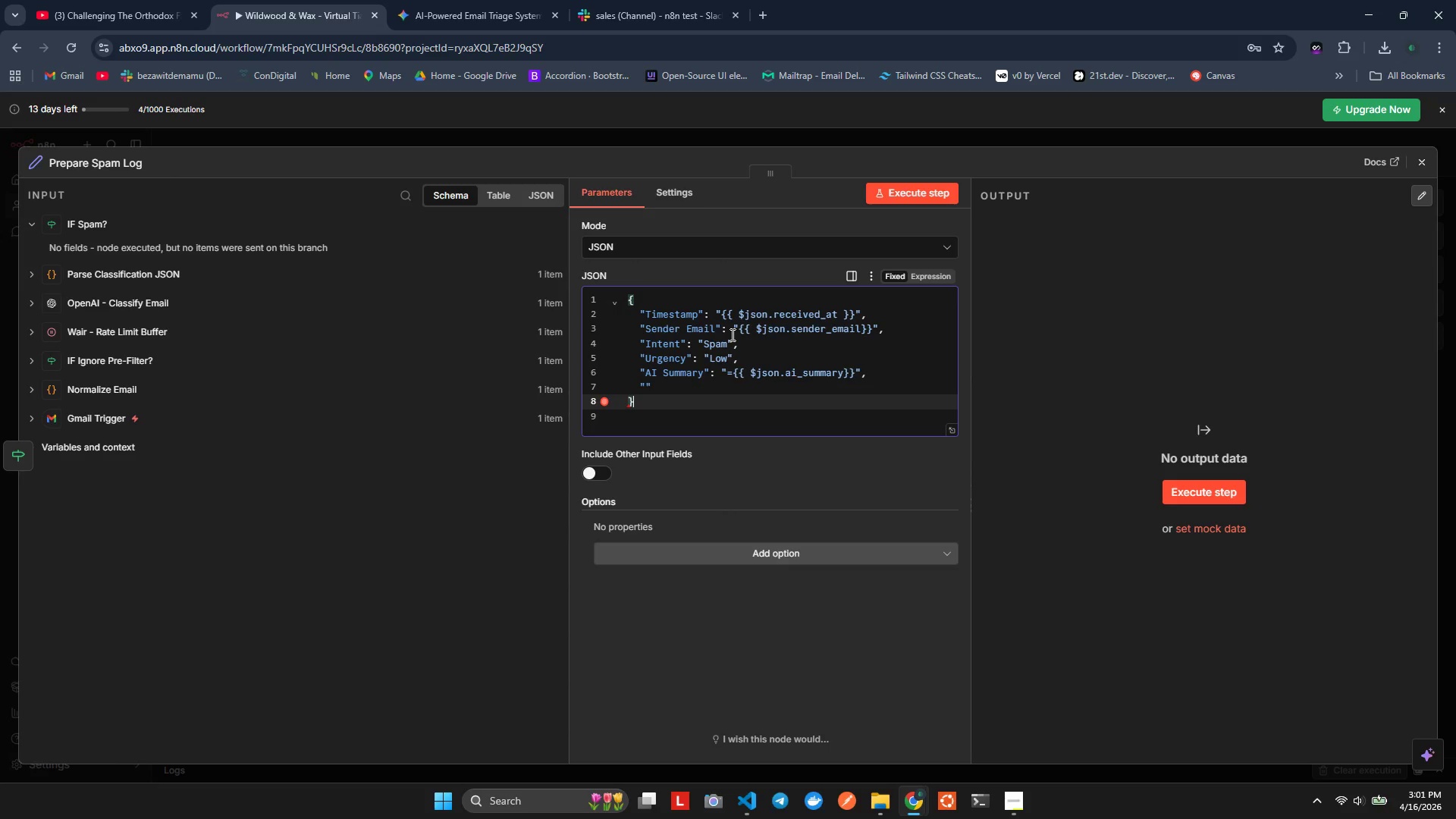 
key(ArrowUp)
 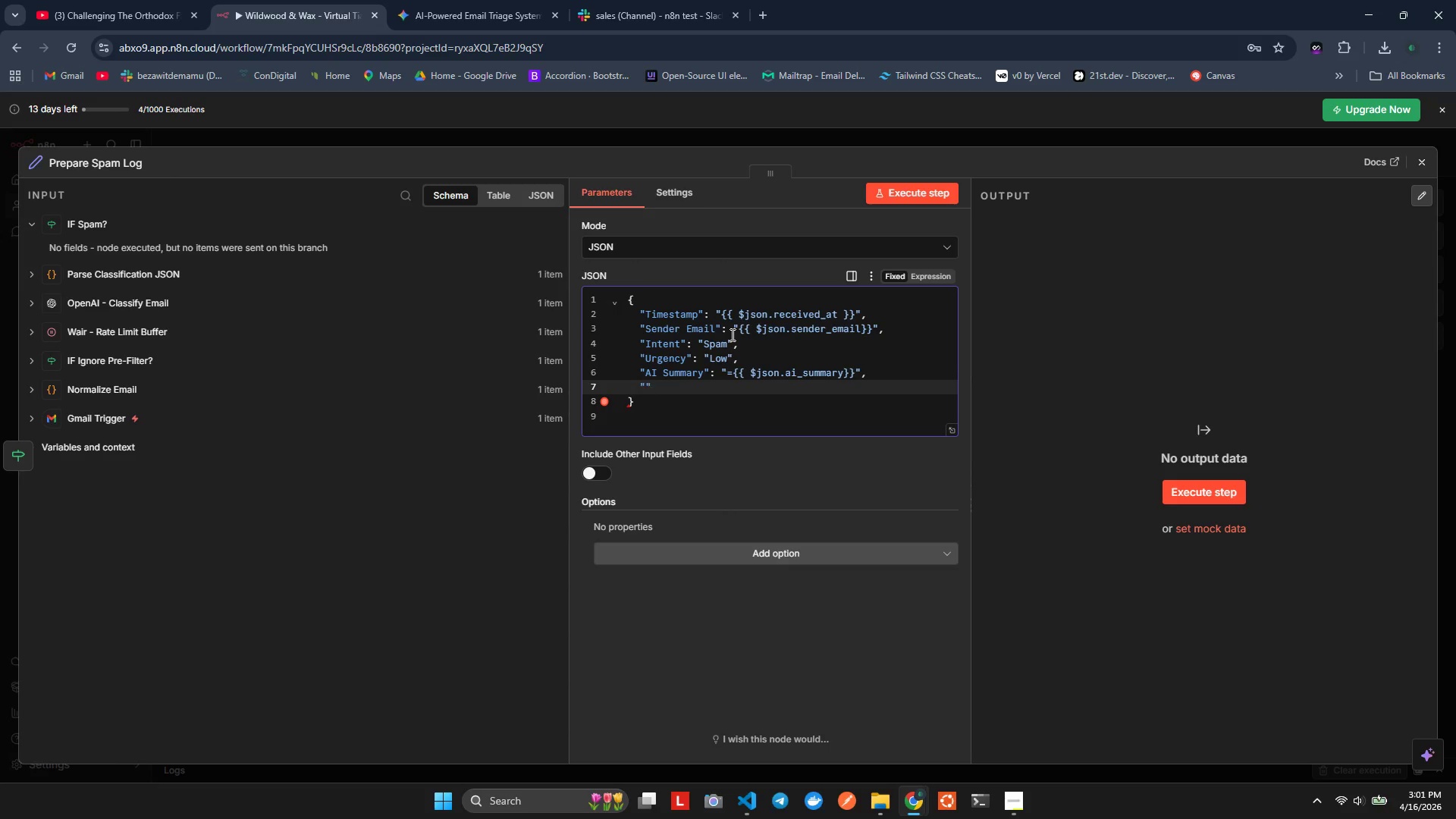 
key(ArrowRight)
 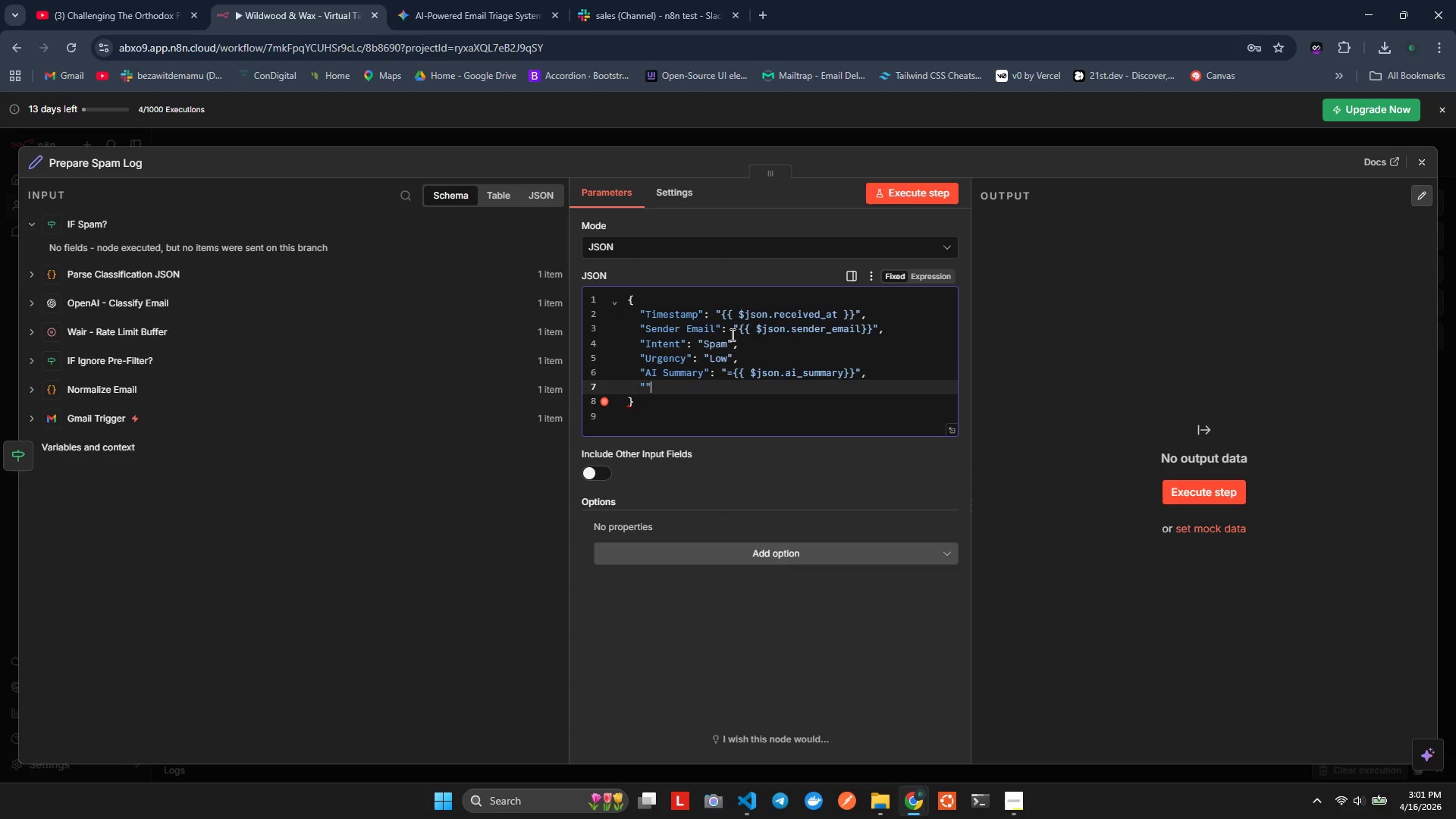 
key(ArrowLeft)
 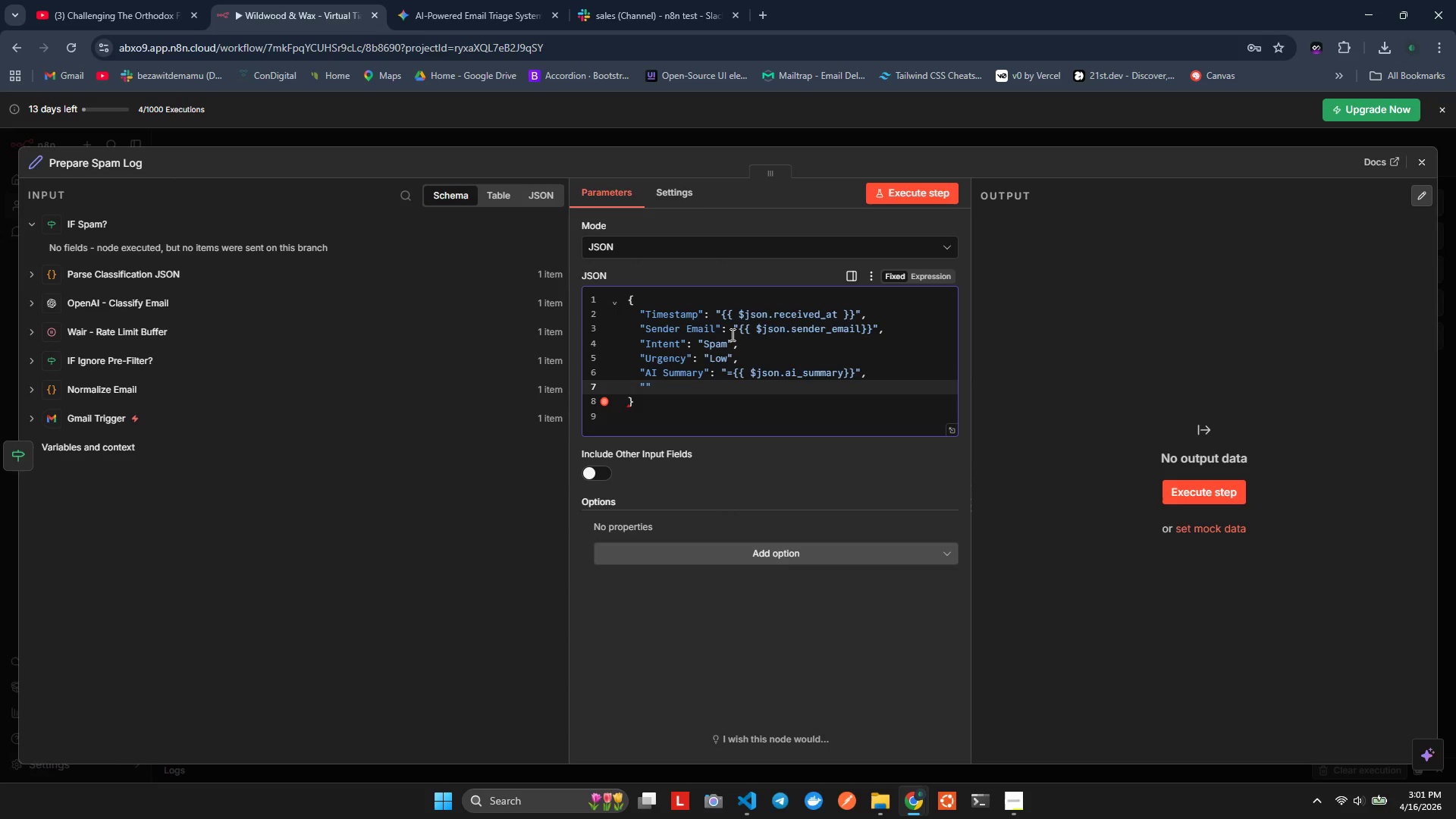 
type(Action Taend)
 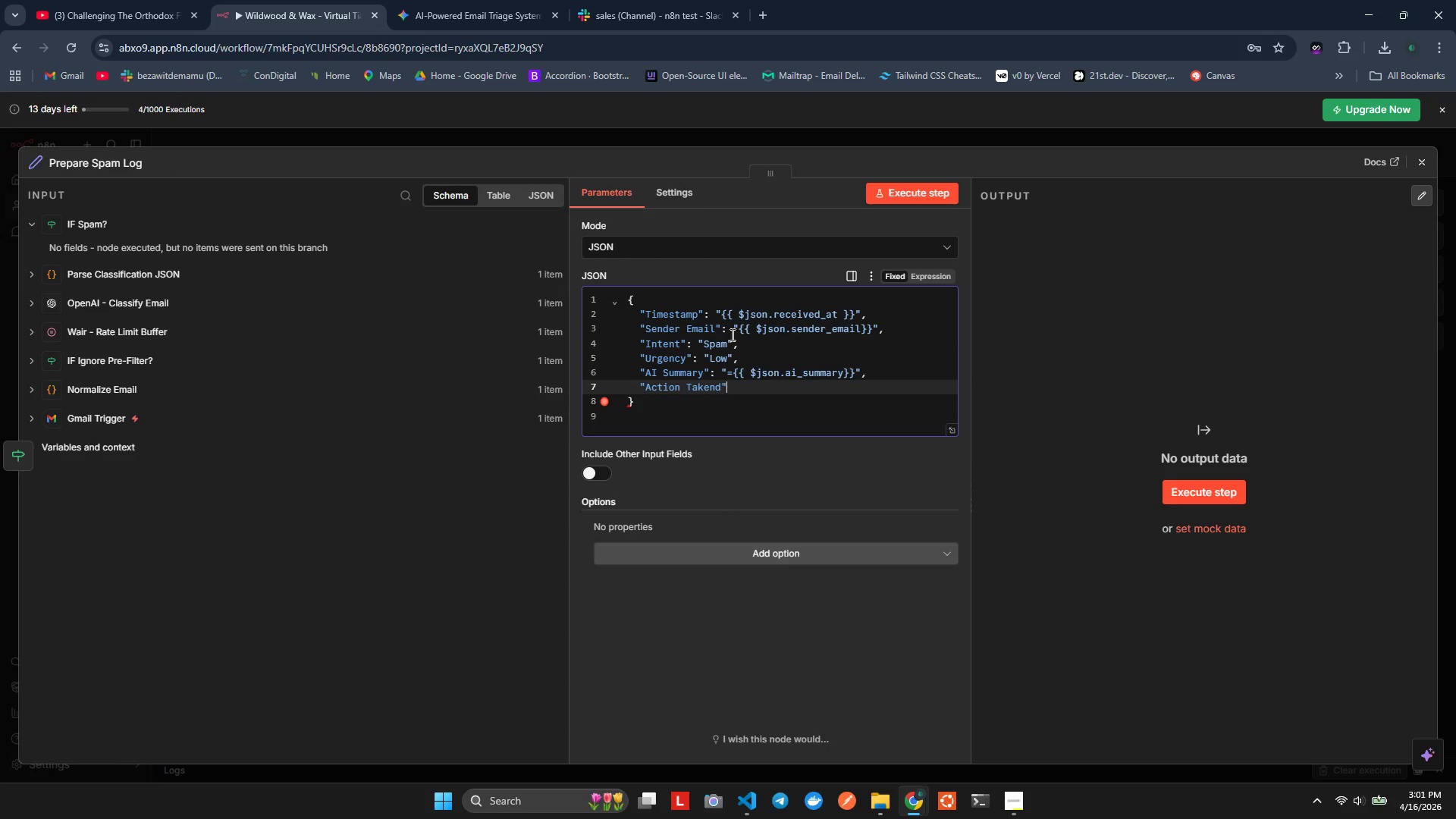 
 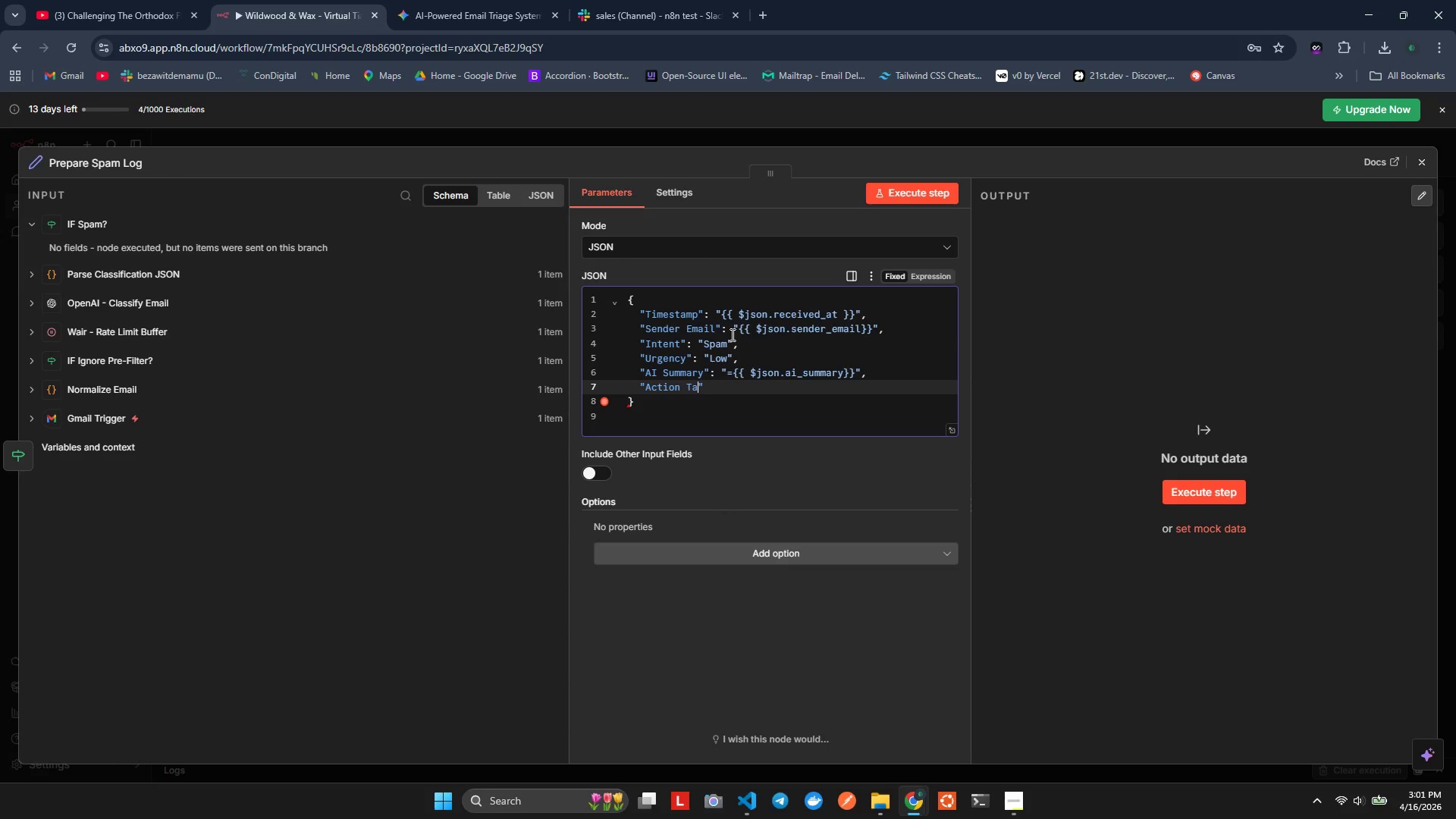 
hold_key(key=K, duration=0.41)
 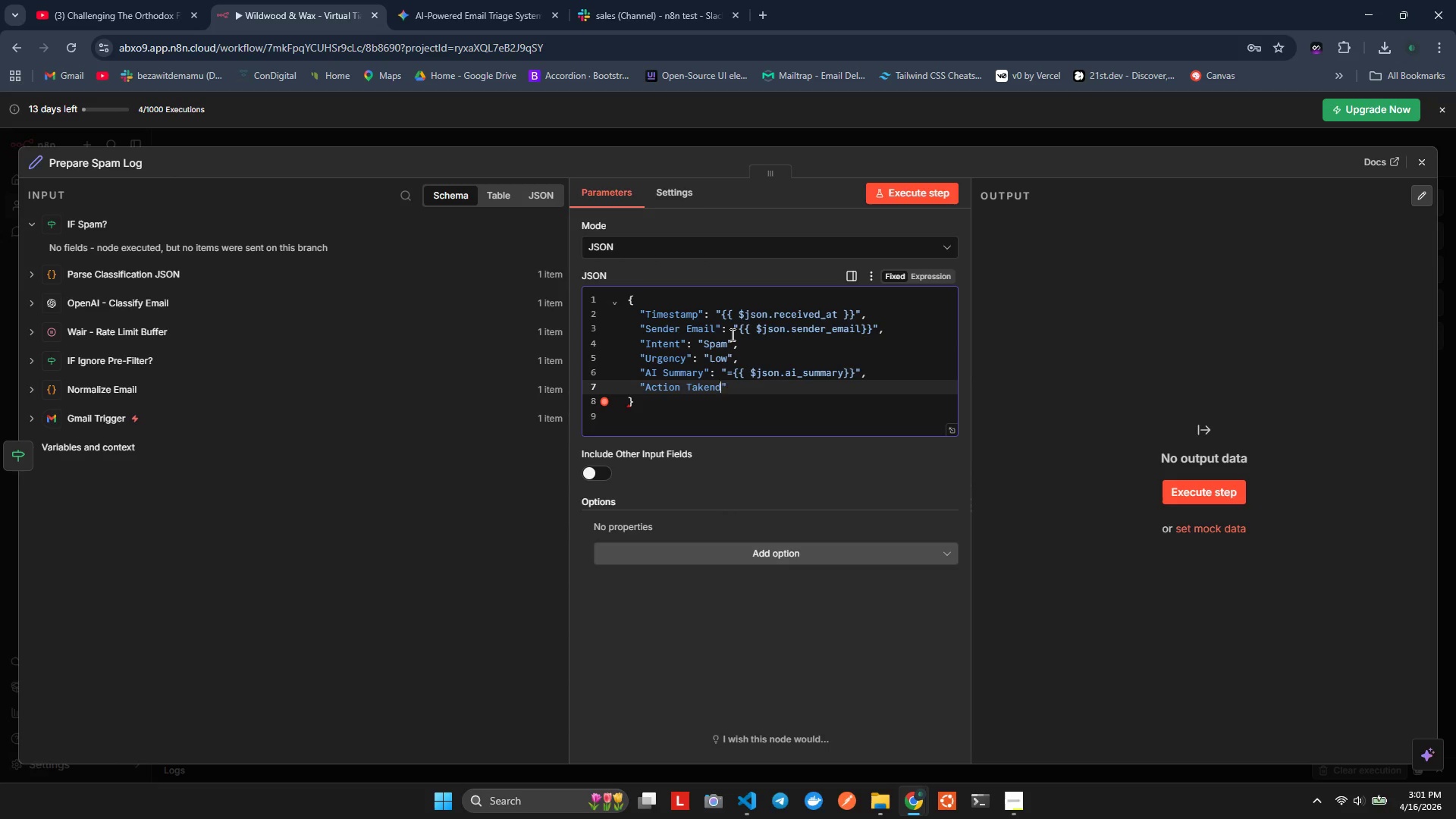 
key(ArrowRight)
 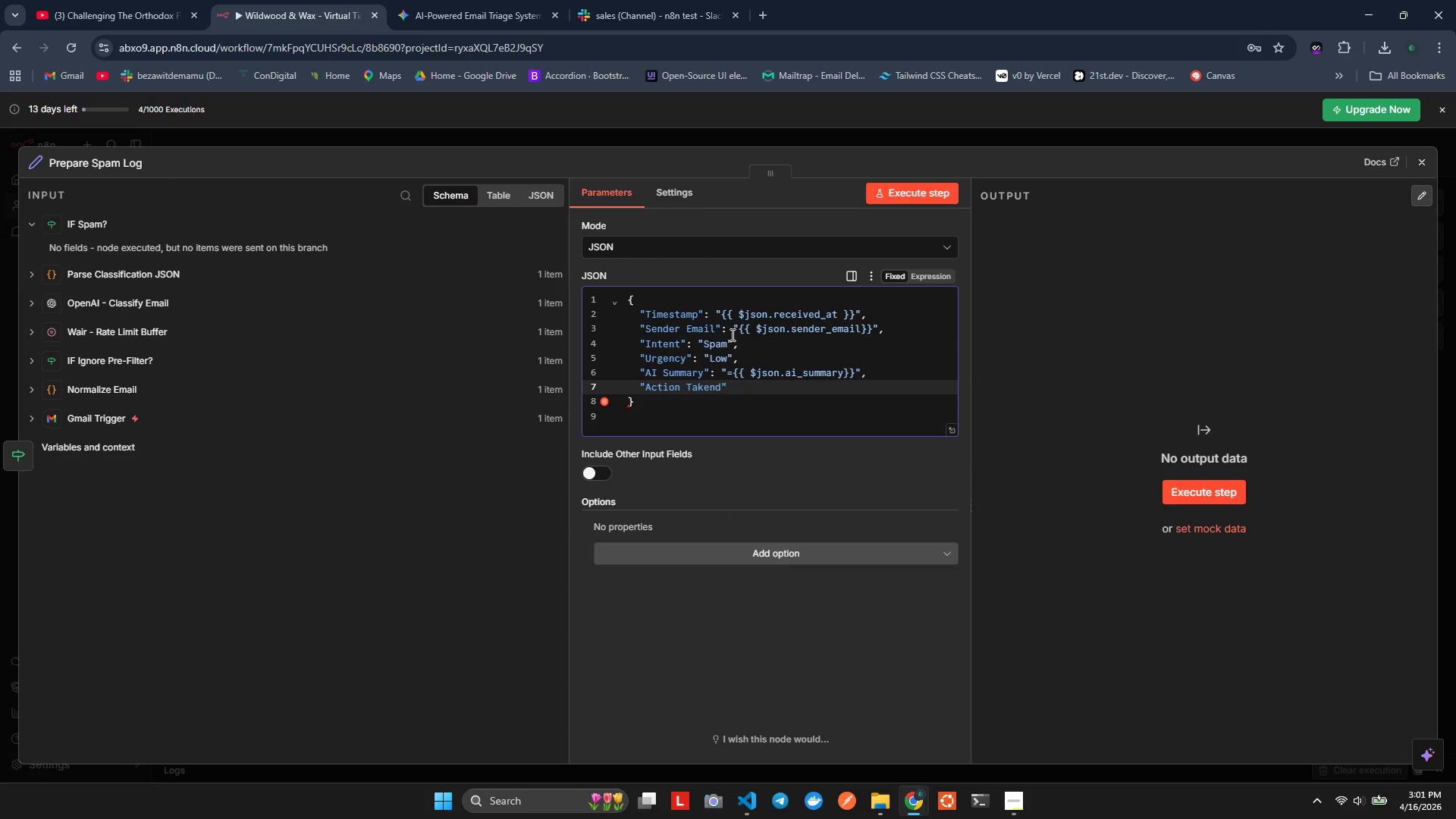 
key(ArrowLeft)
 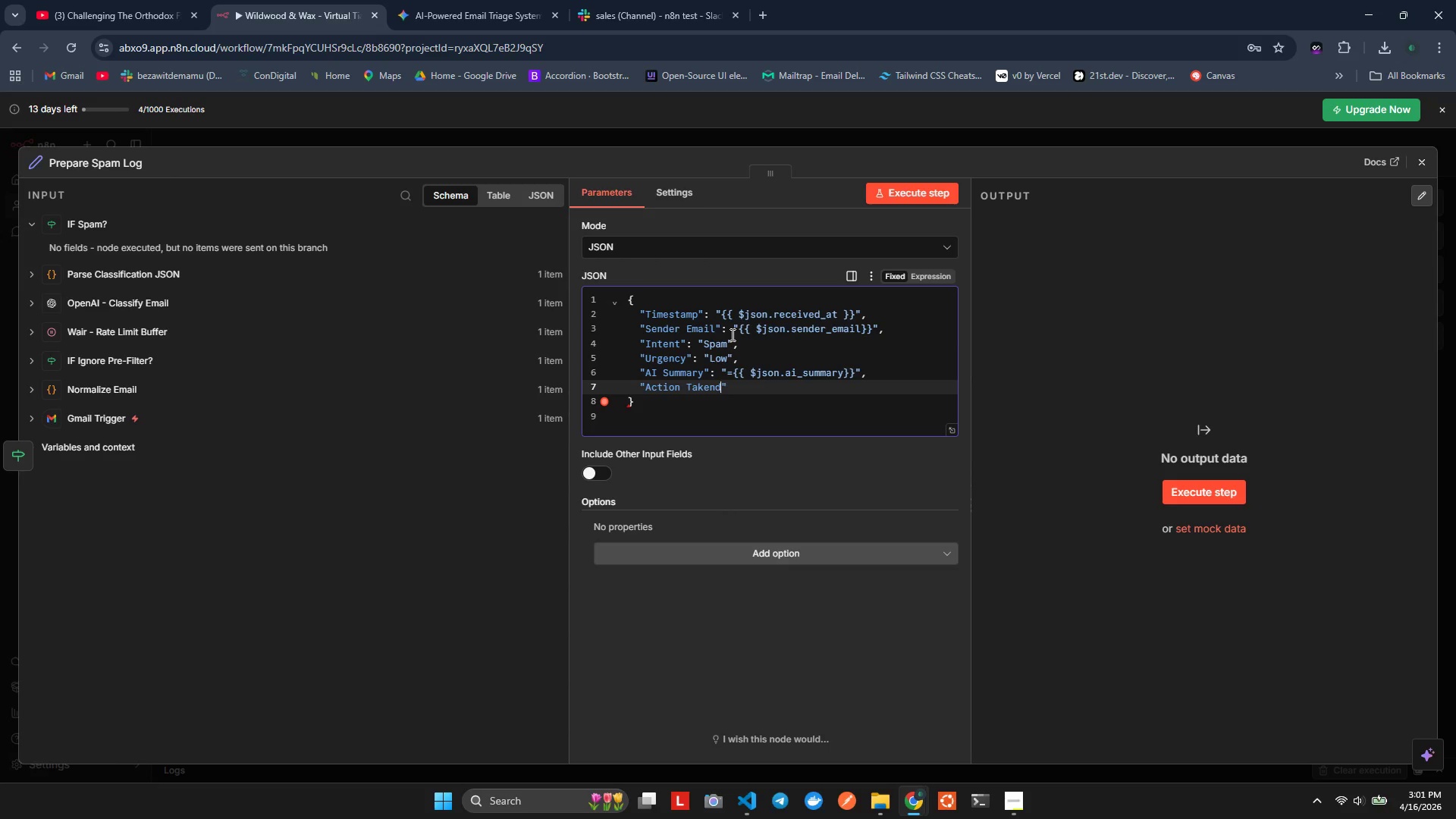 
key(Backspace)
 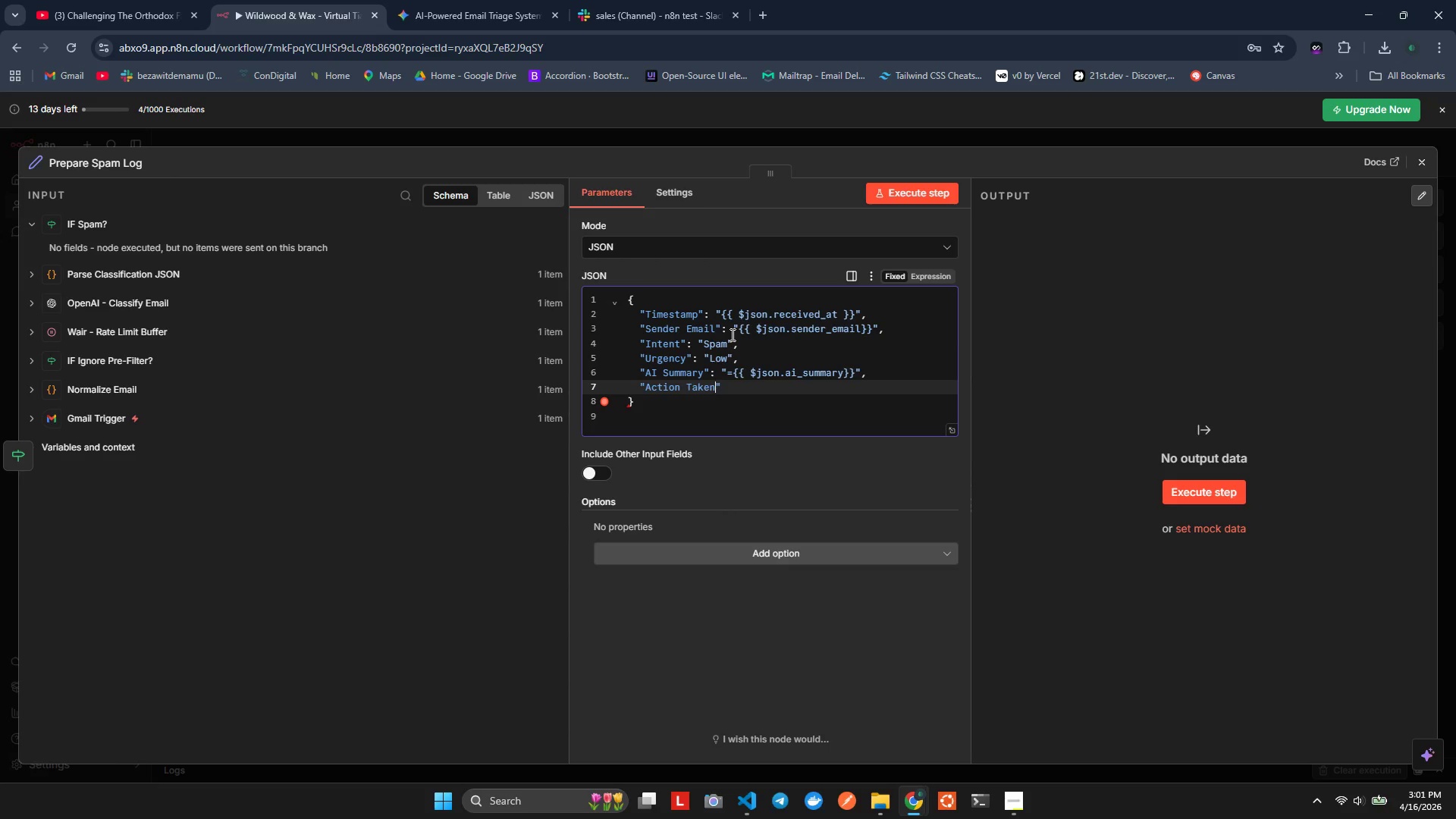 
key(ArrowRight)
 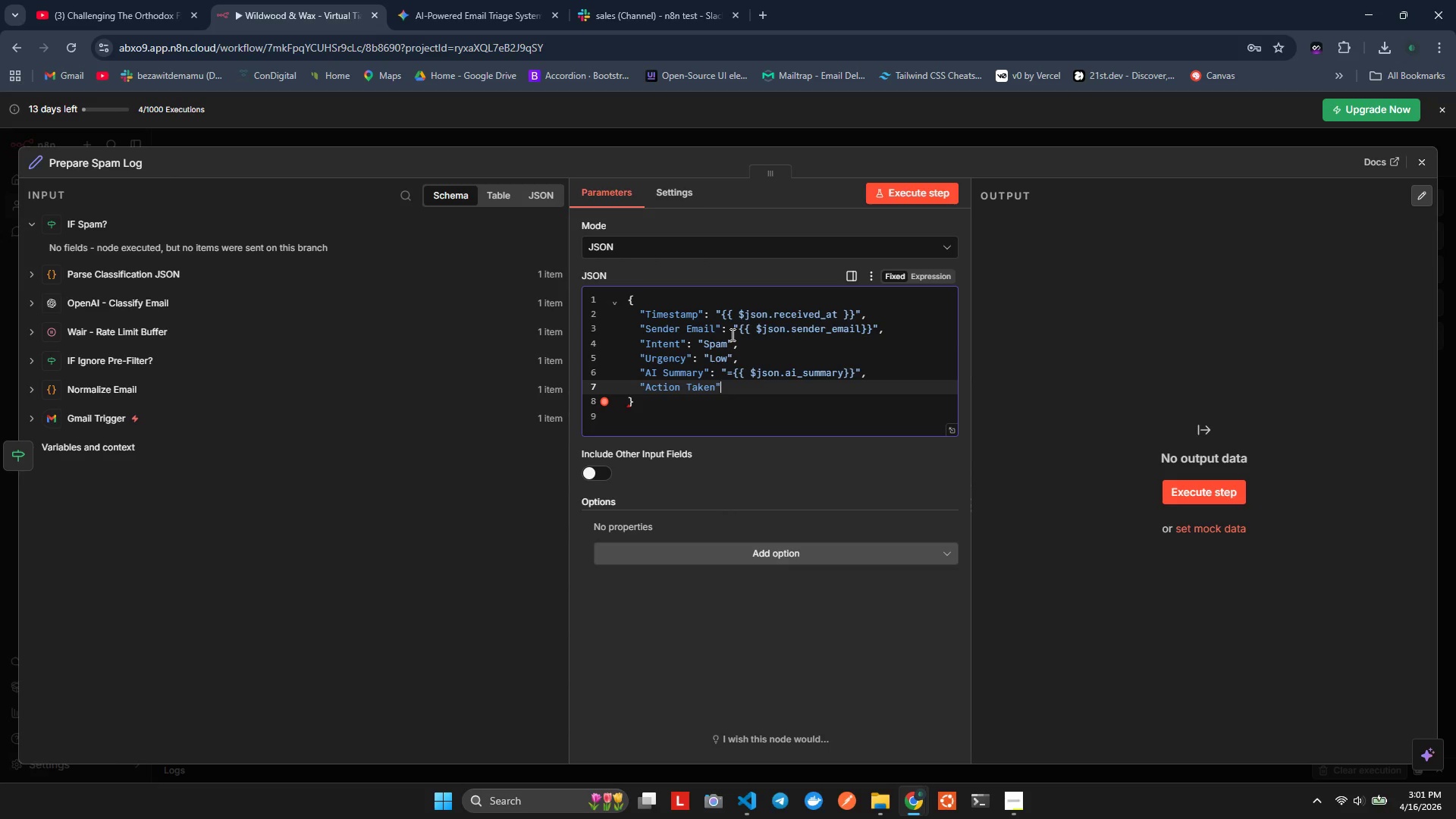 
key(Shift+ShiftLeft)
 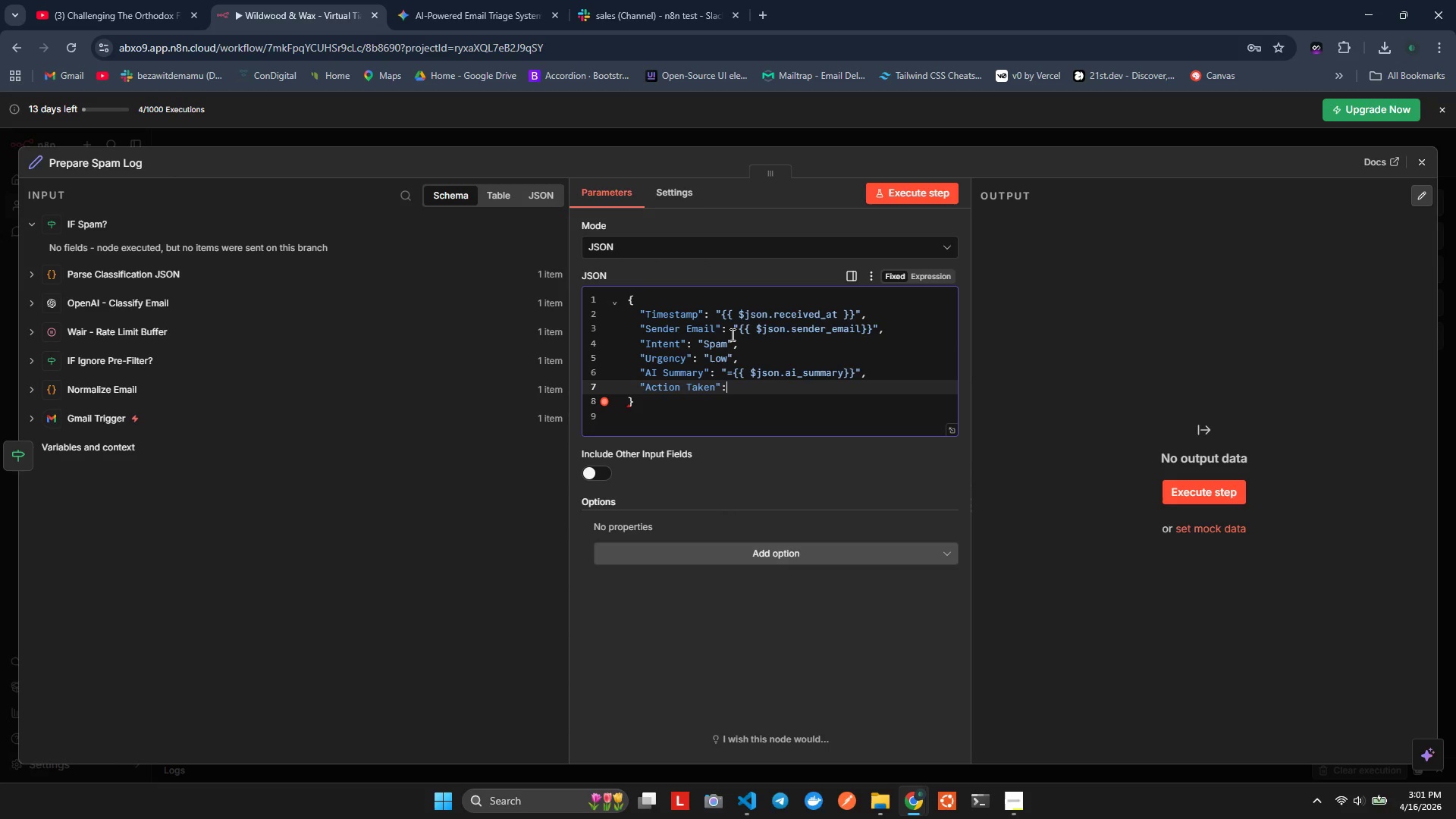 
key(Shift+Semicolon)
 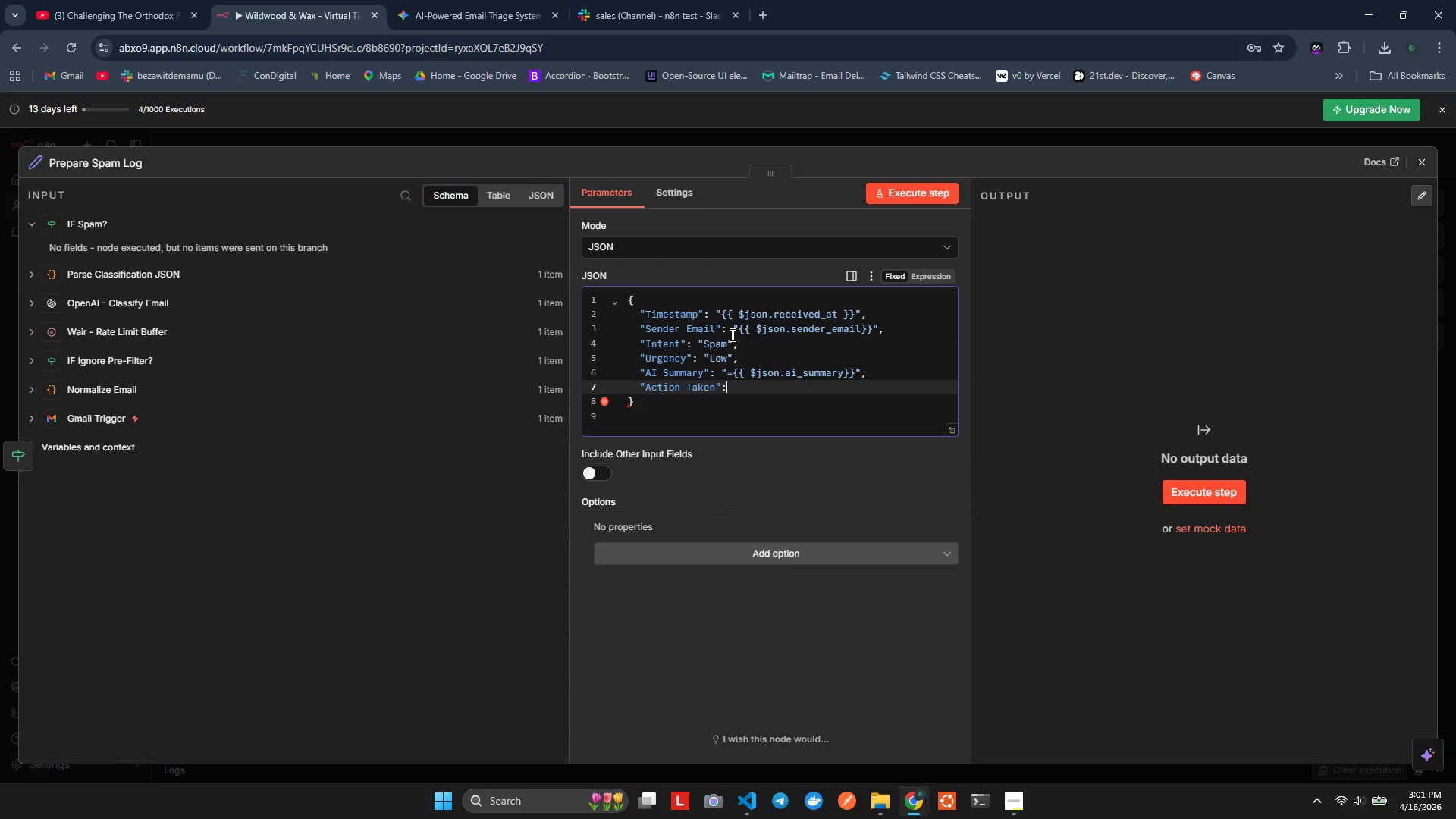 
key(Space)
 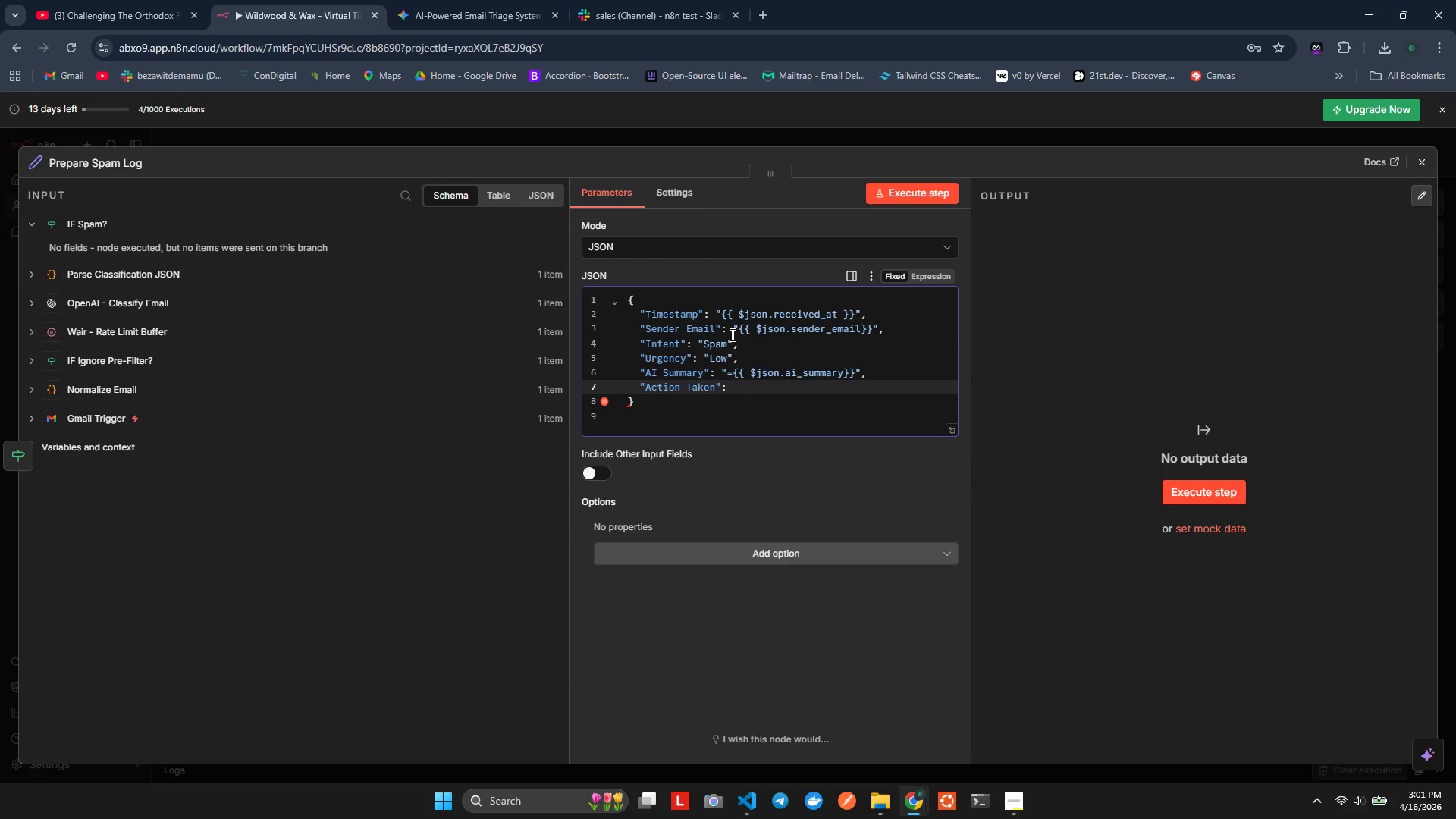 
key(Shift+ShiftLeft)
 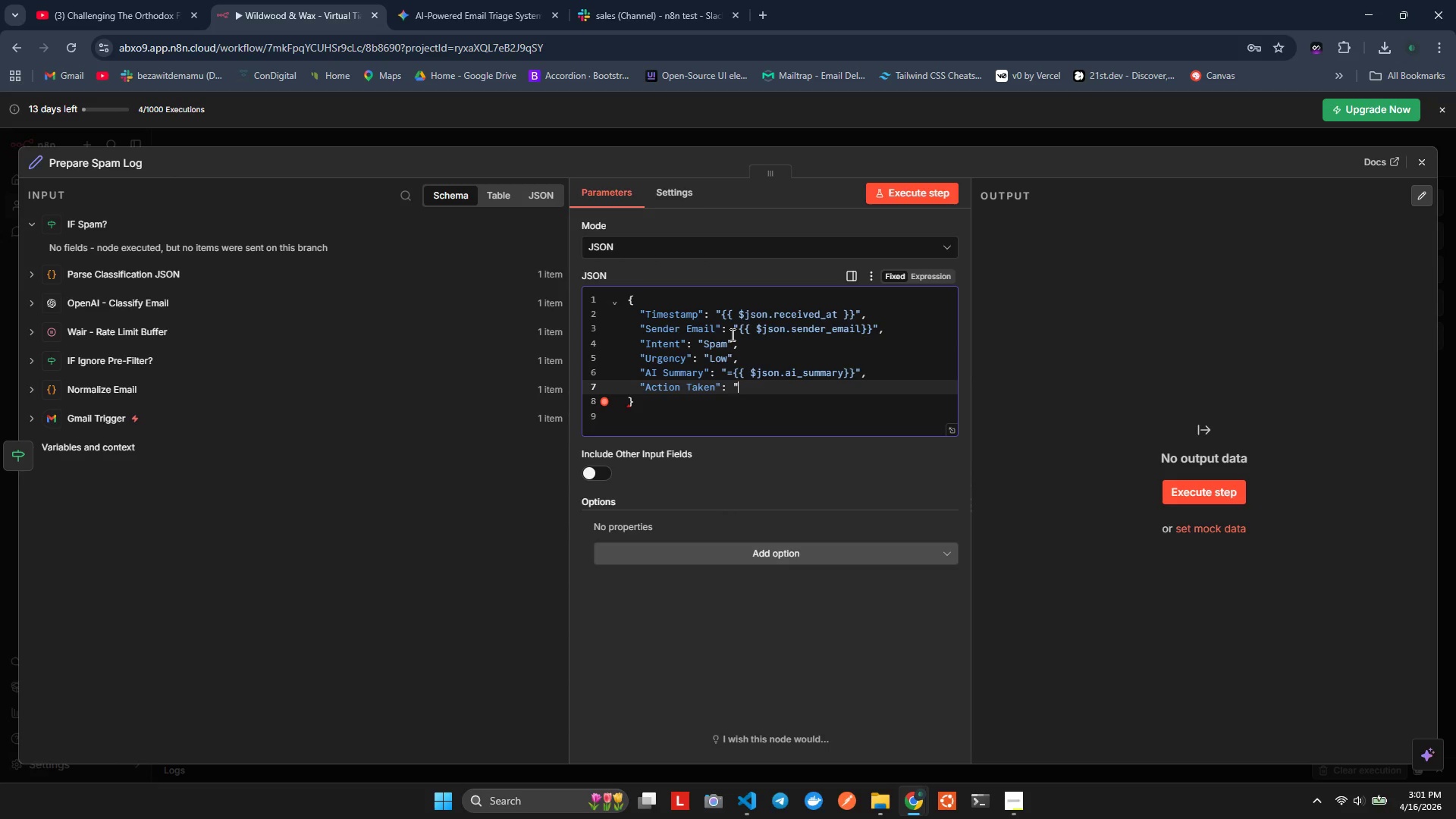 
key(Shift+Quote)
 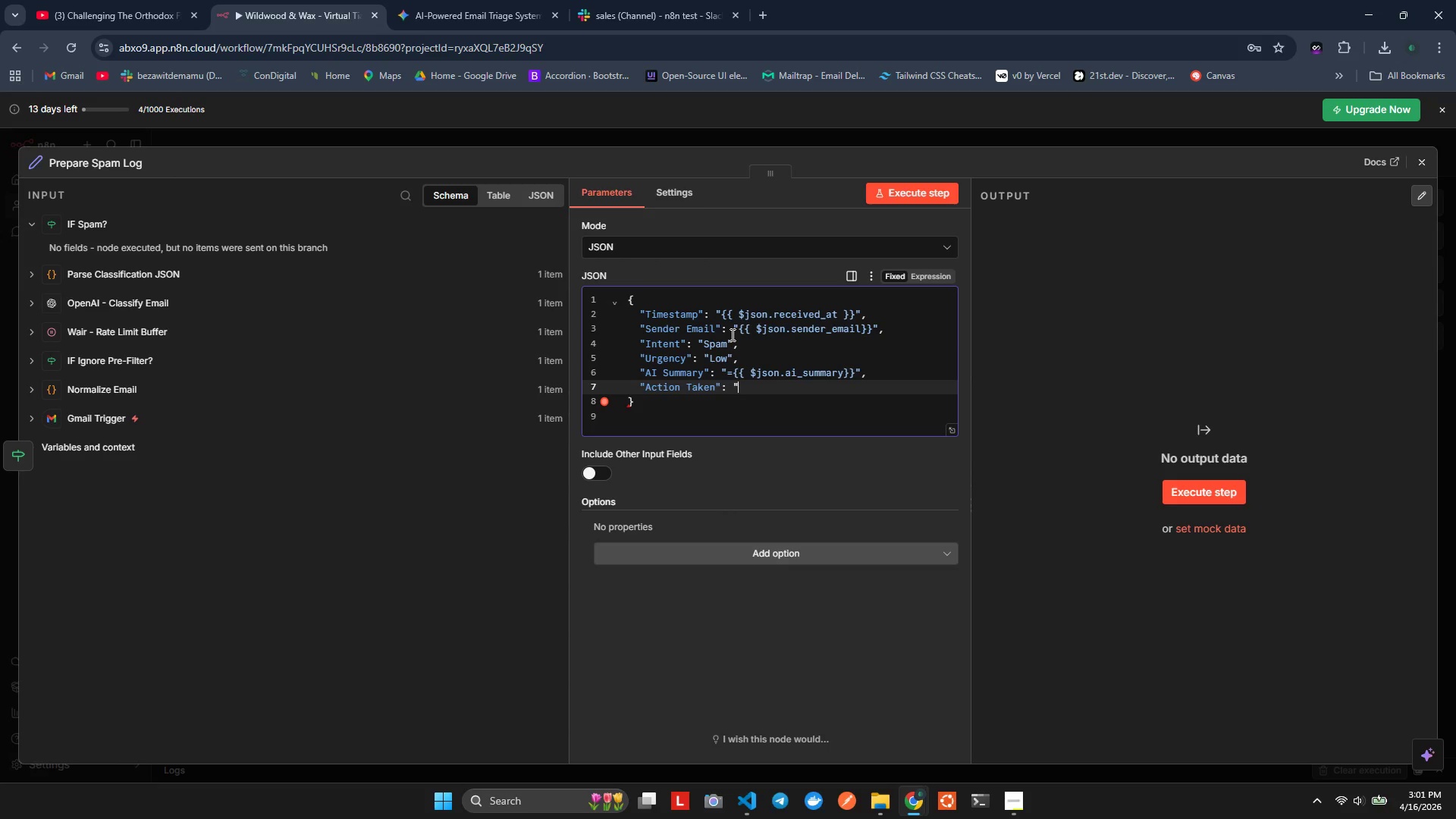 
key(Shift+ShiftLeft)
 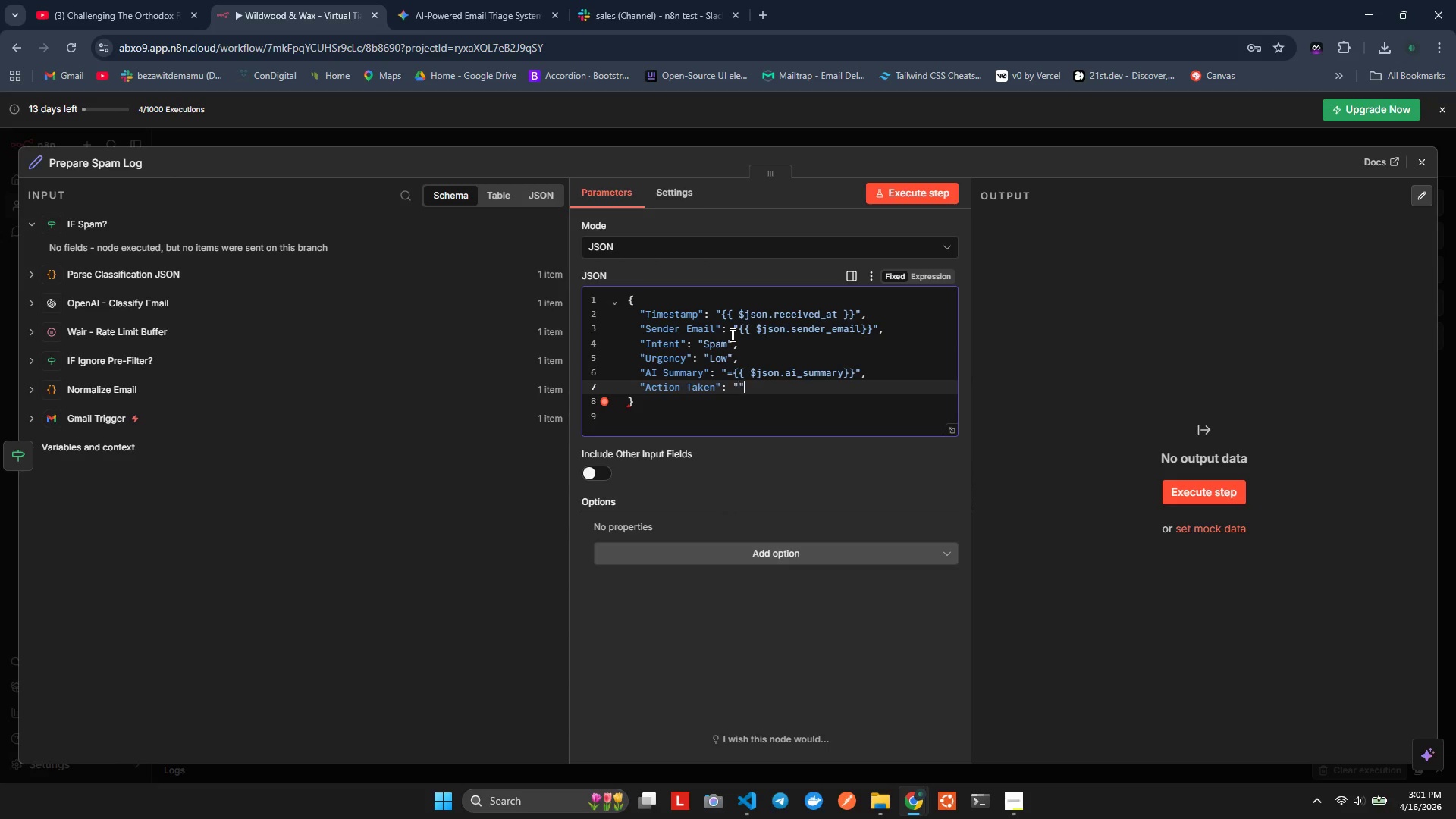 
key(Shift+Quote)
 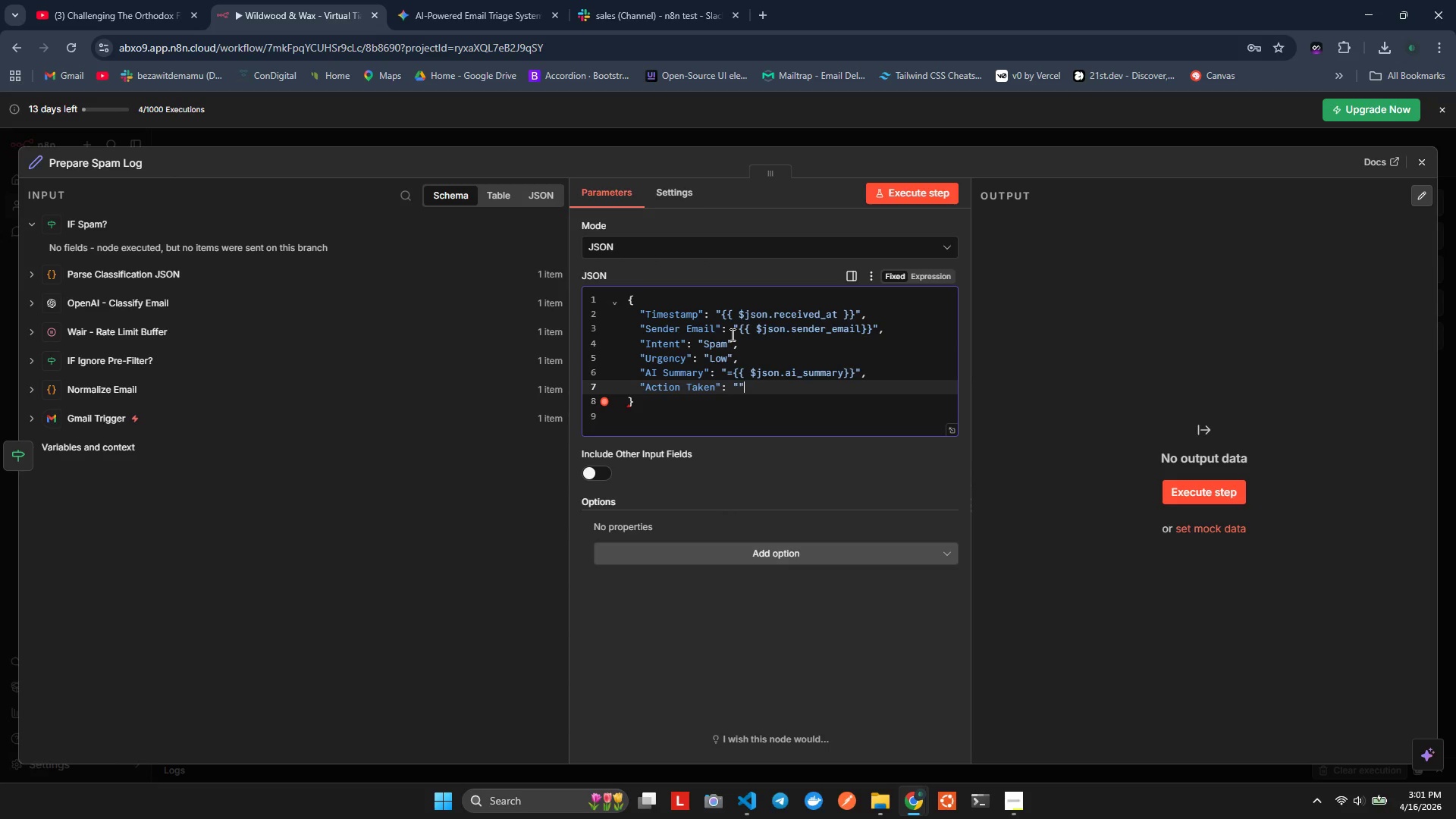 
key(ArrowLeft)
 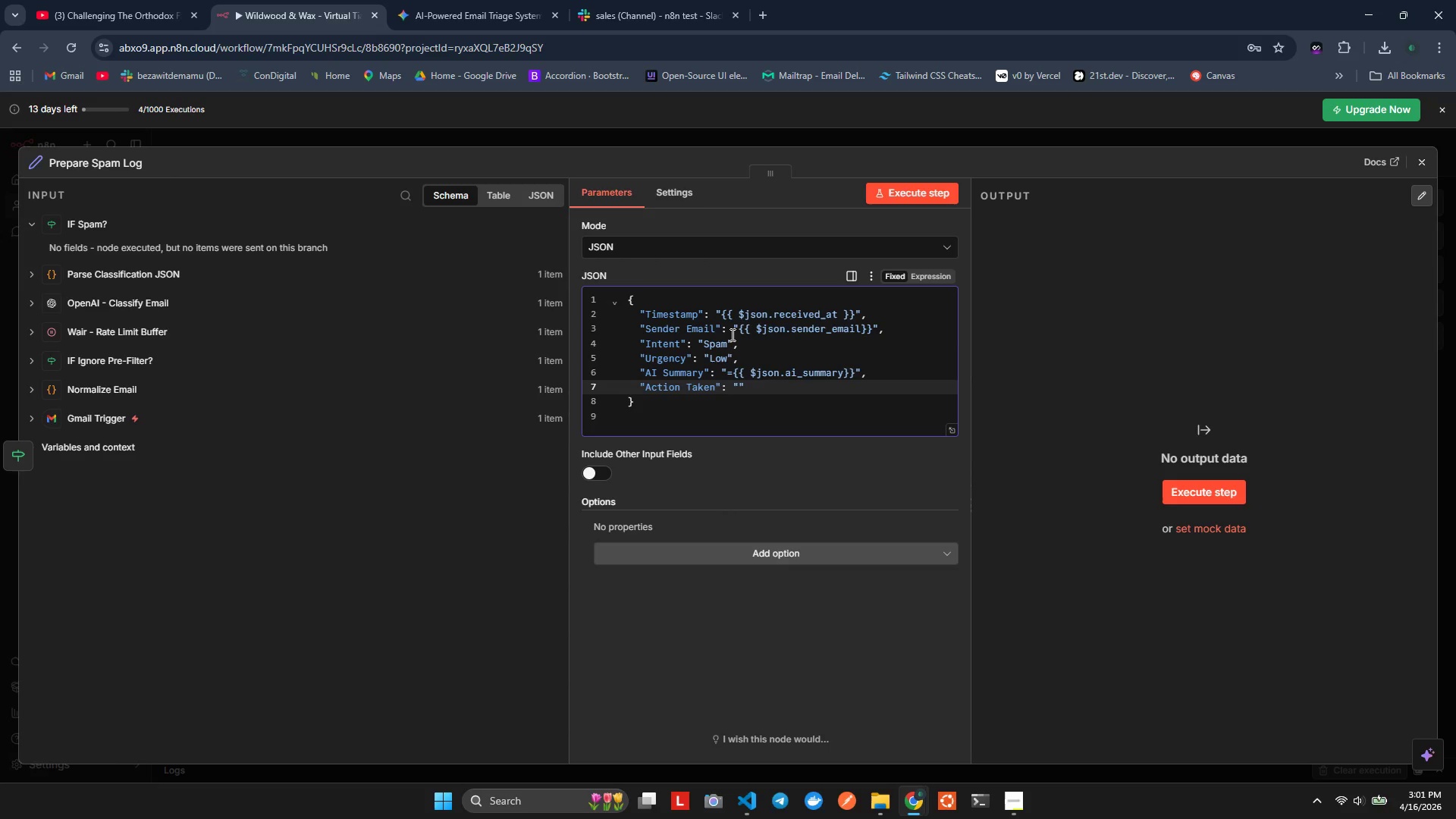 
type(Ignored - Sam)
 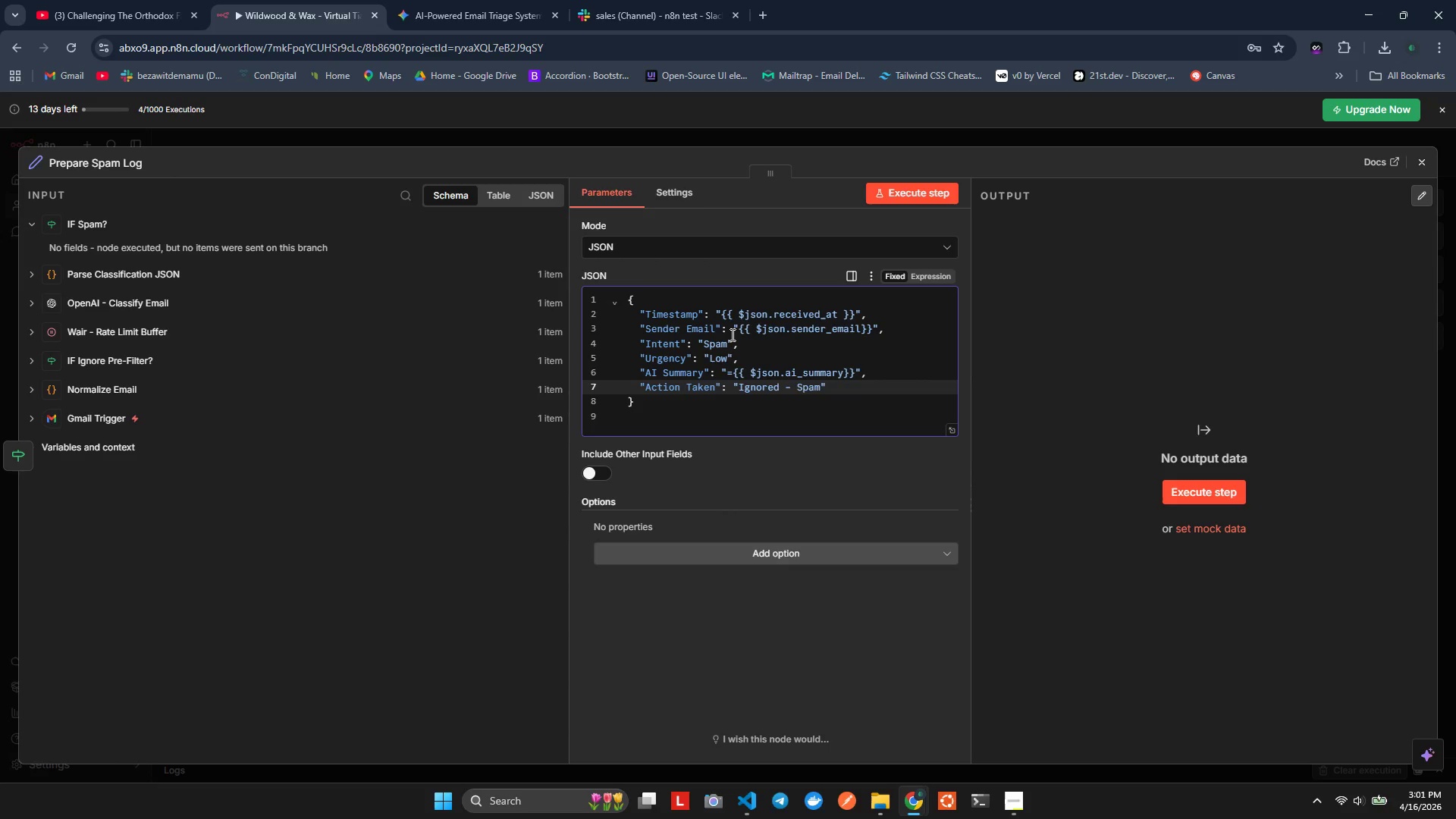 
hold_key(key=P, duration=0.41)
 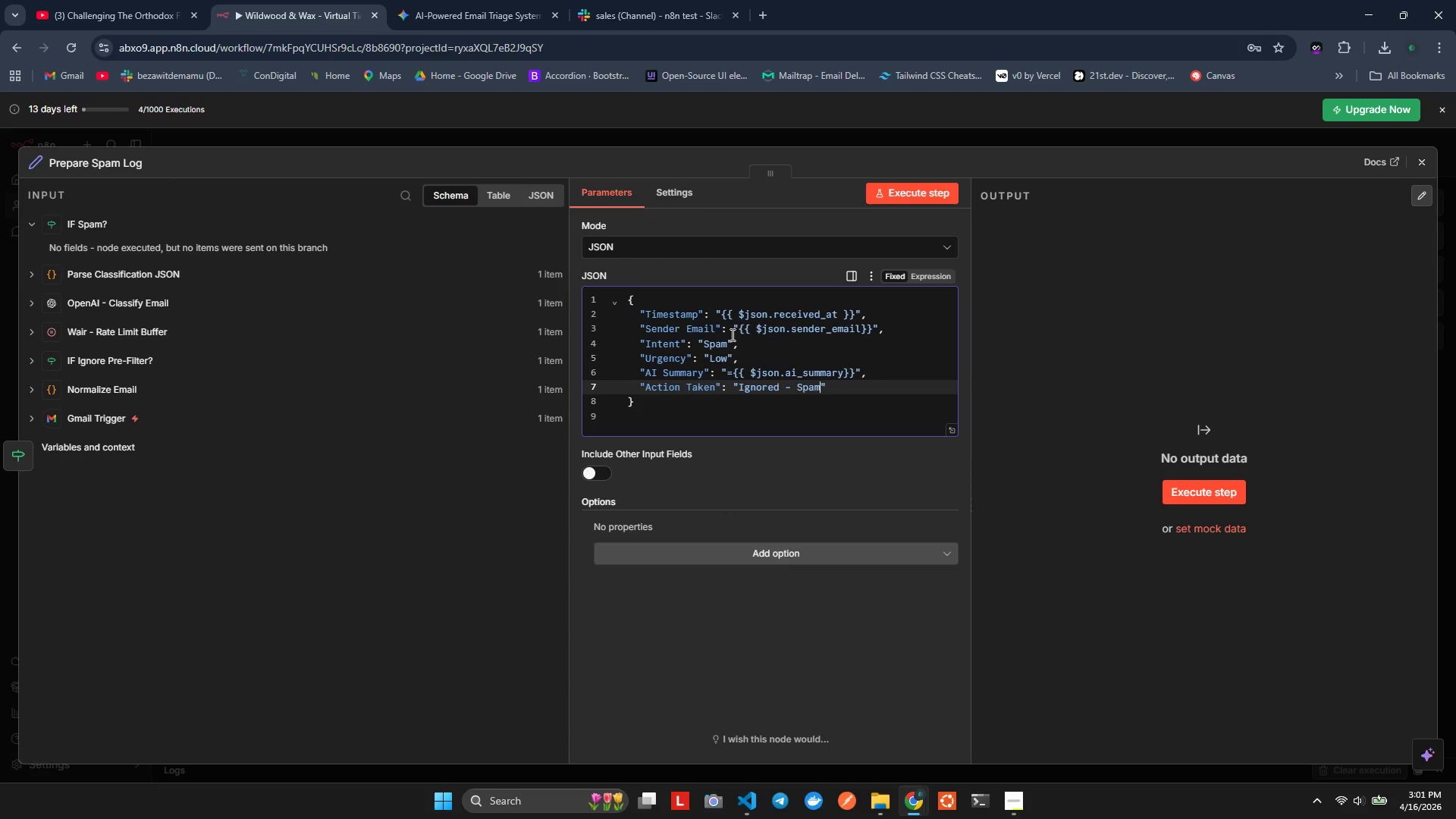 
key(ArrowRight)
 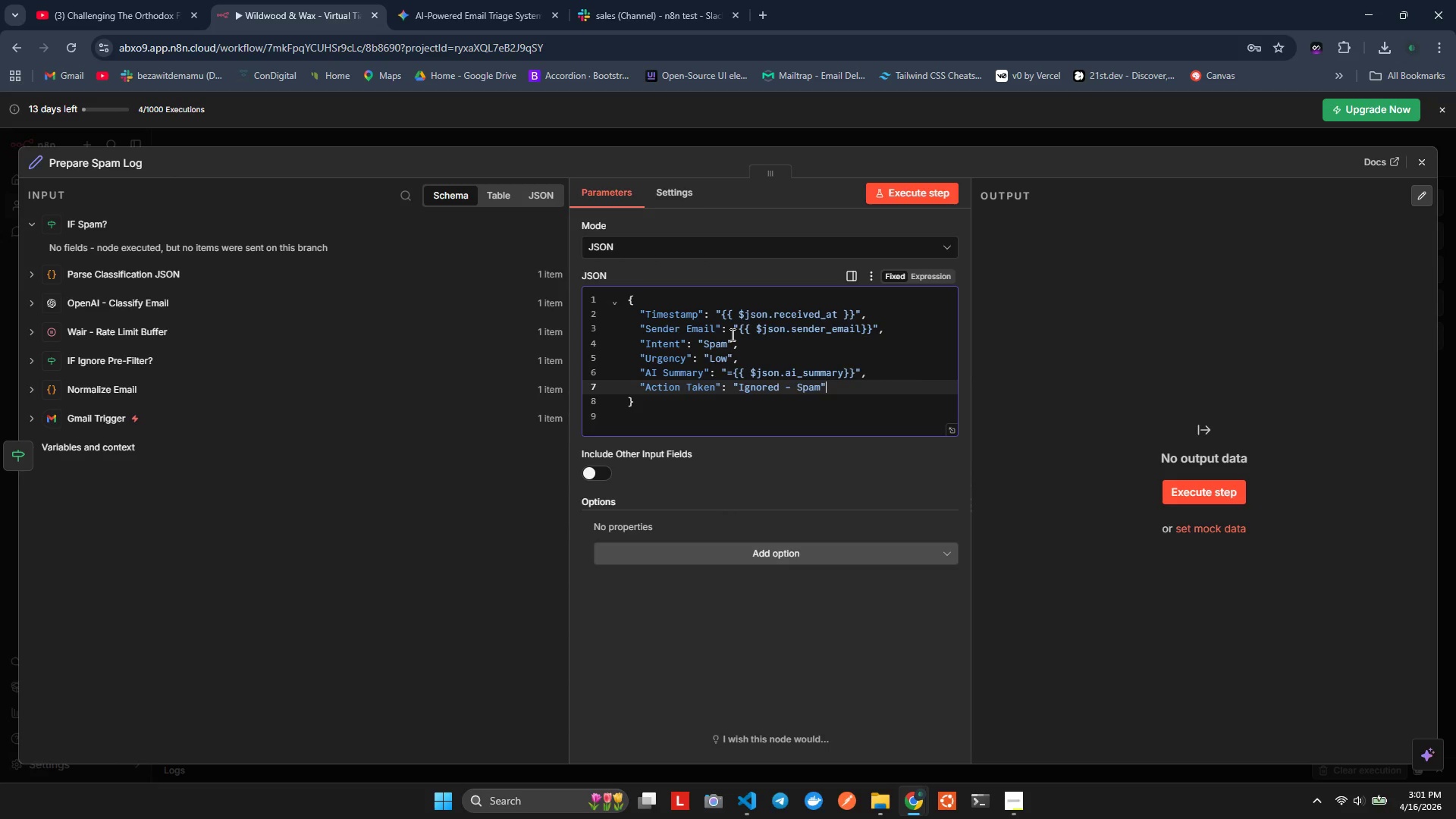 
key(Comma)
 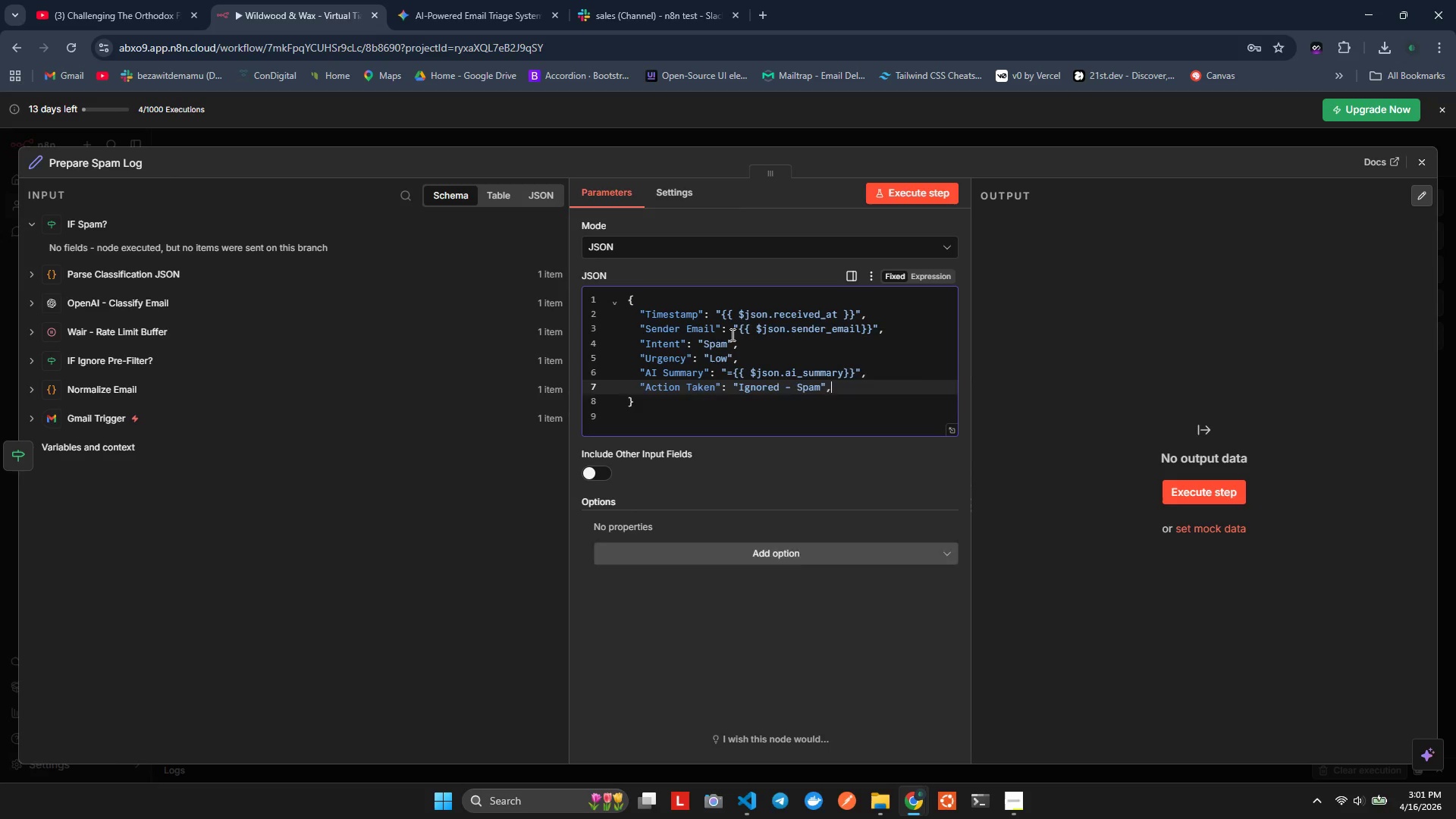 
key(Enter)
 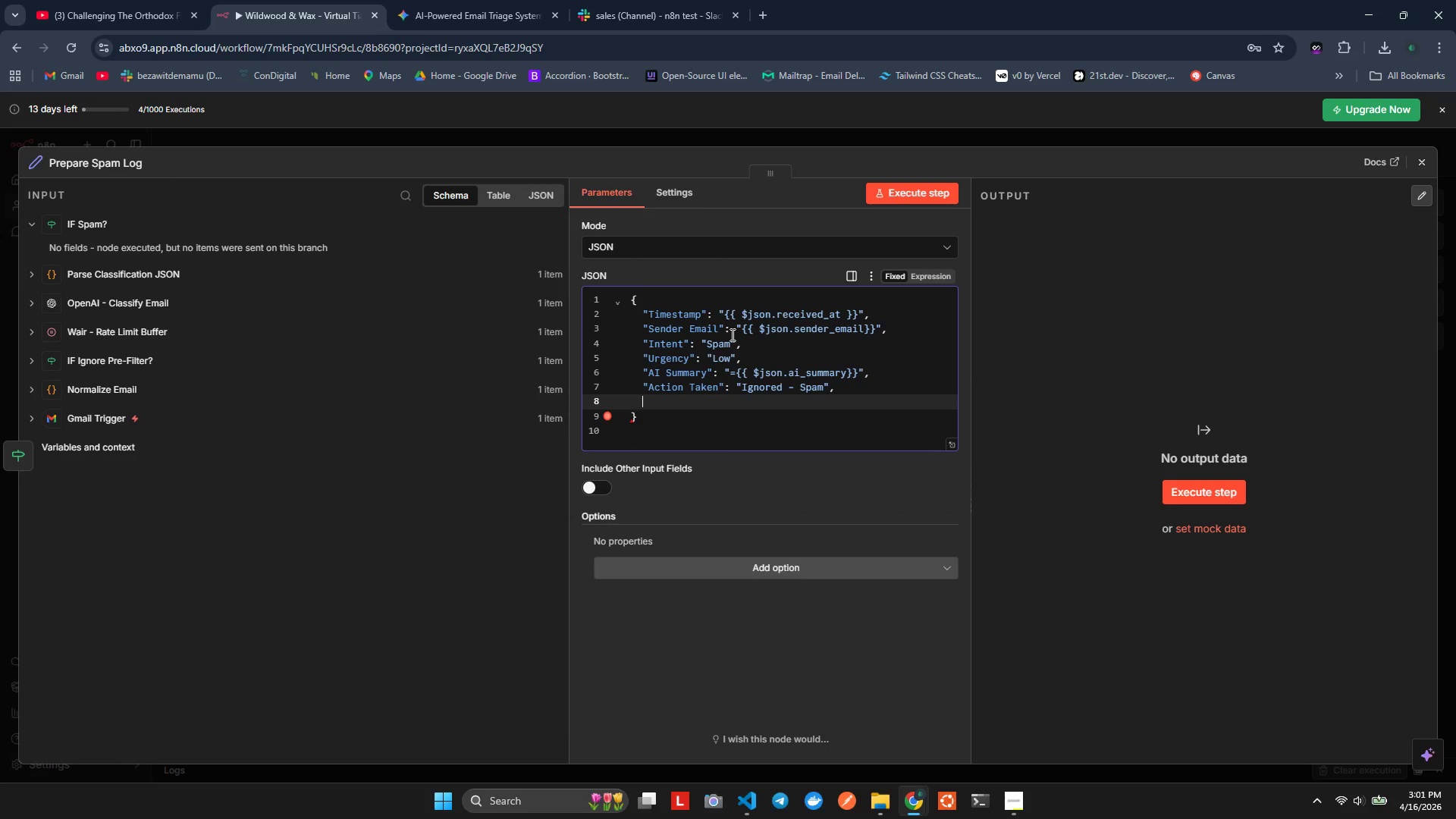 
key(Shift+Quote)
 